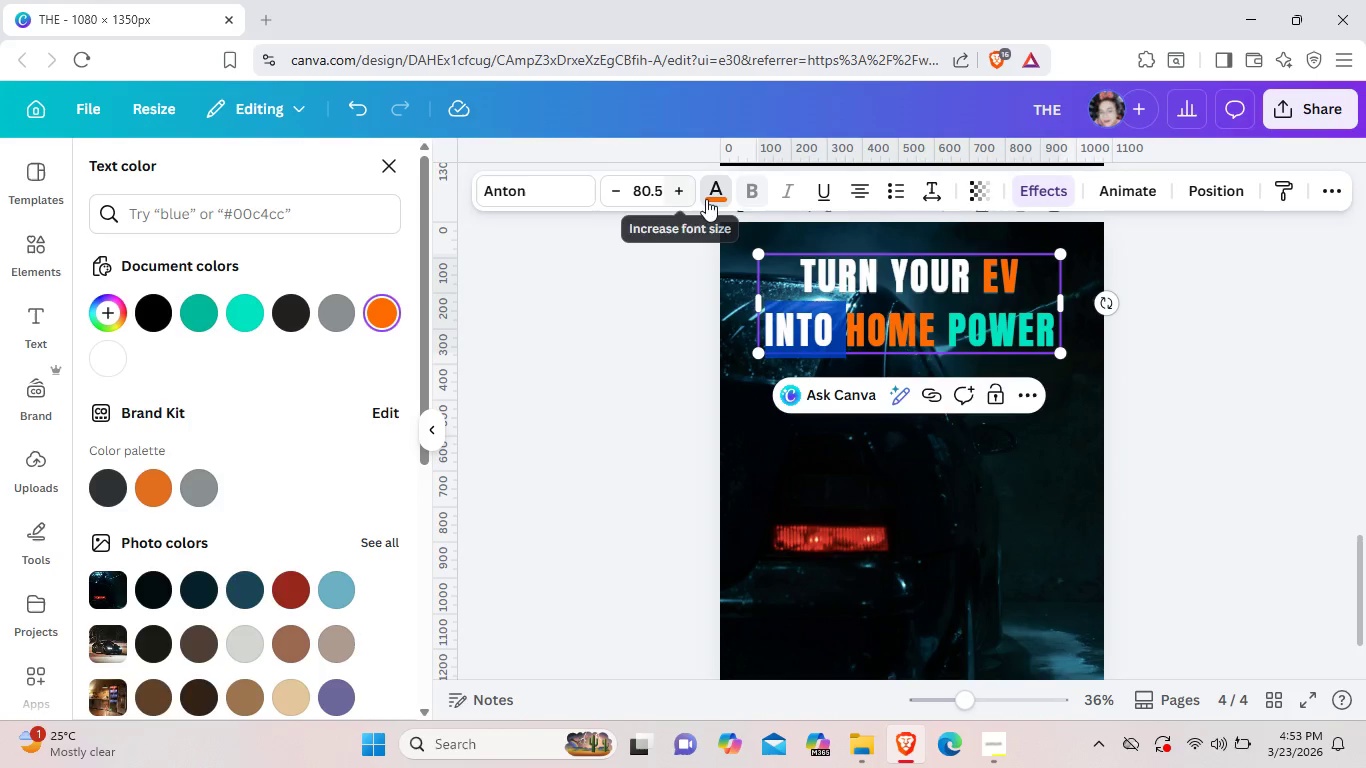 
left_click([710, 195])
 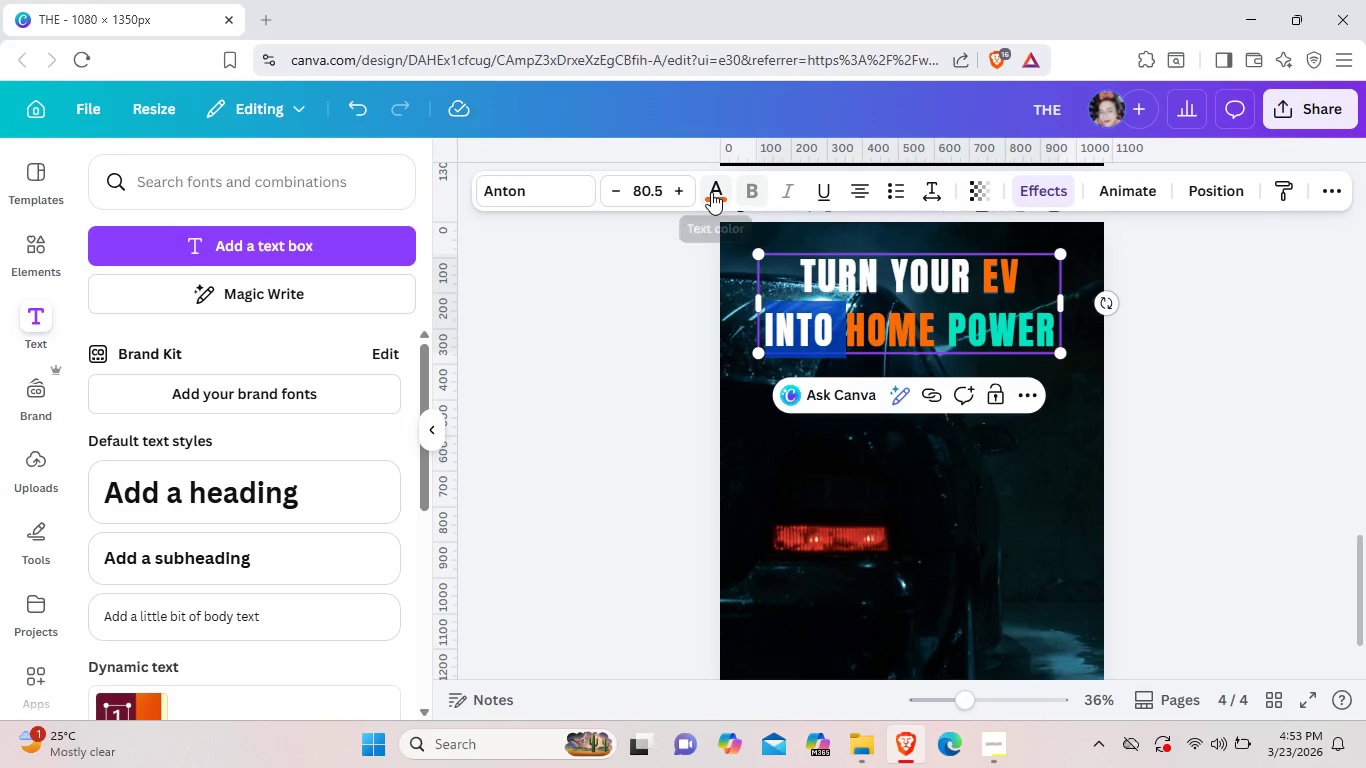 
left_click([711, 192])
 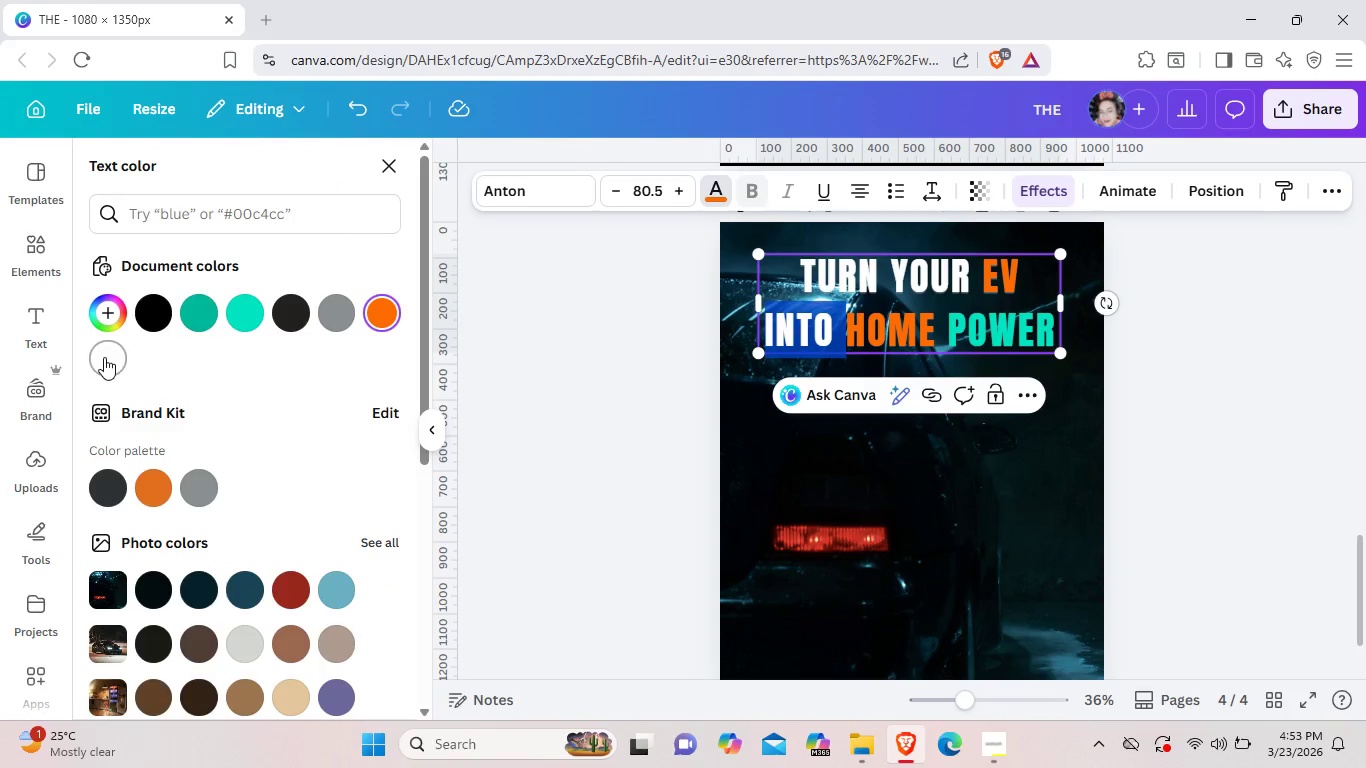 
left_click([104, 357])
 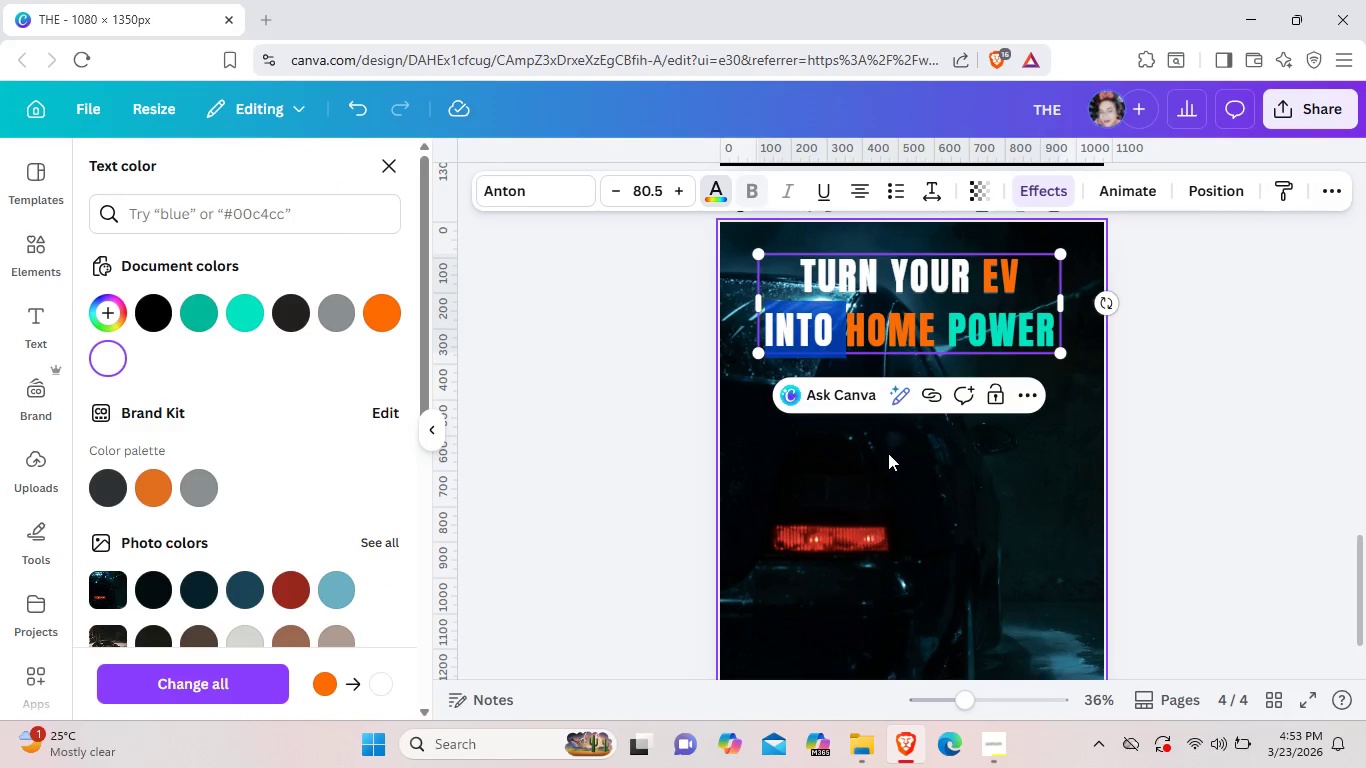 
left_click([888, 453])
 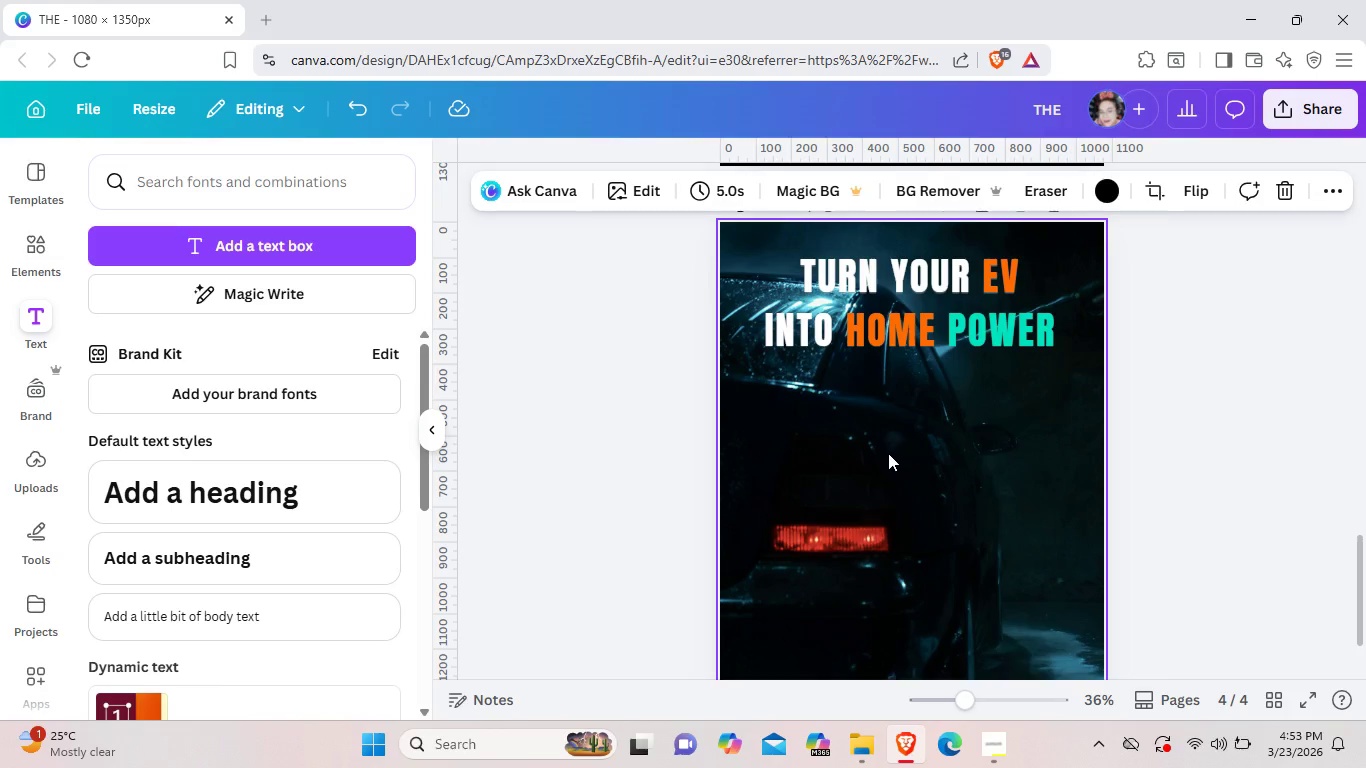 
scroll: coordinate [924, 445], scroll_direction: up, amount: 5.0
 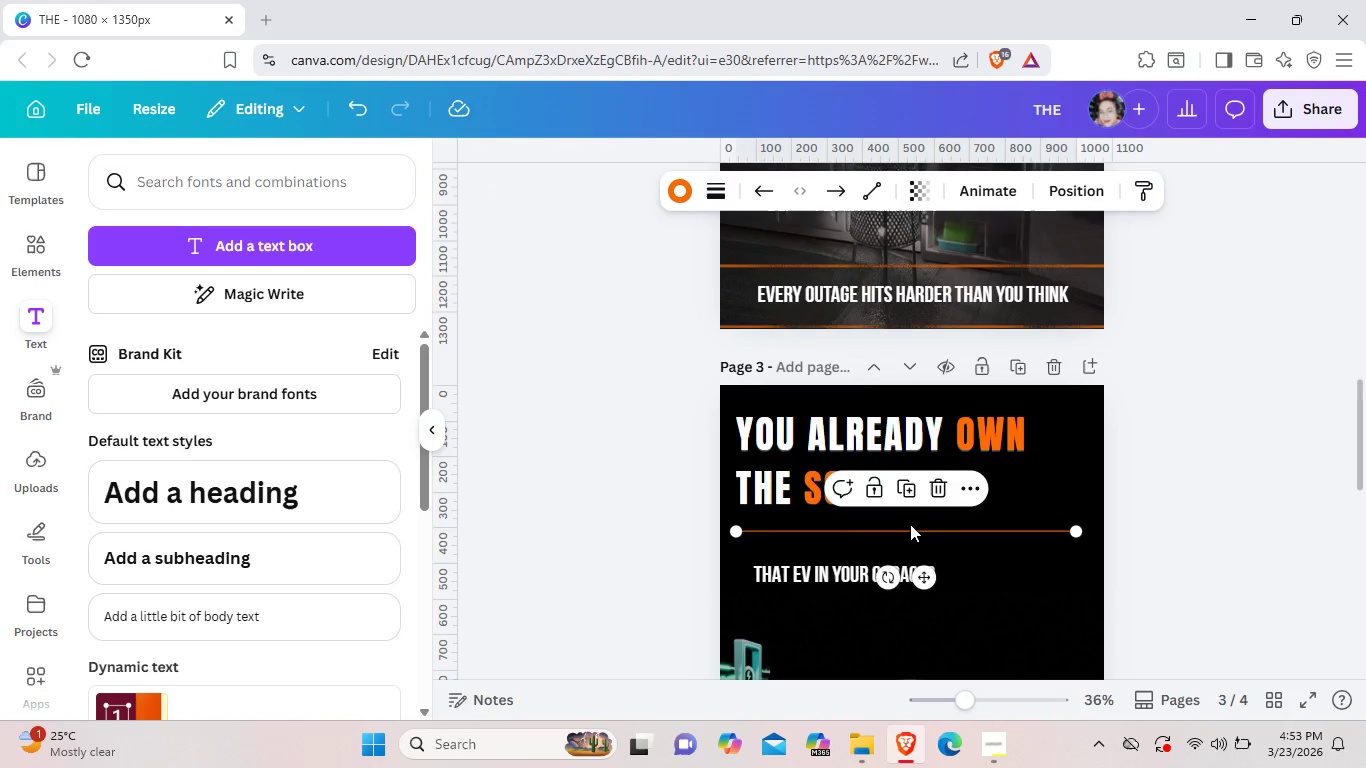 
left_click([910, 524])
 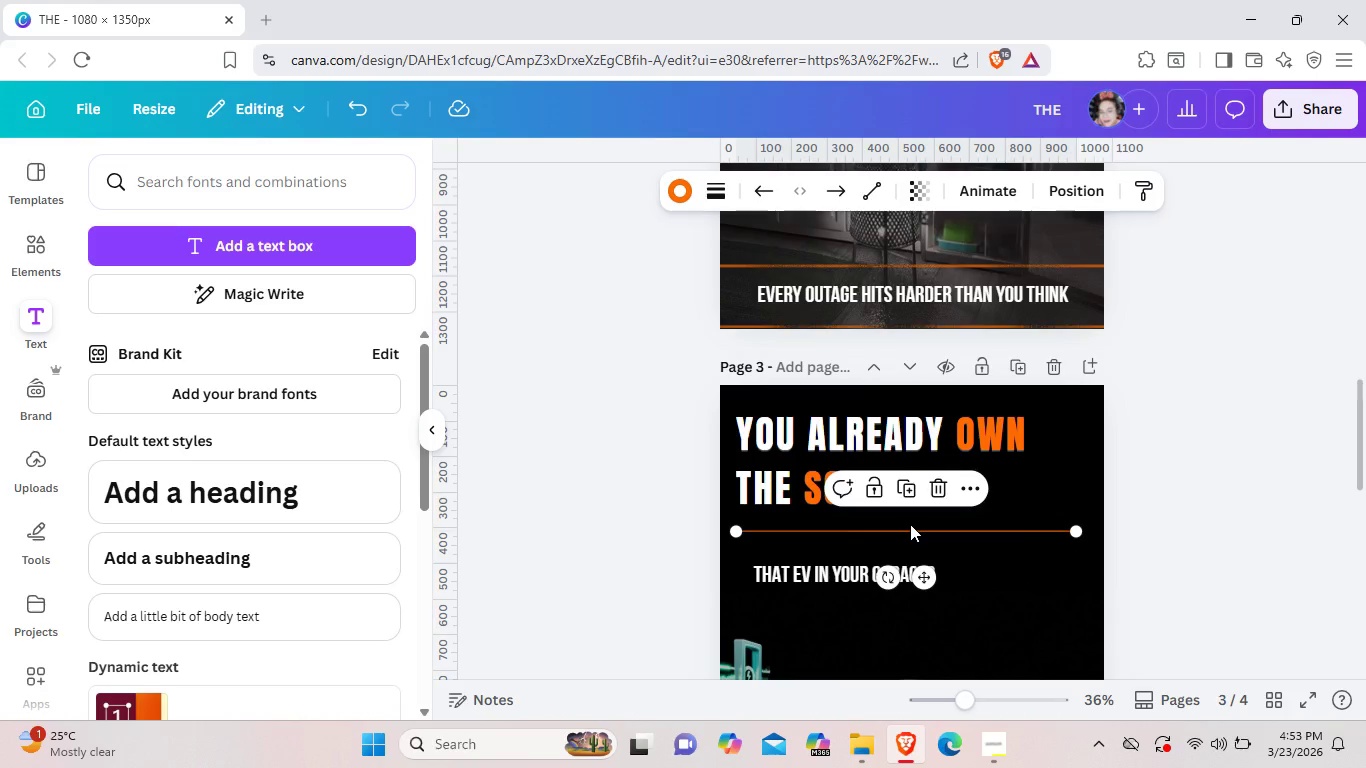 
key(Control+C)
 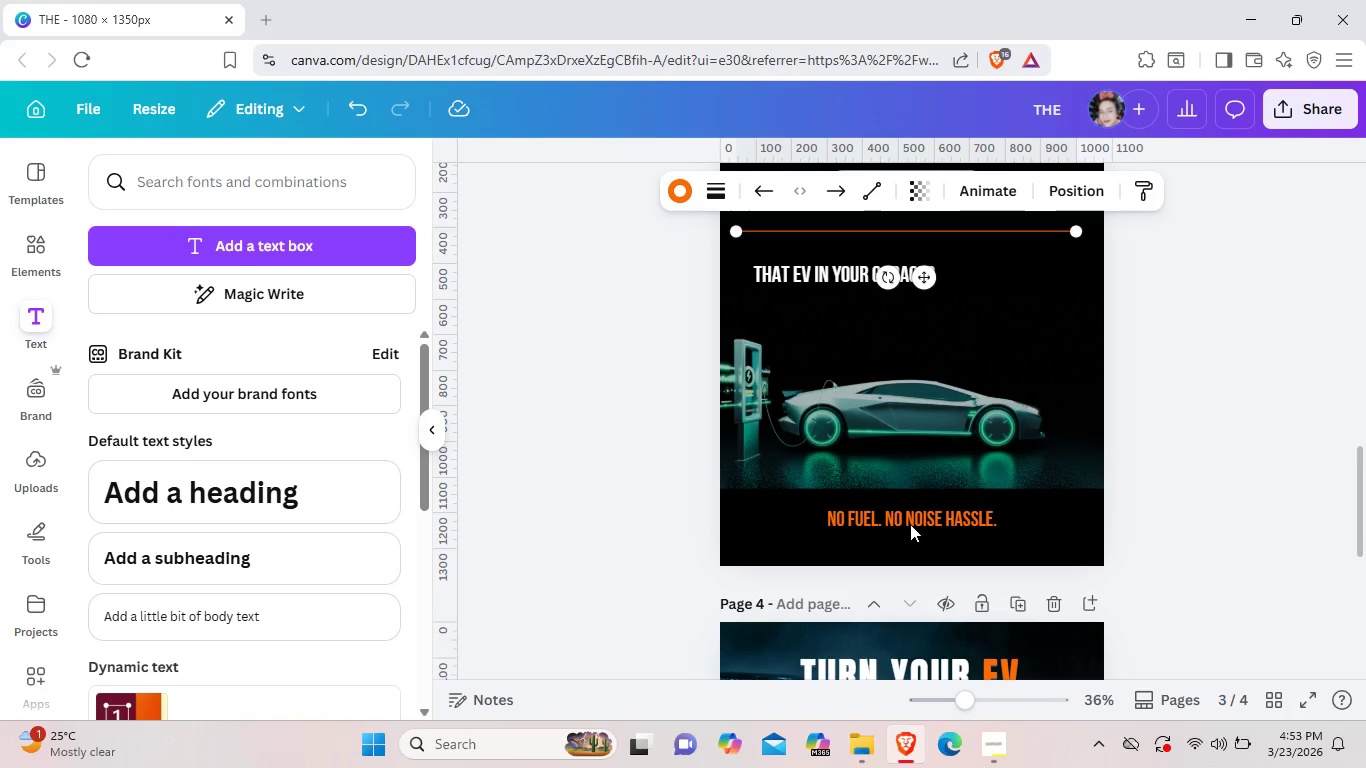 
scroll: coordinate [886, 566], scroll_direction: down, amount: 6.0
 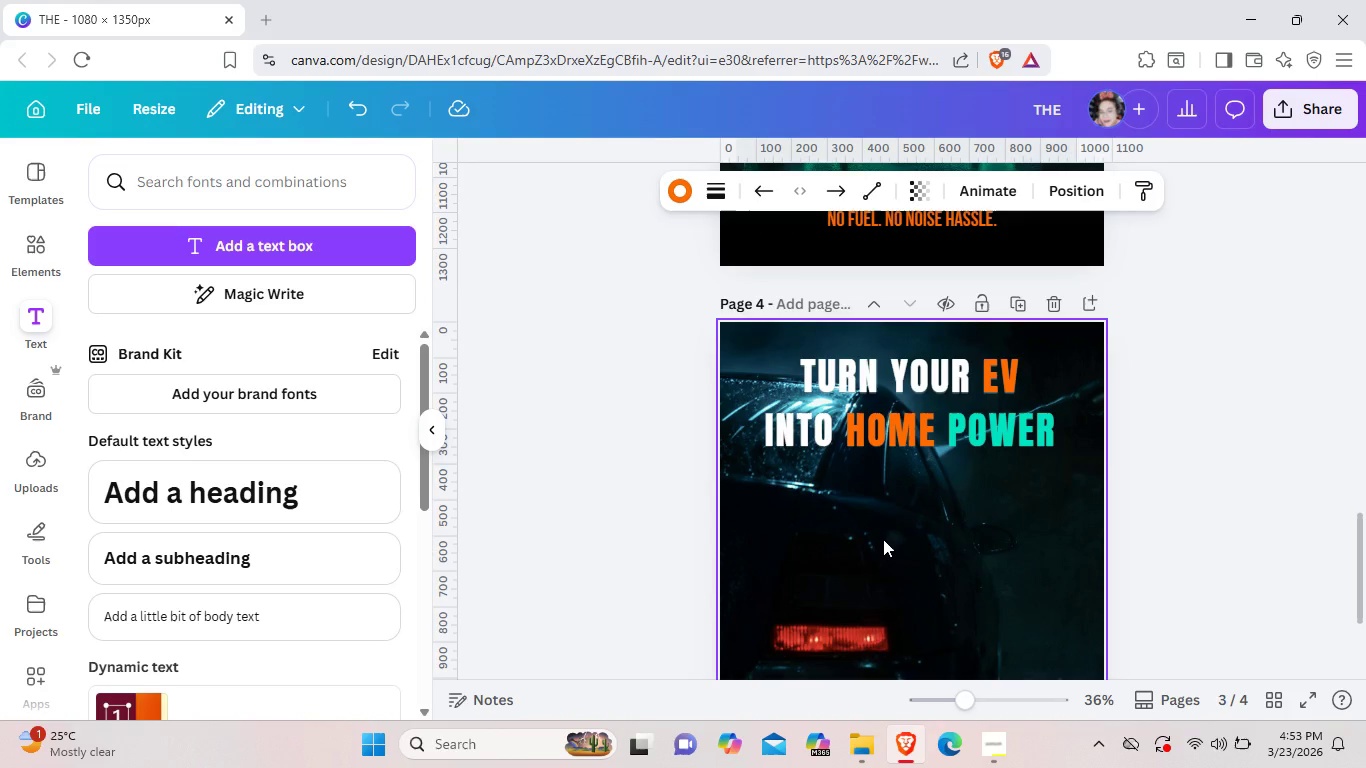 
key(Control+V)
 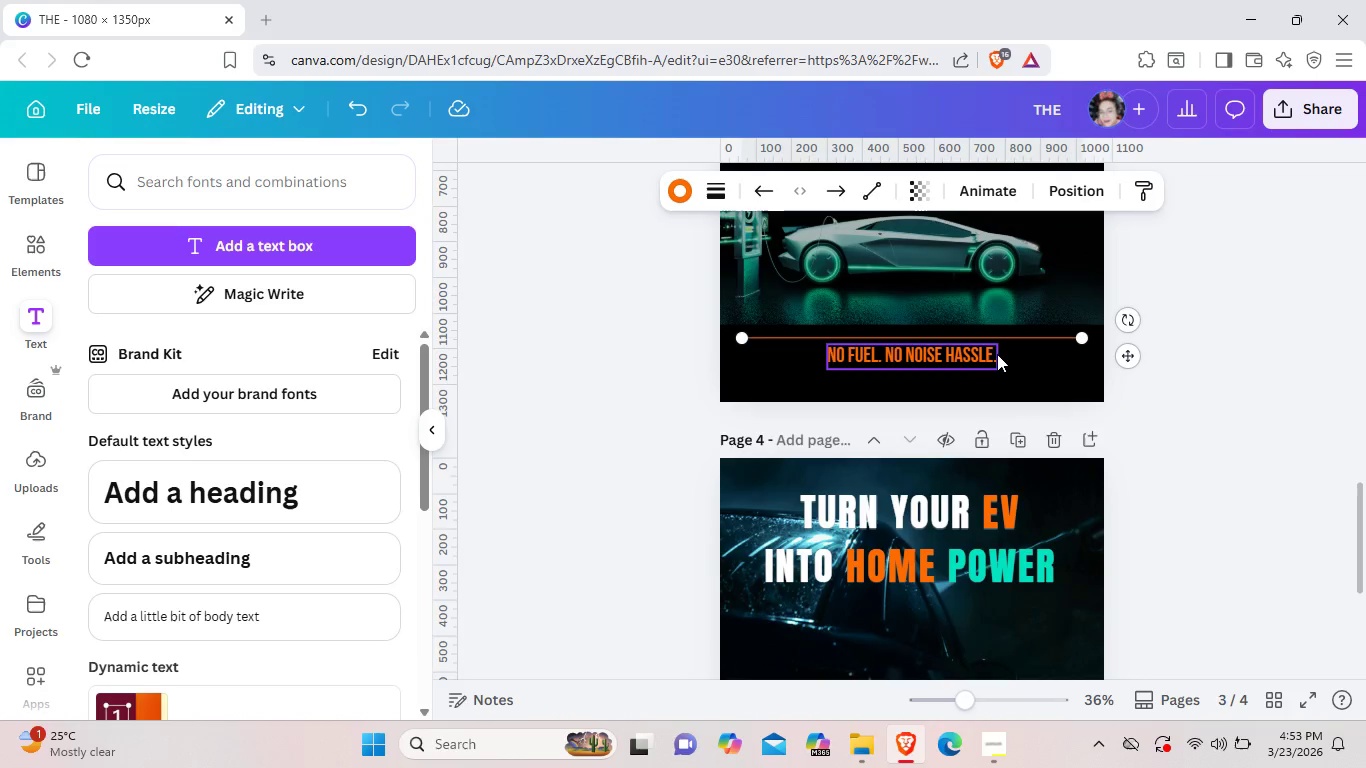 
scroll: coordinate [997, 354], scroll_direction: up, amount: 1.0
 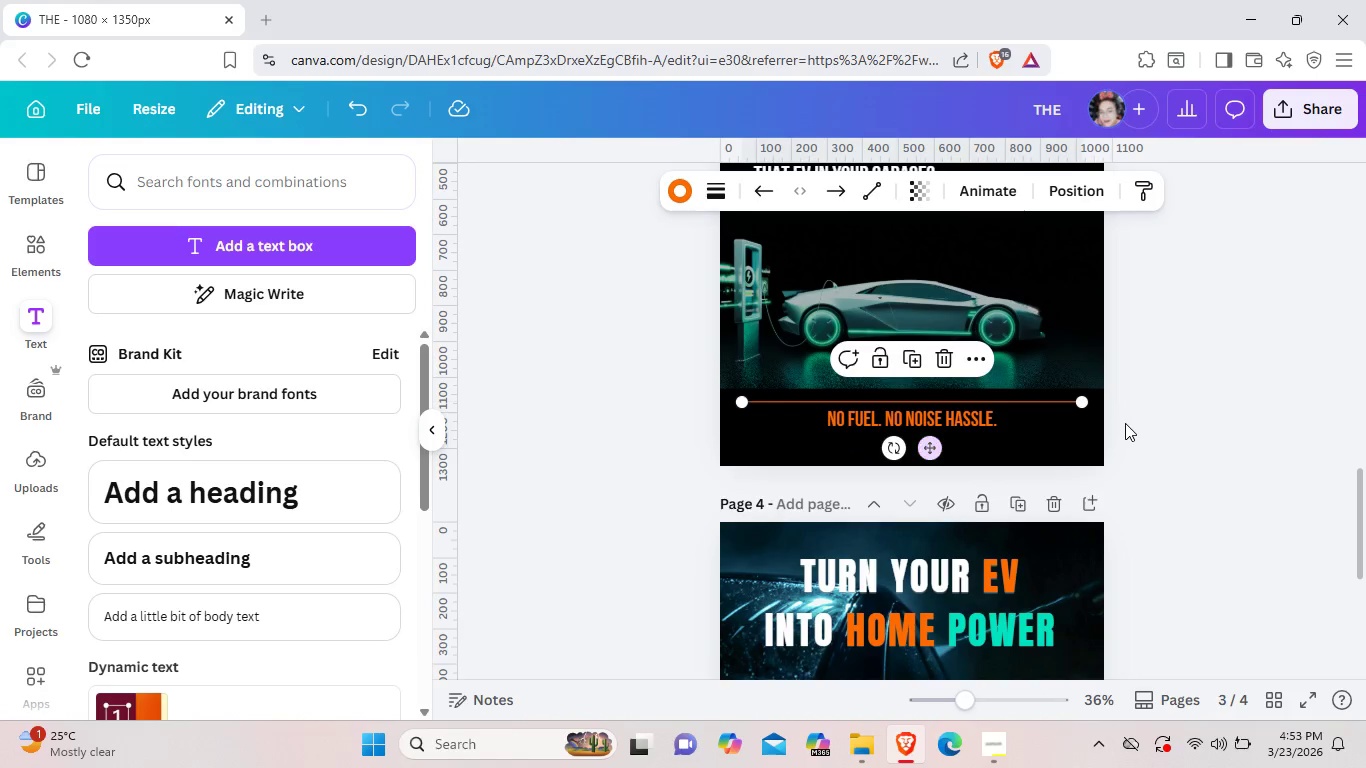 
left_click_drag(start_coordinate=[1125, 423], to_coordinate=[1108, 588])
 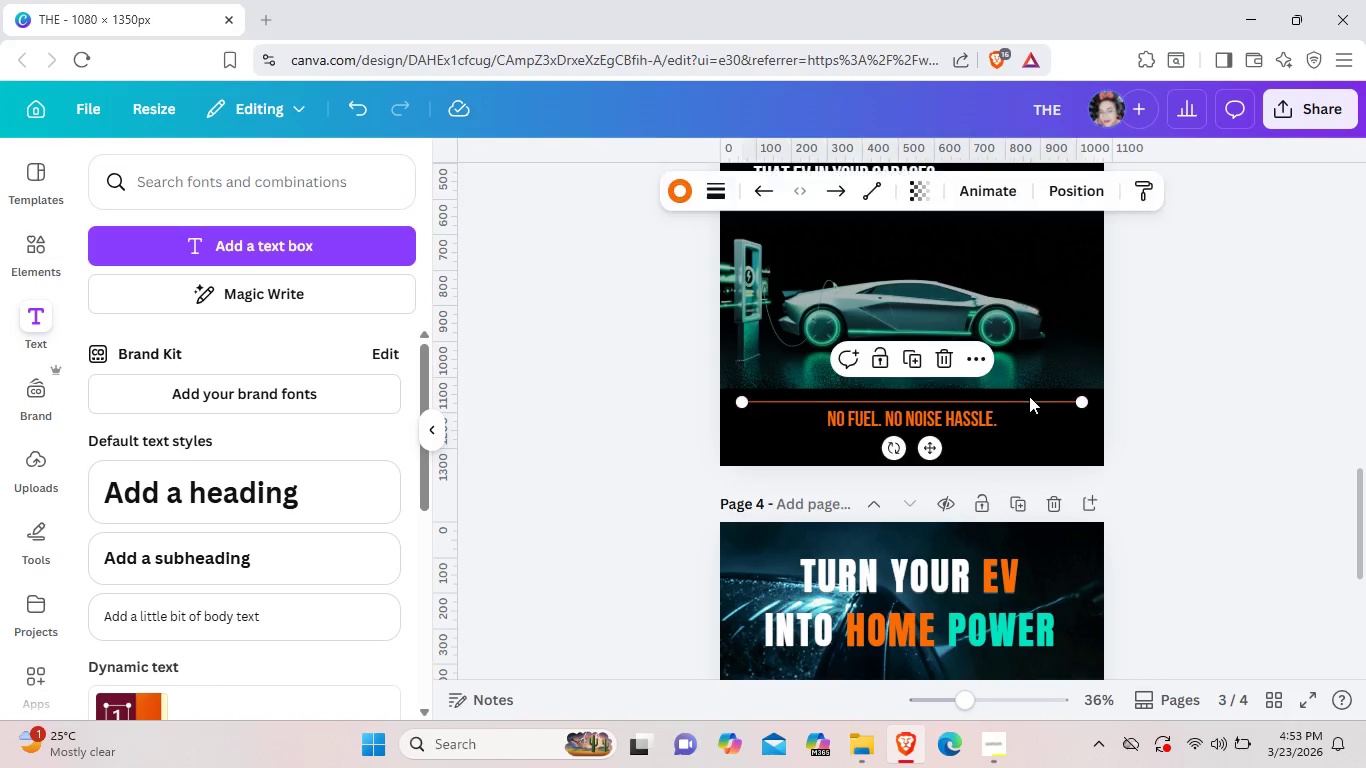 
left_click([1029, 396])
 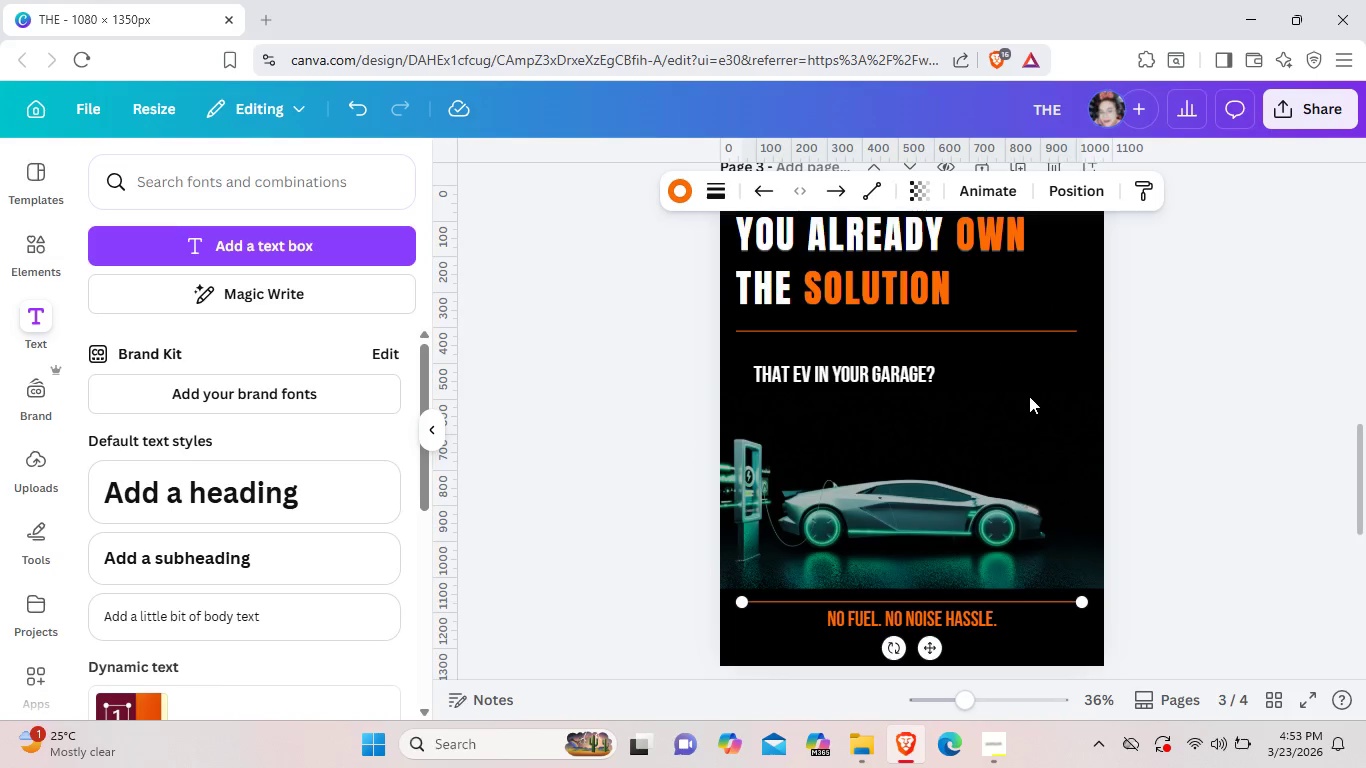 
scroll: coordinate [1029, 396], scroll_direction: up, amount: 2.0
 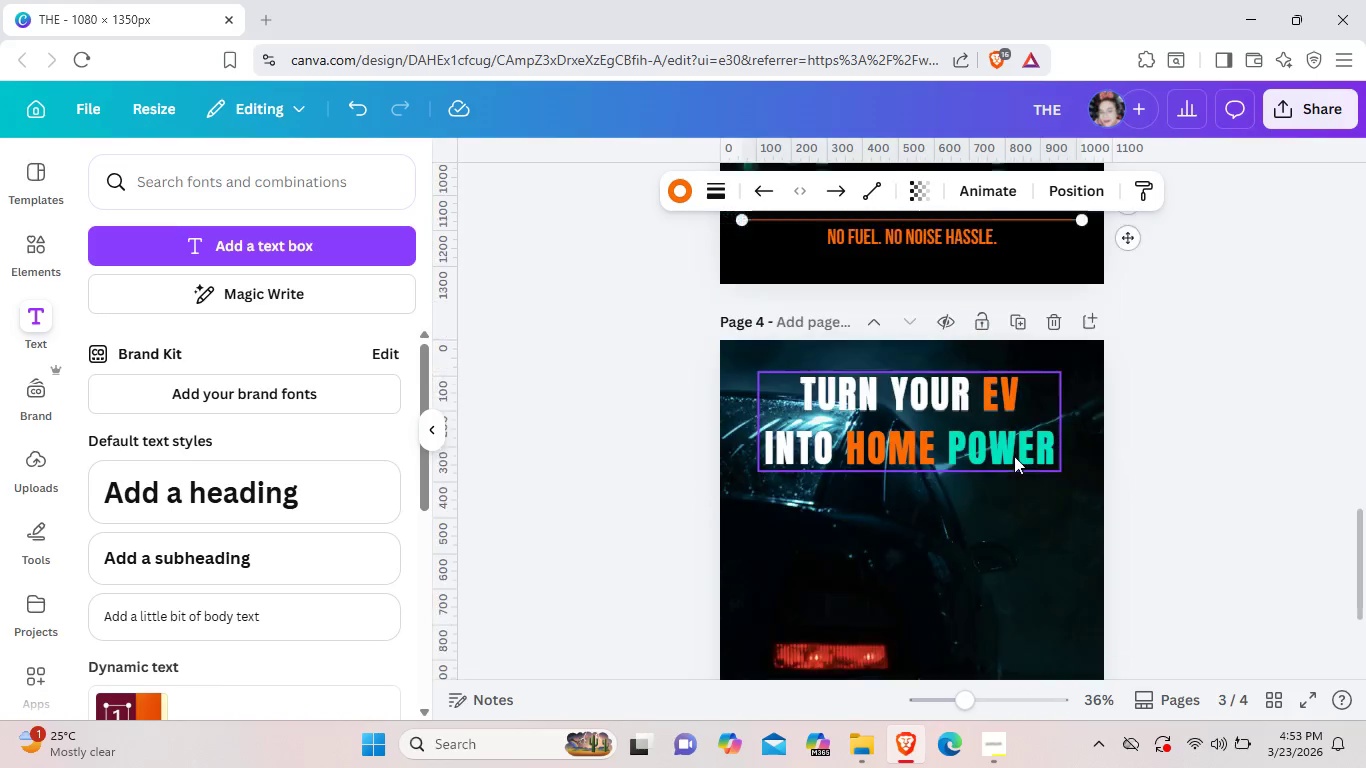 
scroll: coordinate [1014, 456], scroll_direction: down, amount: 2.0
 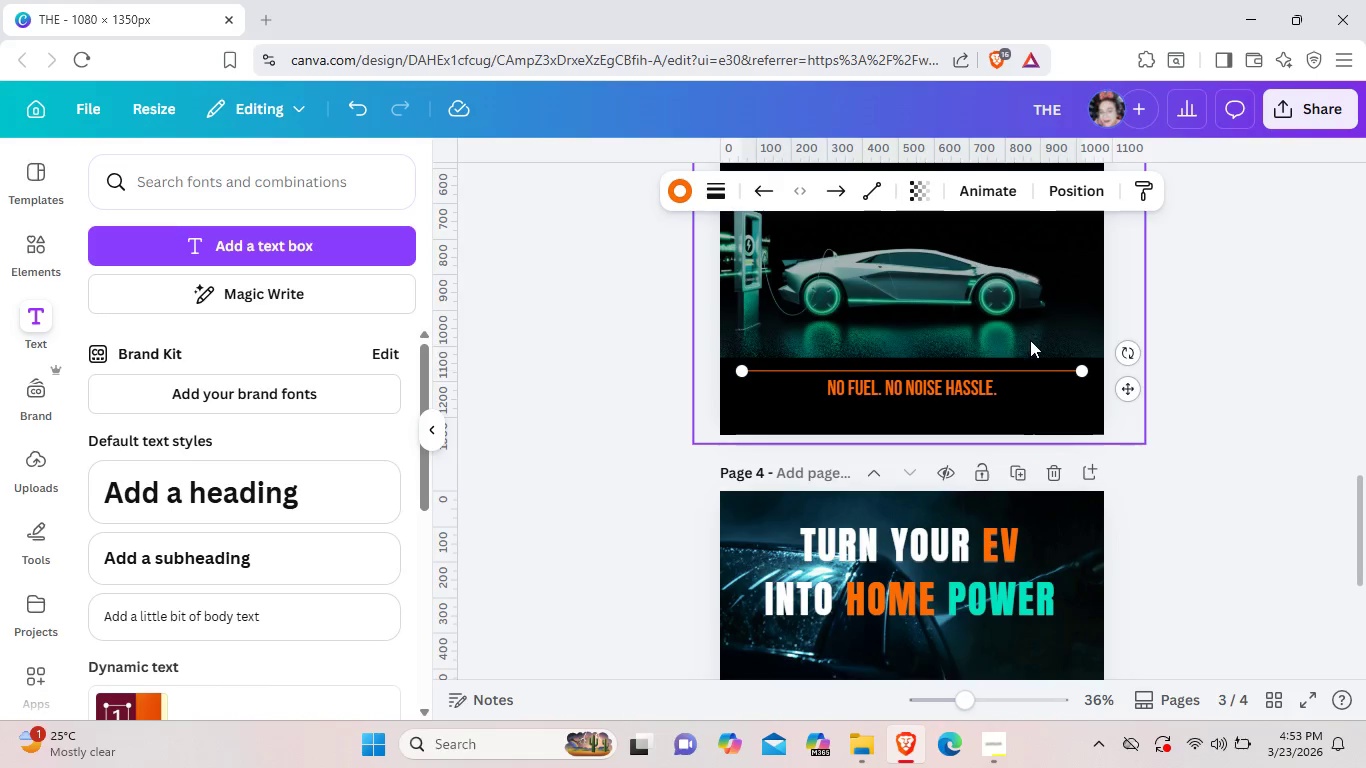 
scroll: coordinate [1026, 288], scroll_direction: up, amount: 2.0
 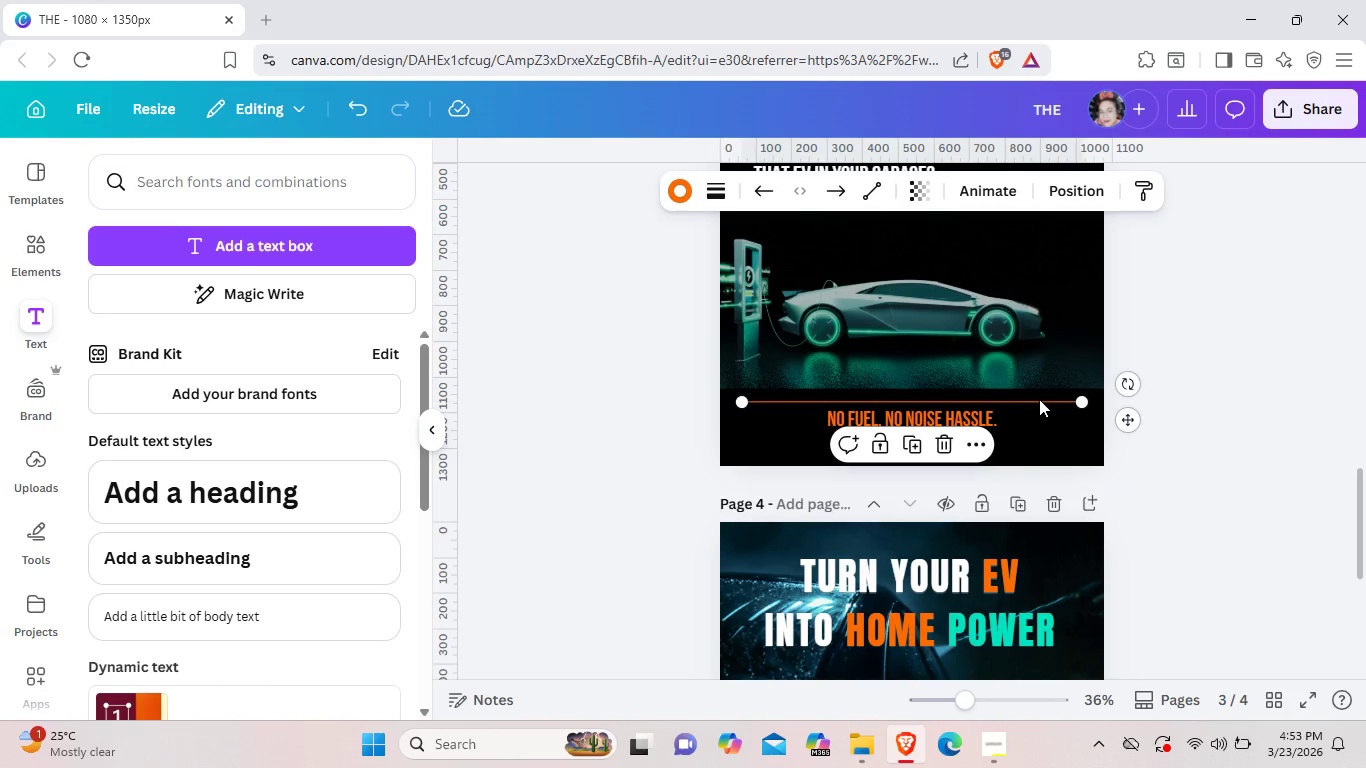 
left_click_drag(start_coordinate=[1039, 399], to_coordinate=[1046, 281])
 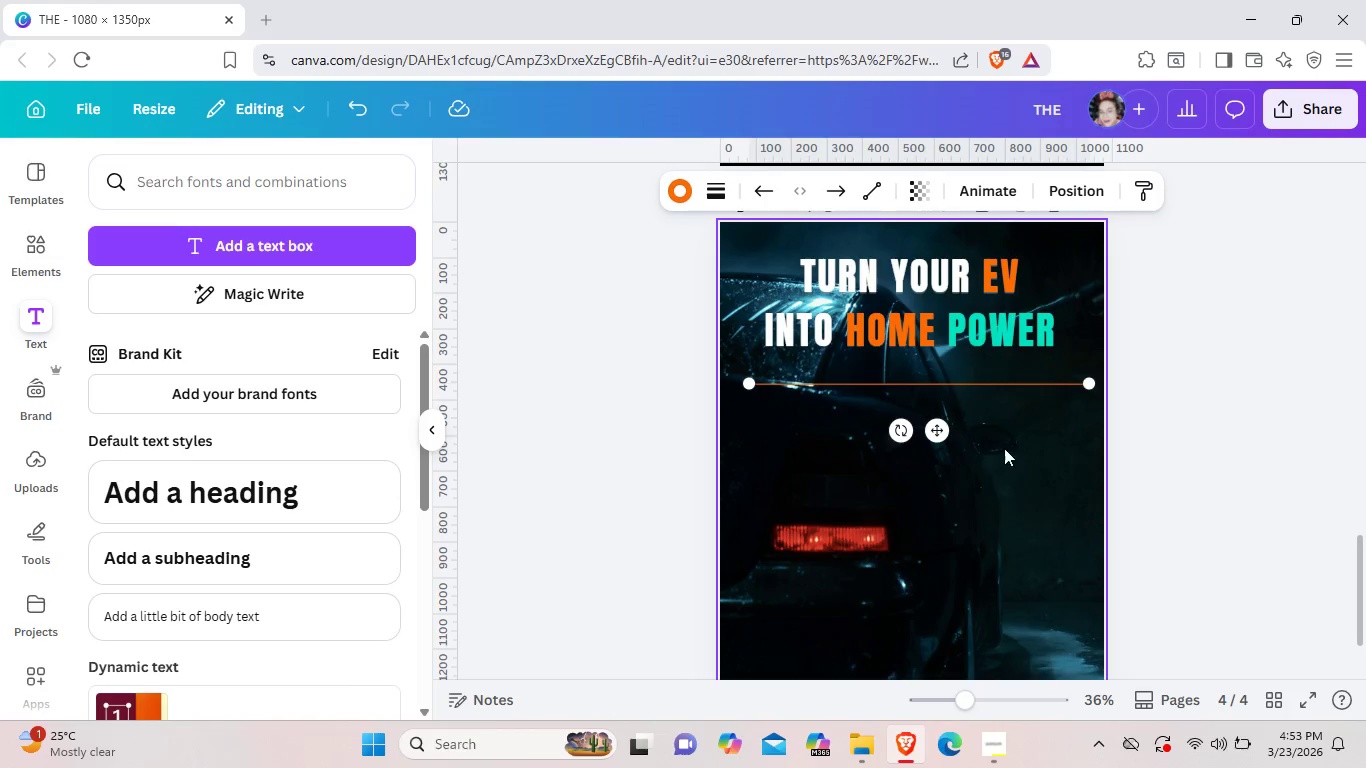 
scroll: coordinate [1026, 605], scroll_direction: down, amount: 2.0
 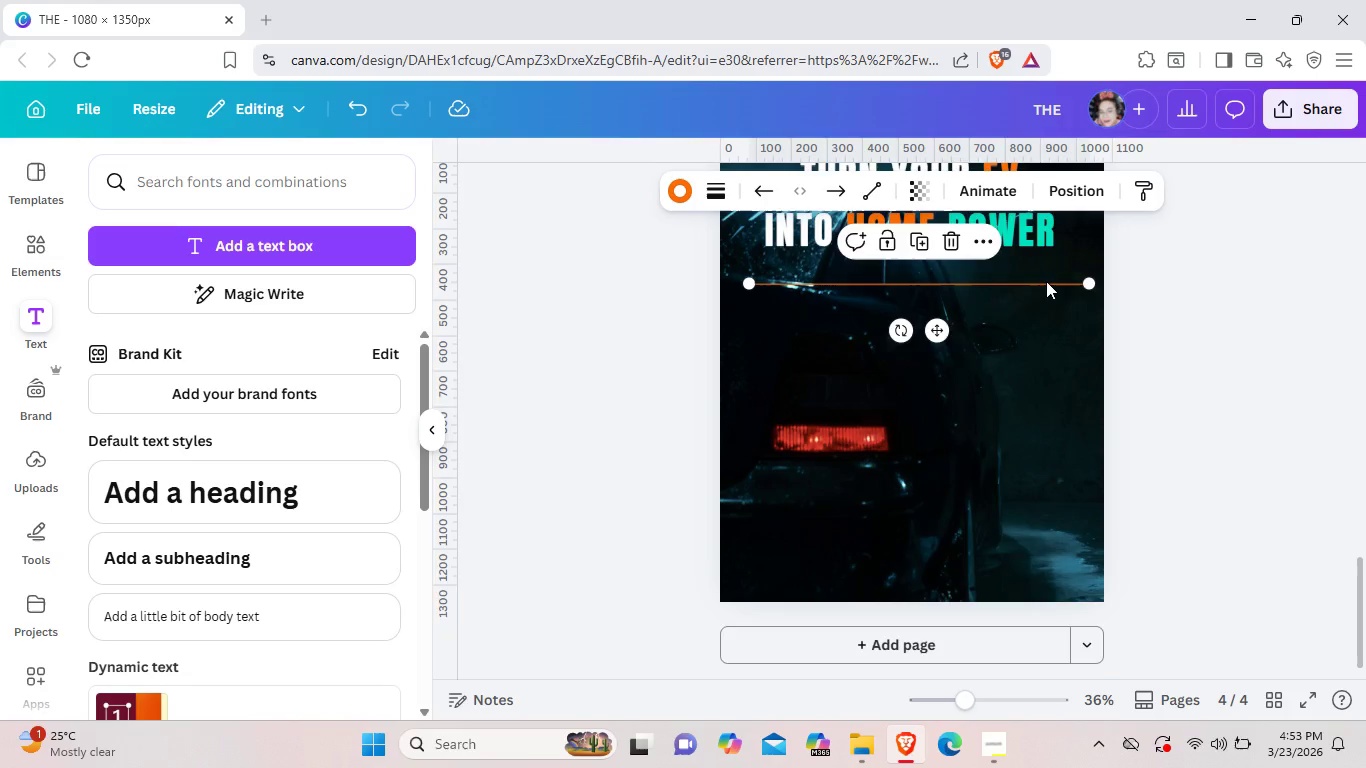 
scroll: coordinate [1046, 281], scroll_direction: up, amount: 1.0
 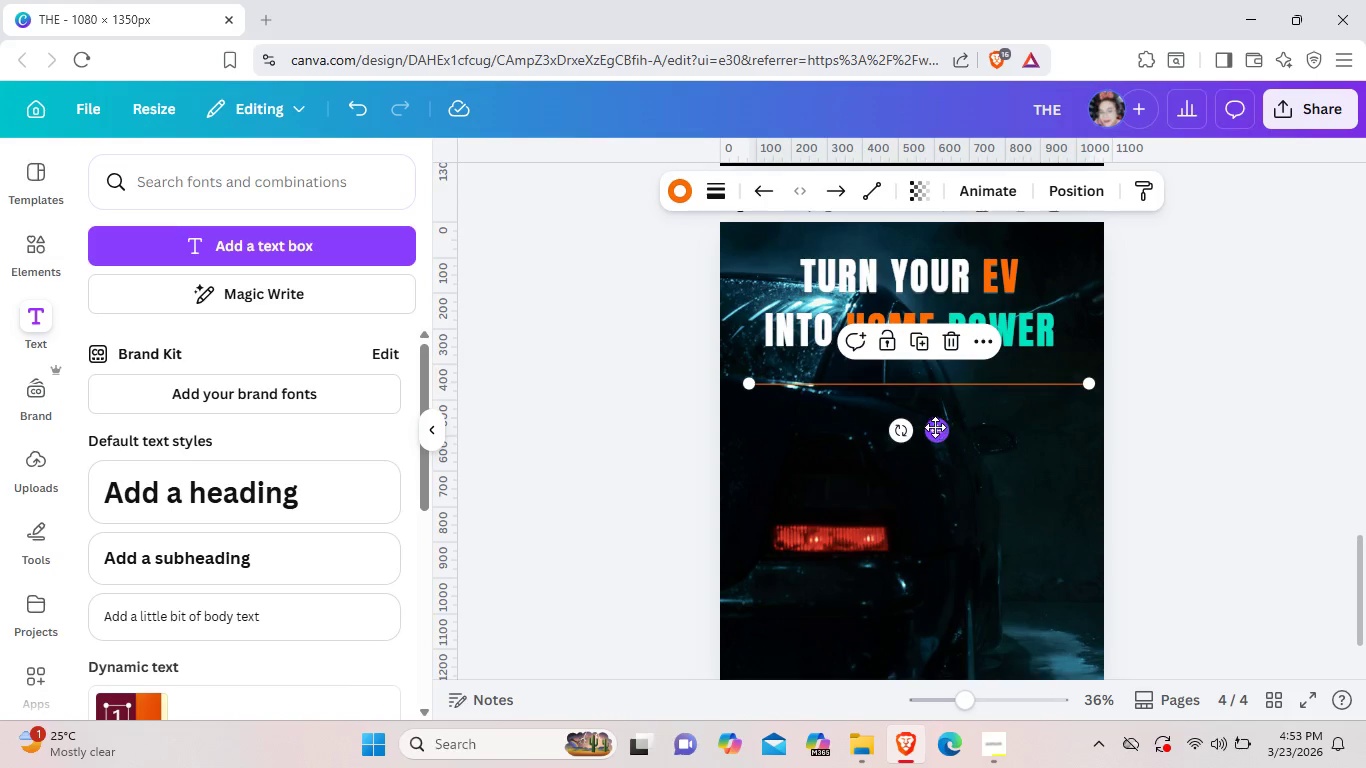 
left_click_drag(start_coordinate=[937, 429], to_coordinate=[933, 414])
 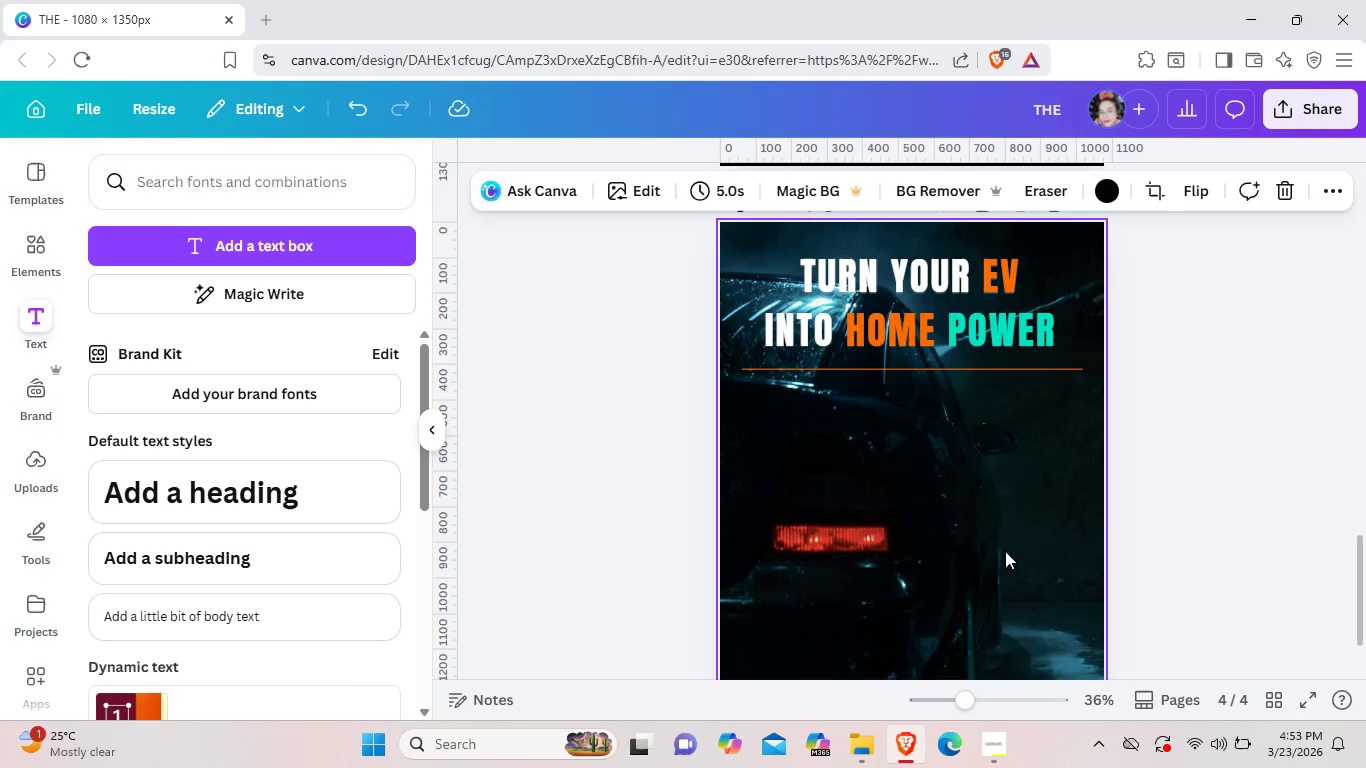 
left_click([1048, 484])
 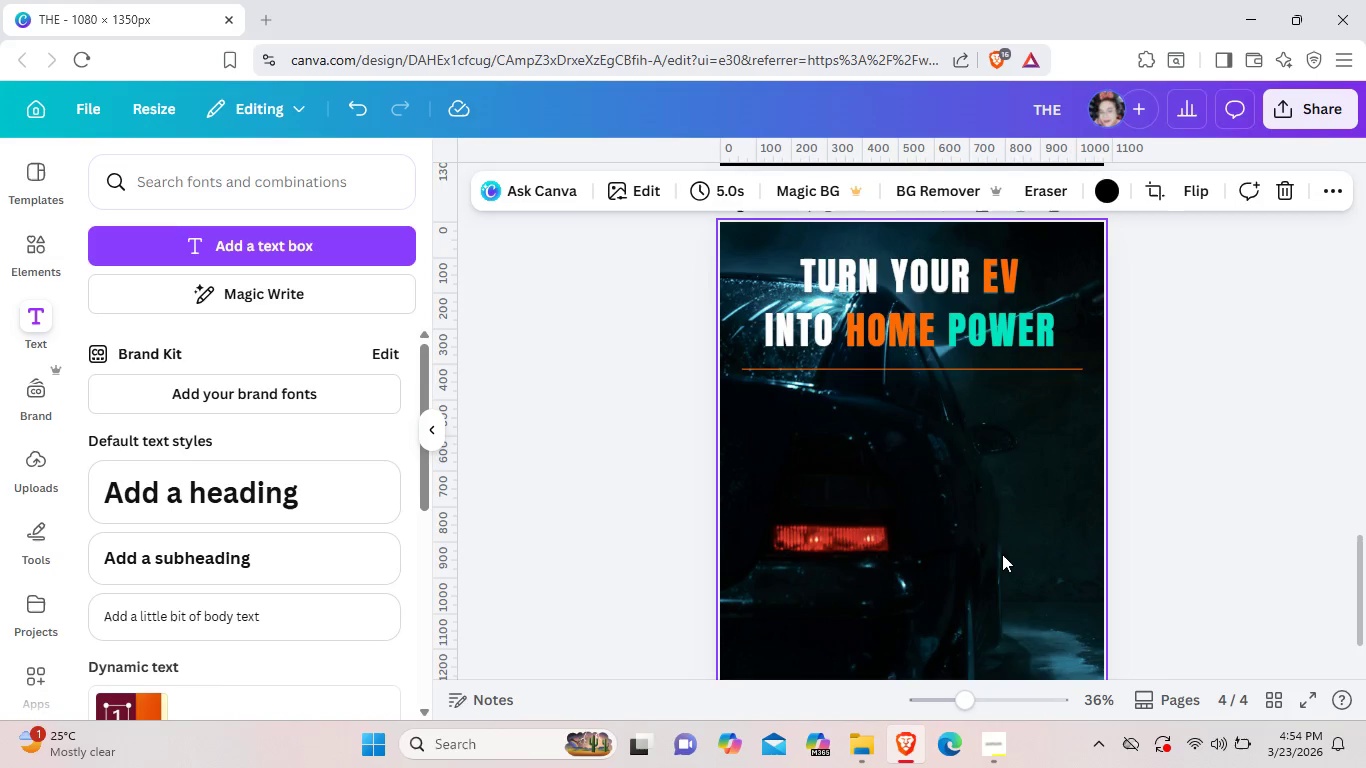 
wait(30.69)
 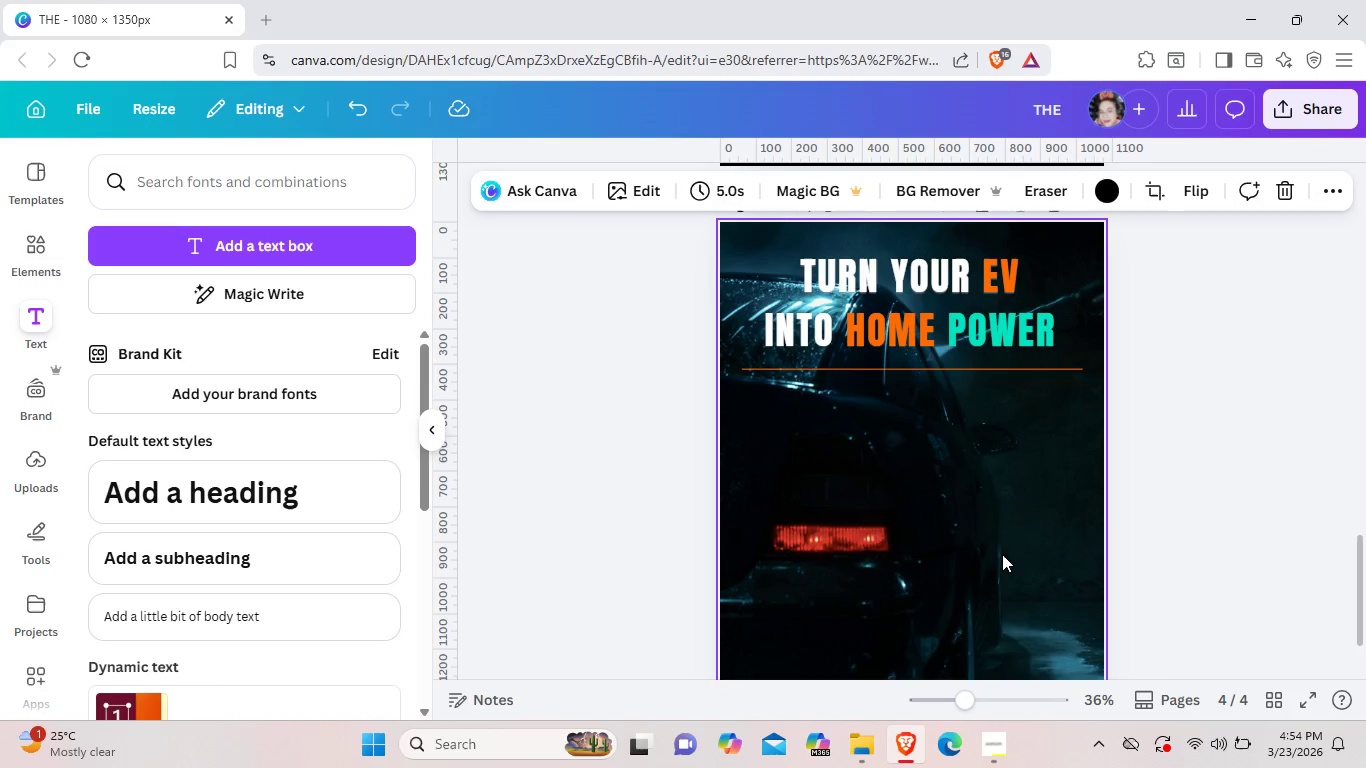 
scroll: coordinate [1002, 554], scroll_direction: down, amount: 1.0
 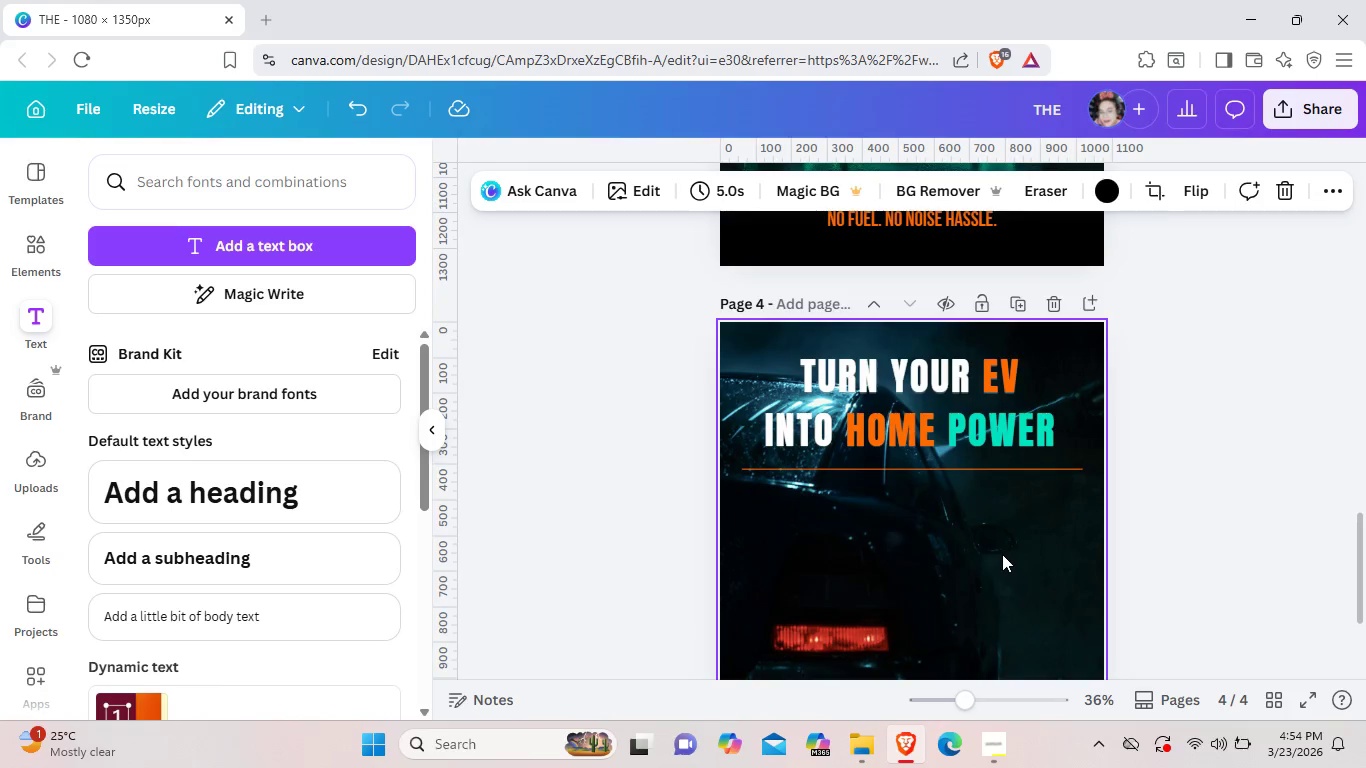 
scroll: coordinate [1002, 554], scroll_direction: up, amount: 2.0
 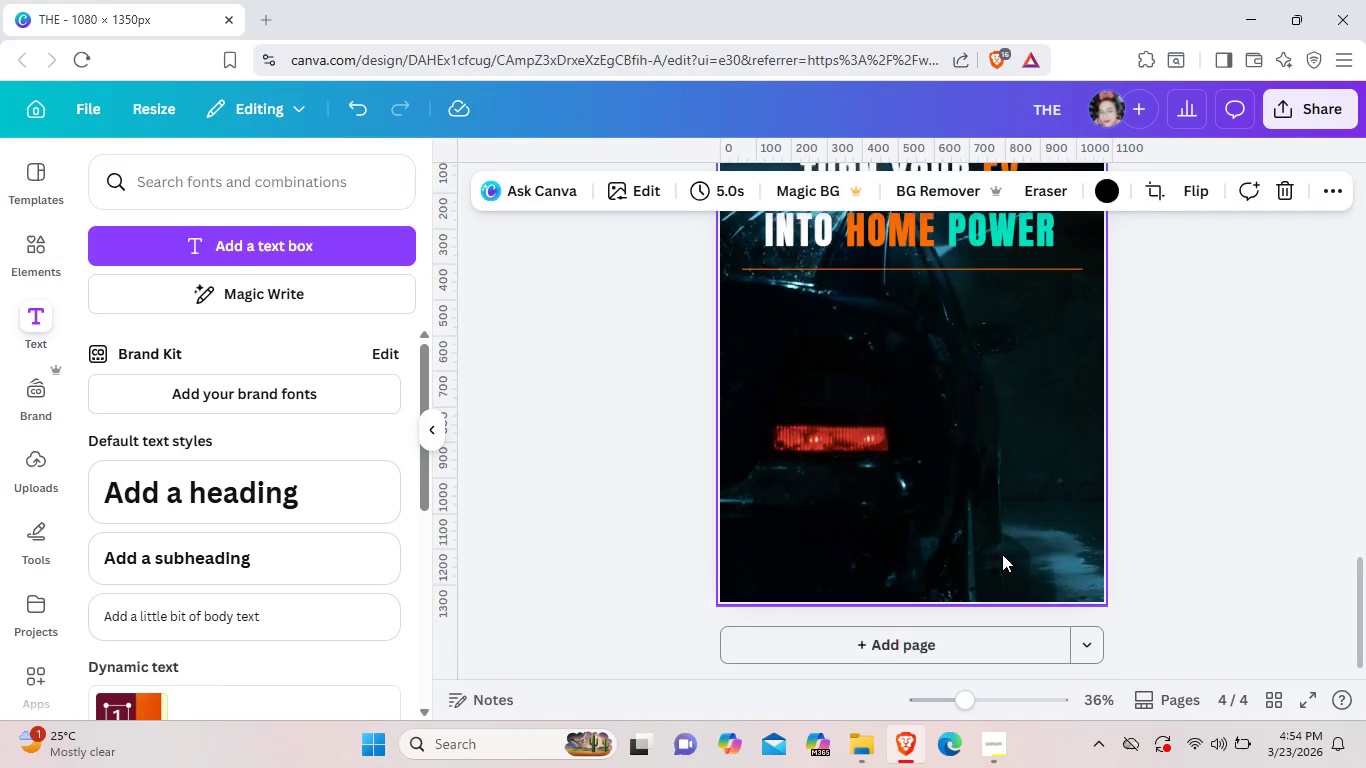 
scroll: coordinate [1002, 554], scroll_direction: down, amount: 2.0
 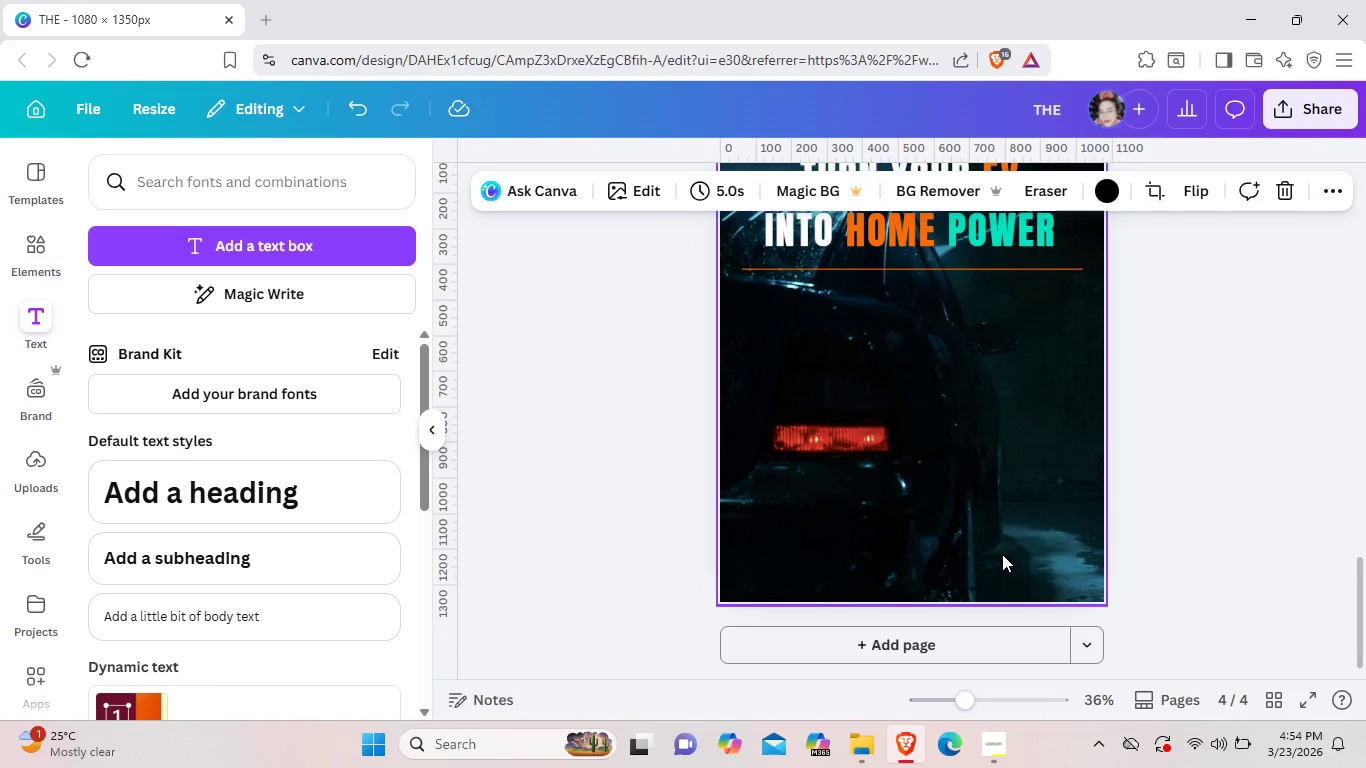 
left_click([1021, 491])
 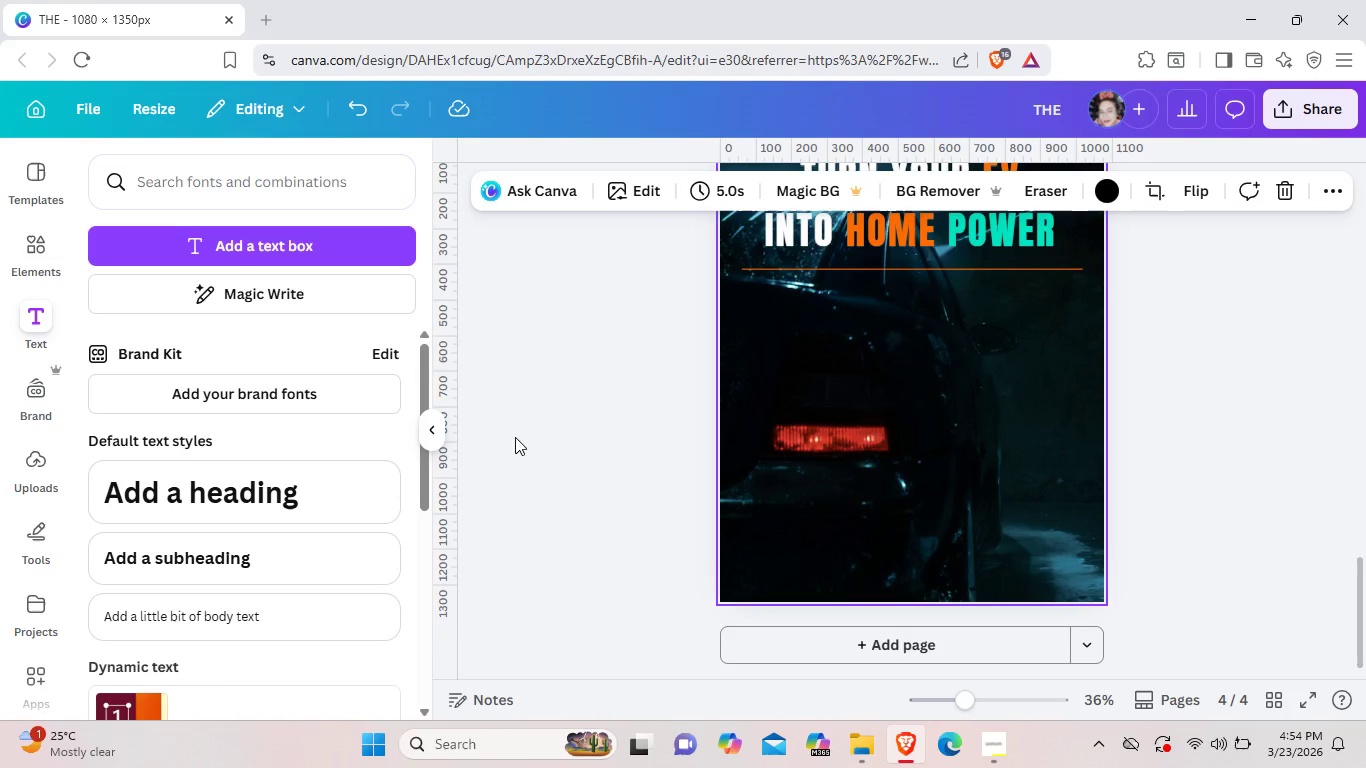 
wait(6.44)
 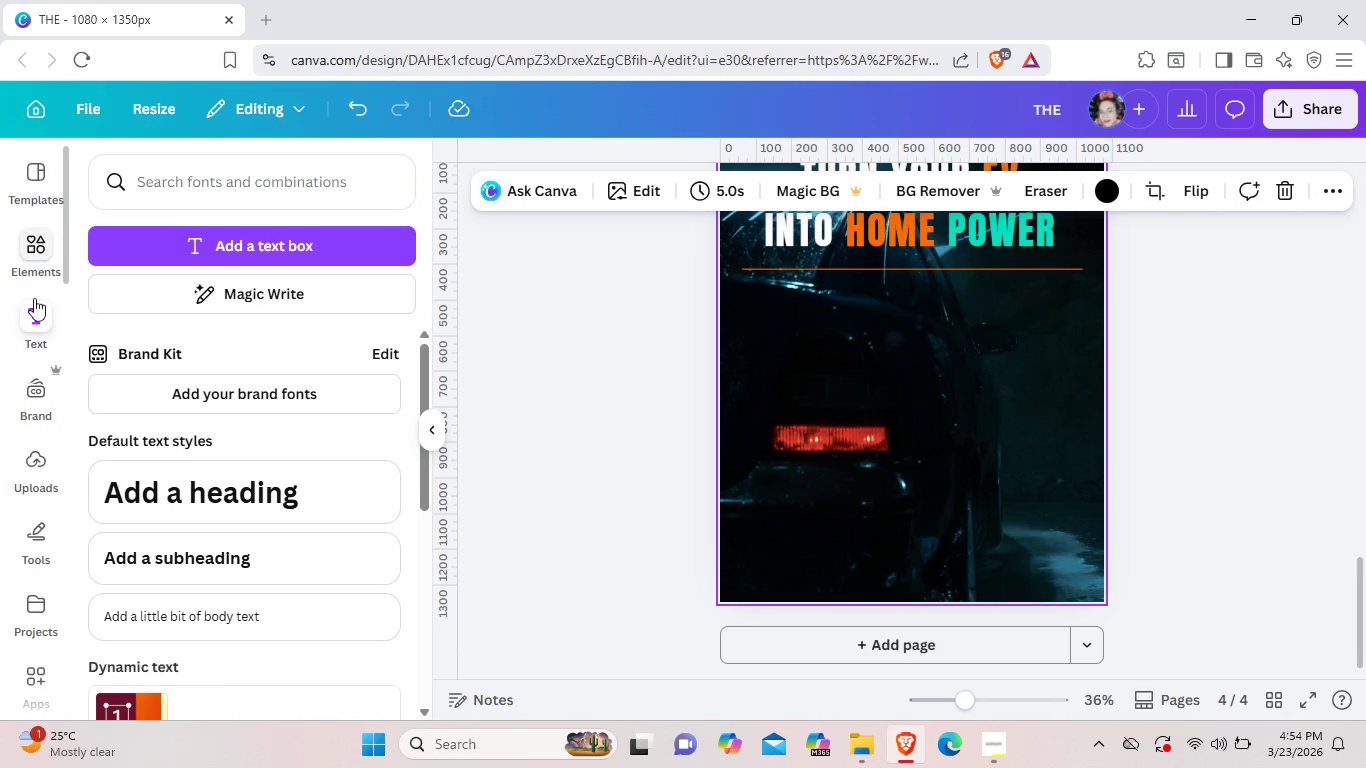 
scroll: coordinate [515, 437], scroll_direction: up, amount: 2.0
 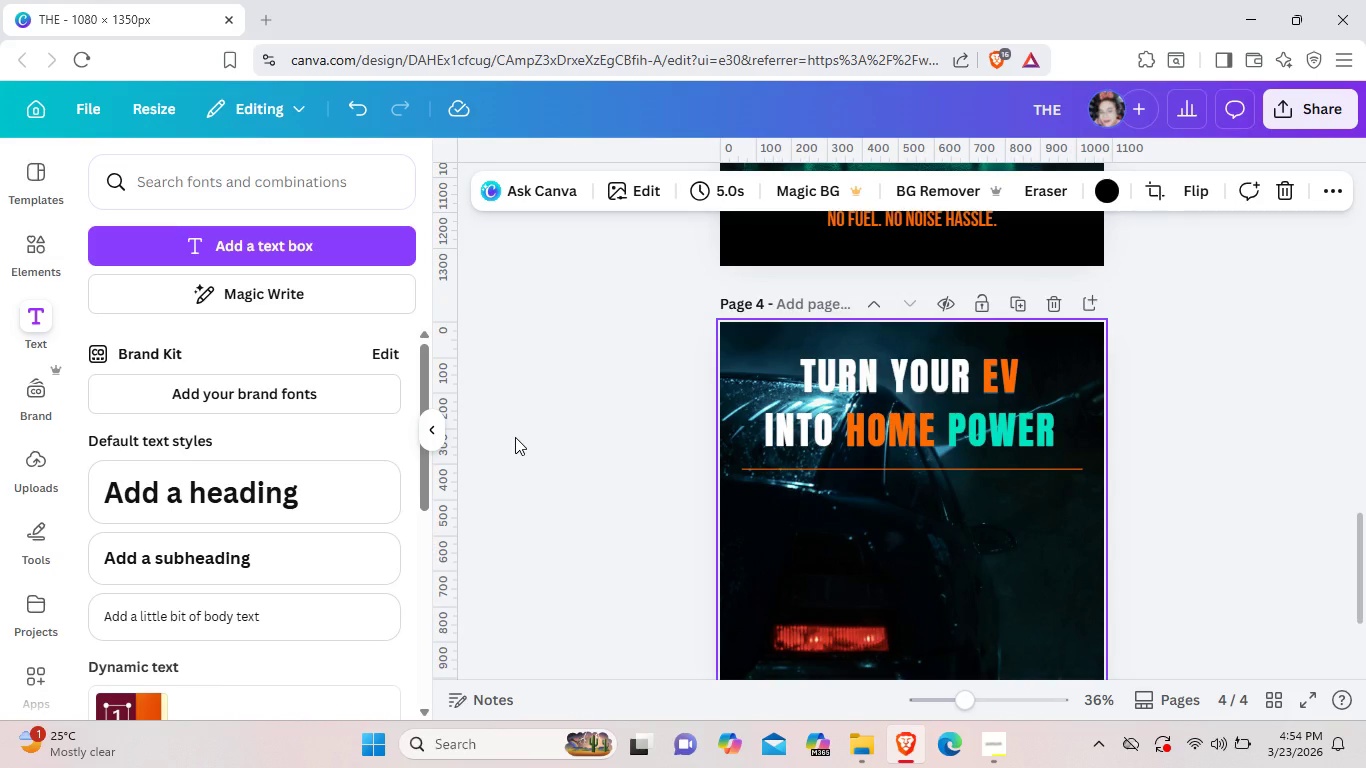 
wait(5.07)
 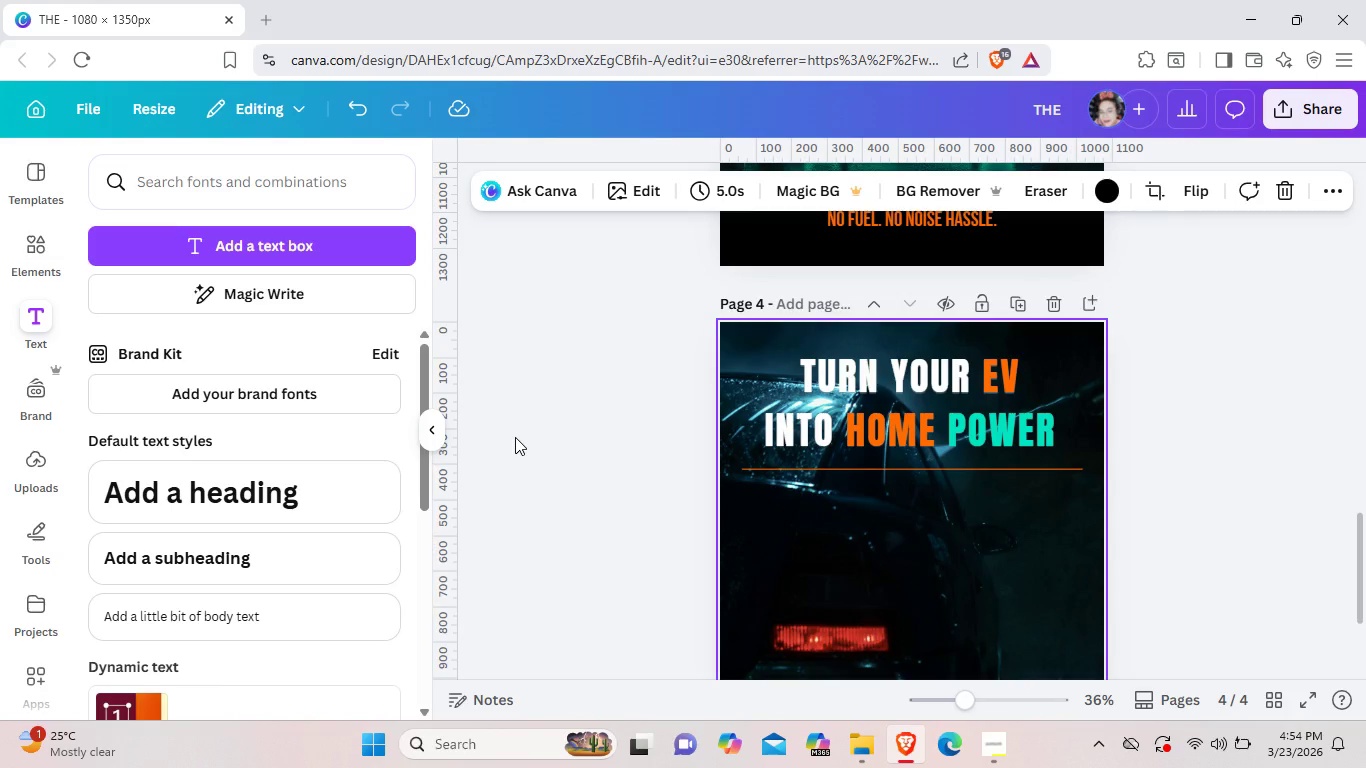 
scroll: coordinate [515, 437], scroll_direction: down, amount: 1.0
 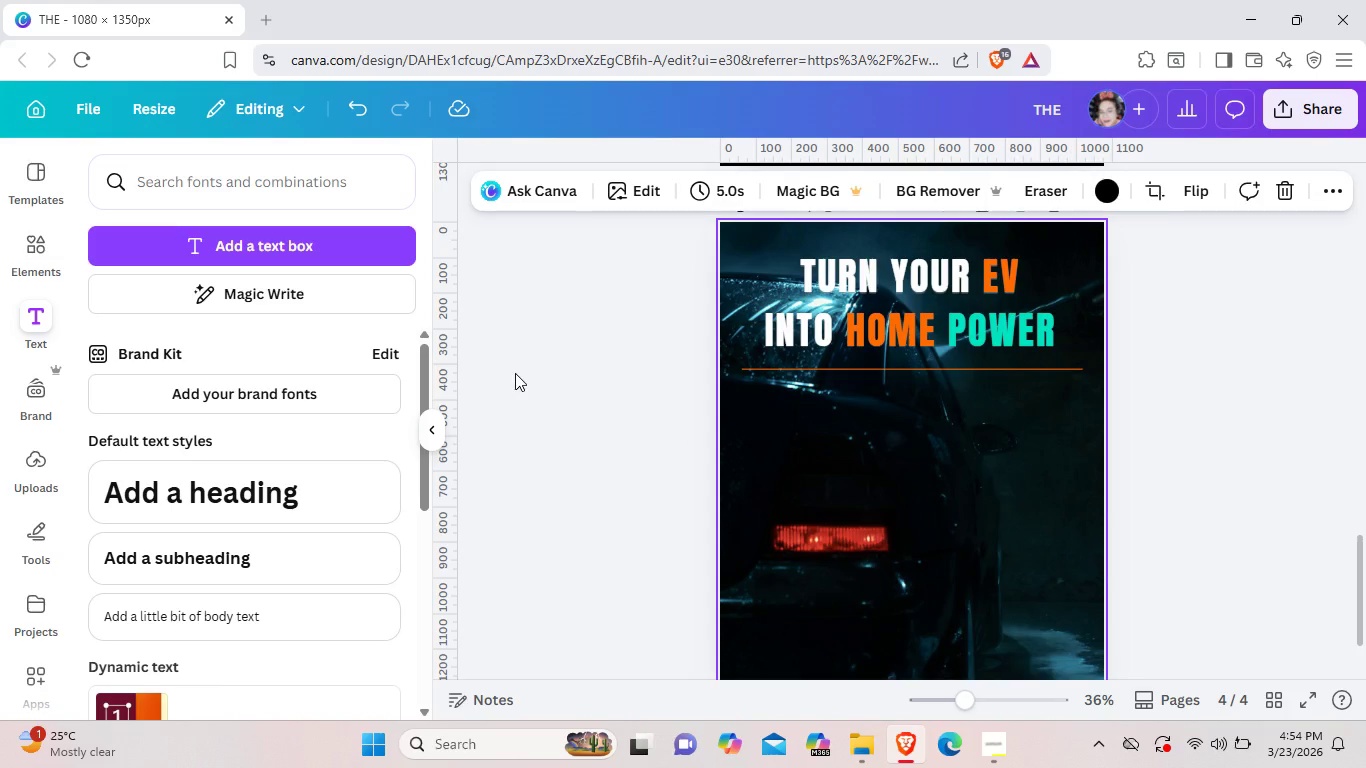 
wait(6.17)
 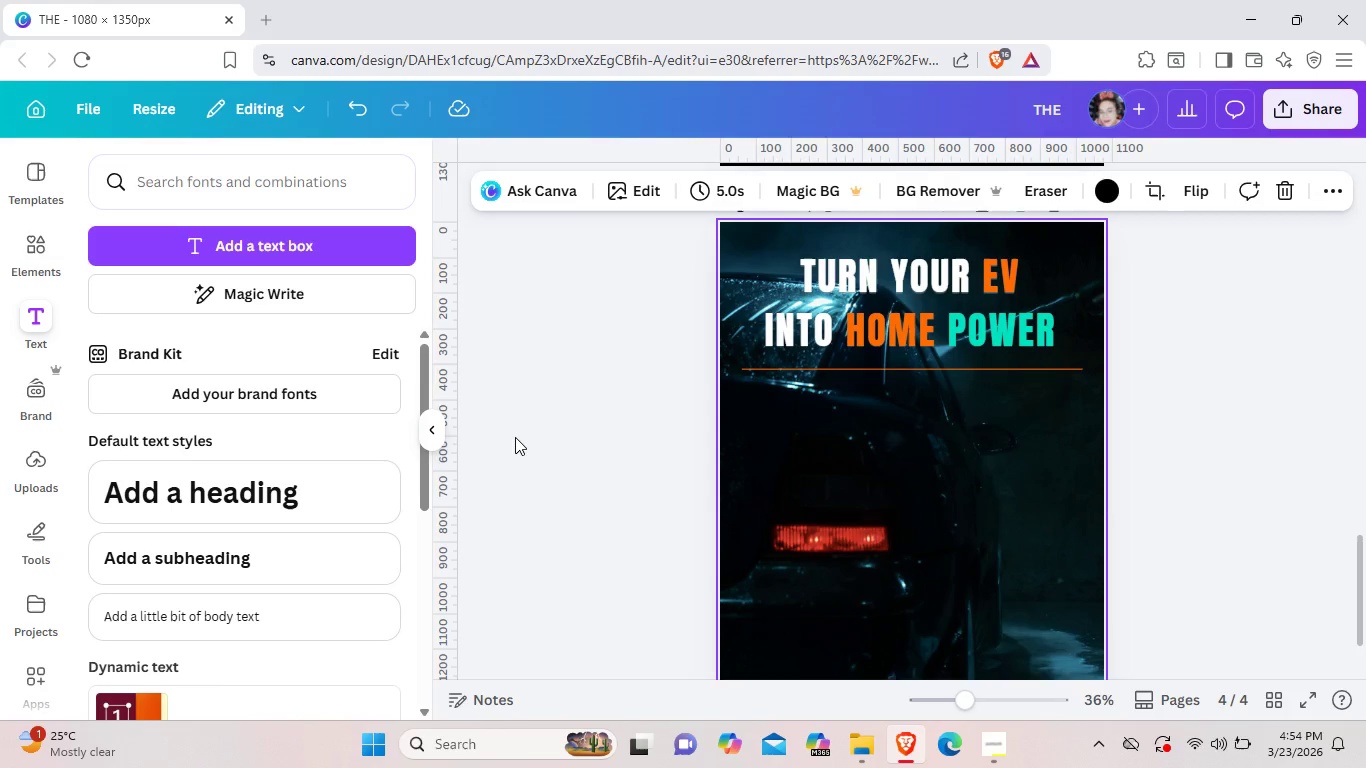 
left_click([42, 248])
 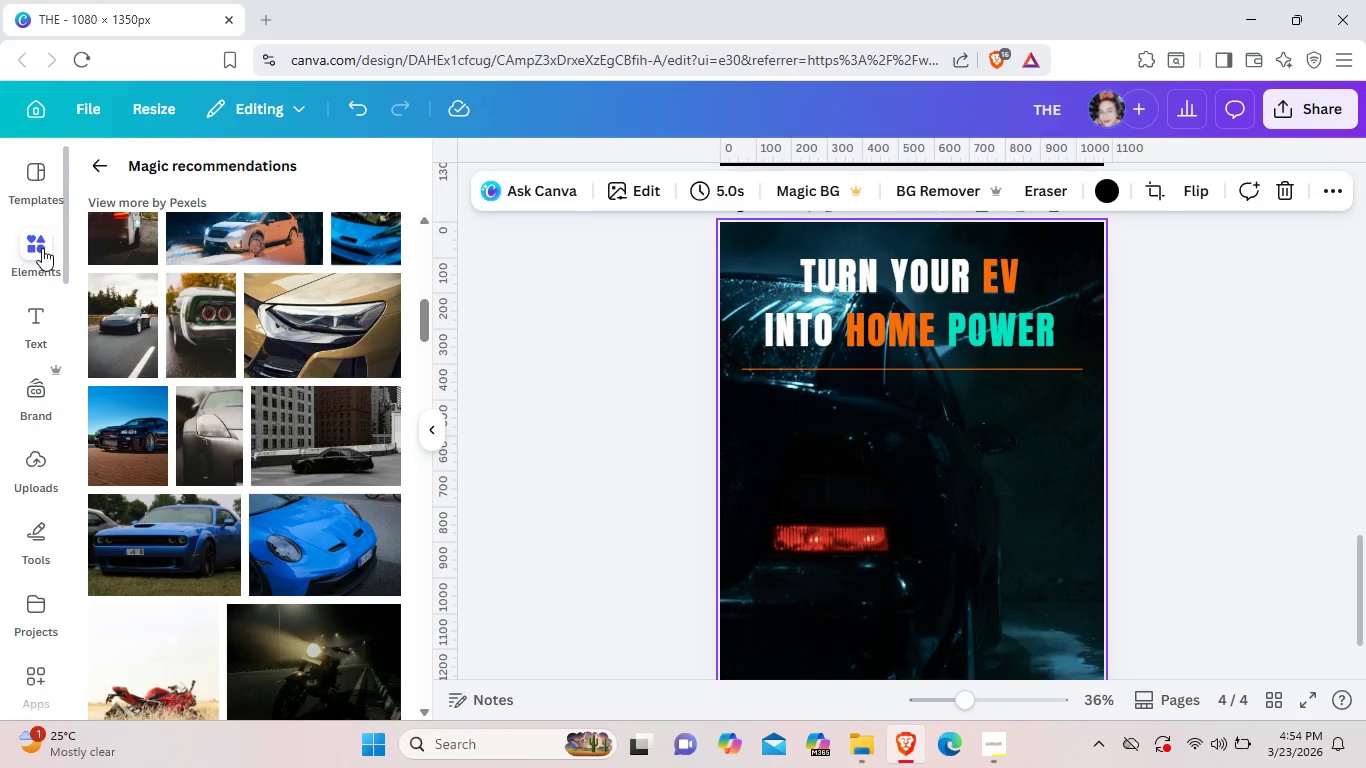 
wait(6.77)
 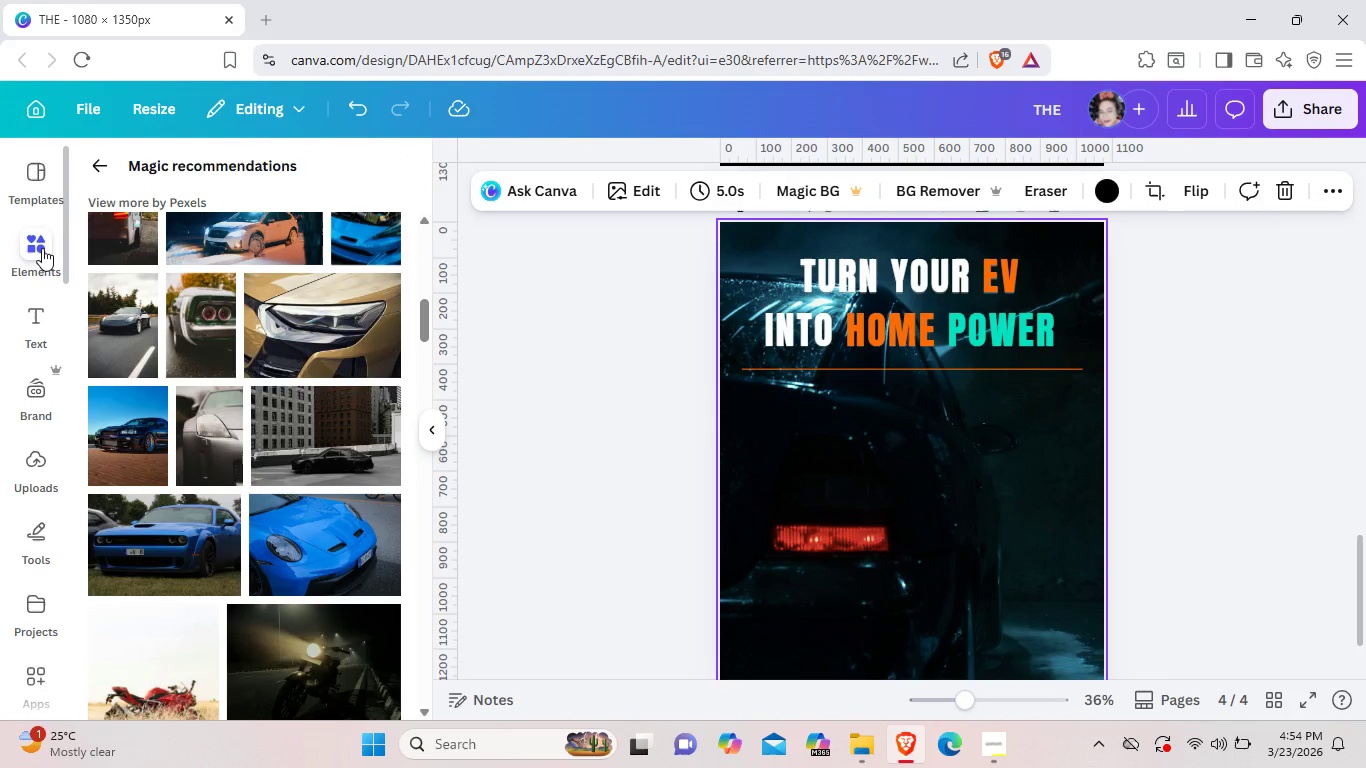 
scroll: coordinate [313, 358], scroll_direction: down, amount: 12.0
 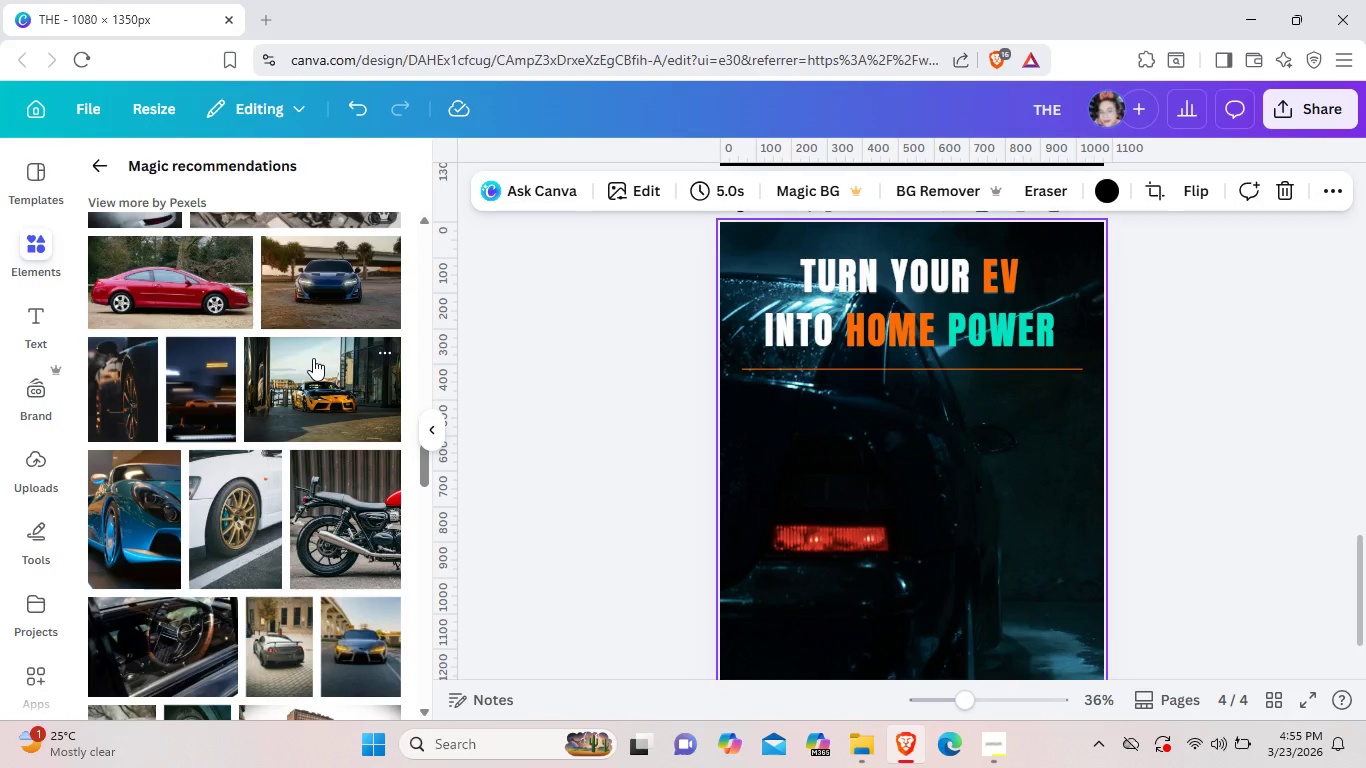 
scroll: coordinate [313, 358], scroll_direction: down, amount: 4.0
 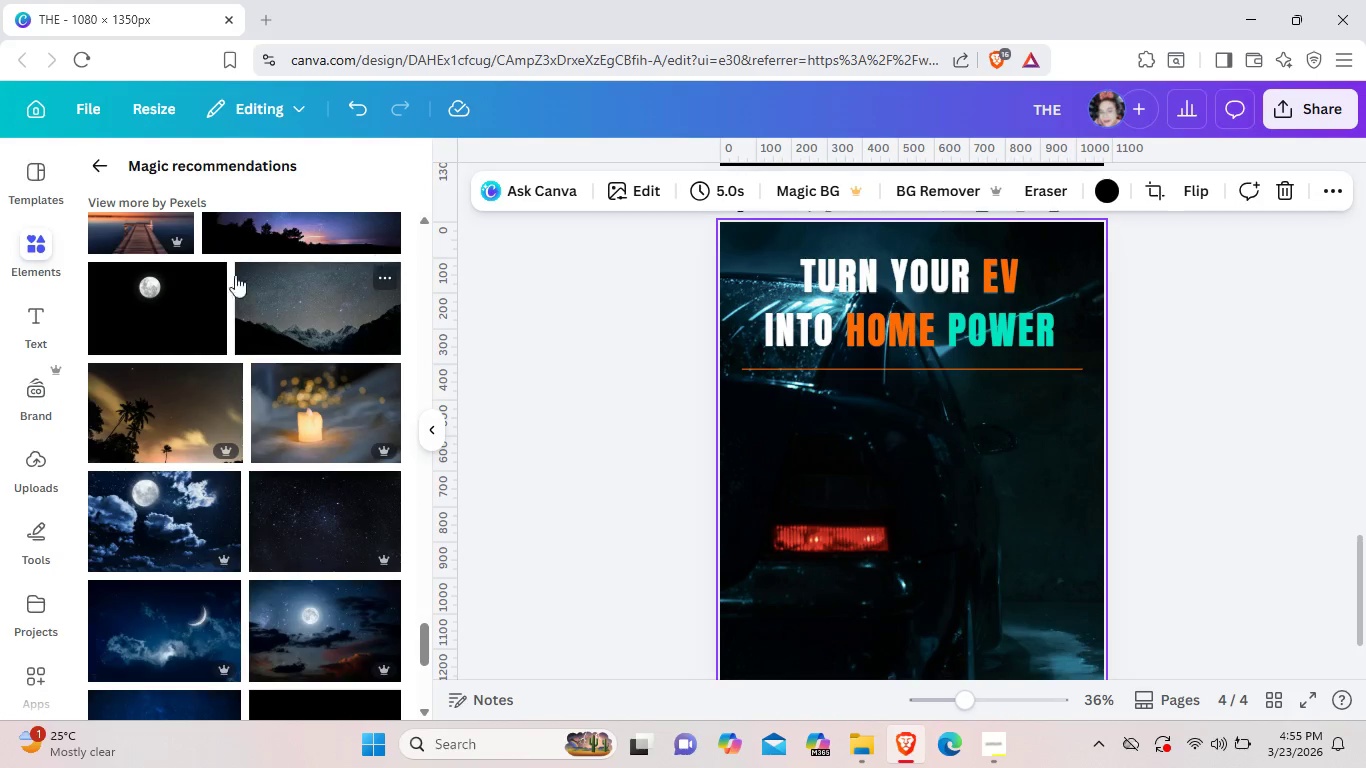 
left_click([98, 160])
 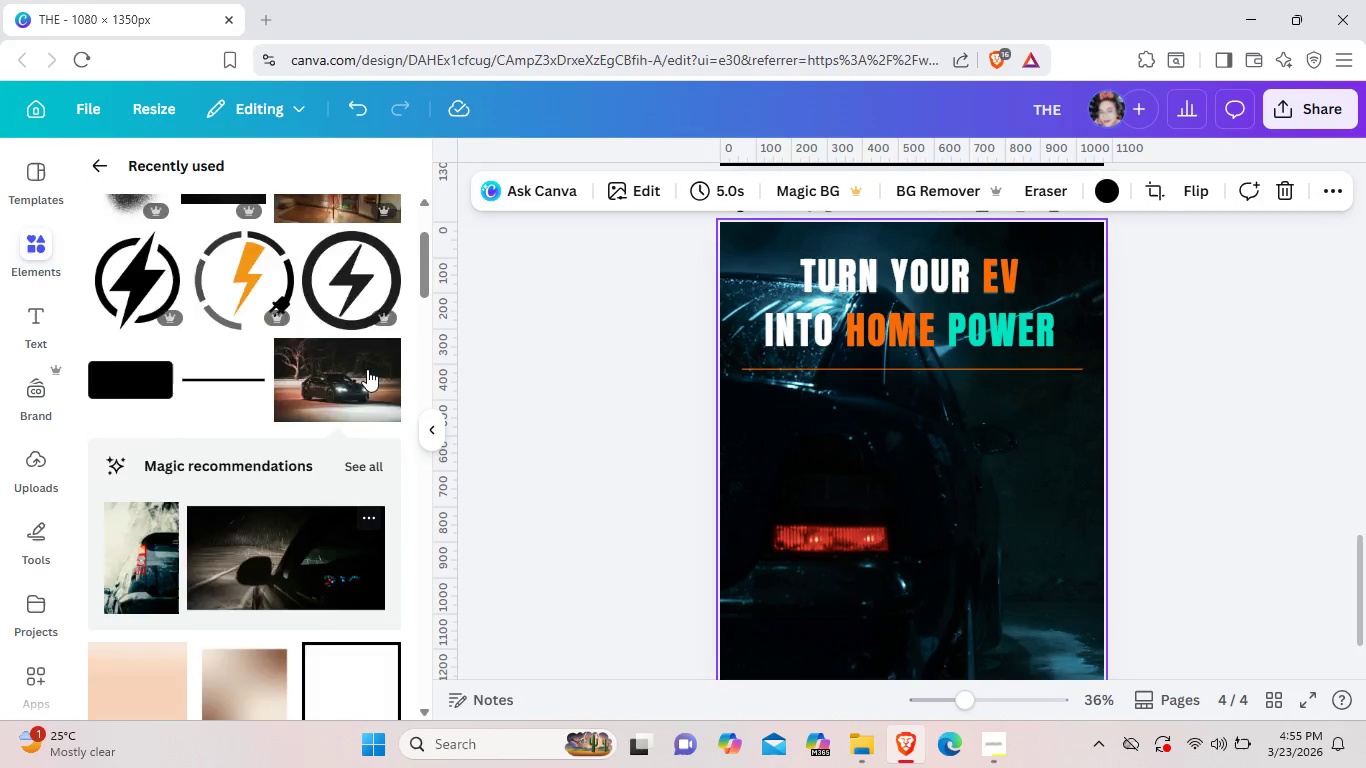 
scroll: coordinate [367, 369], scroll_direction: up, amount: 3.0
 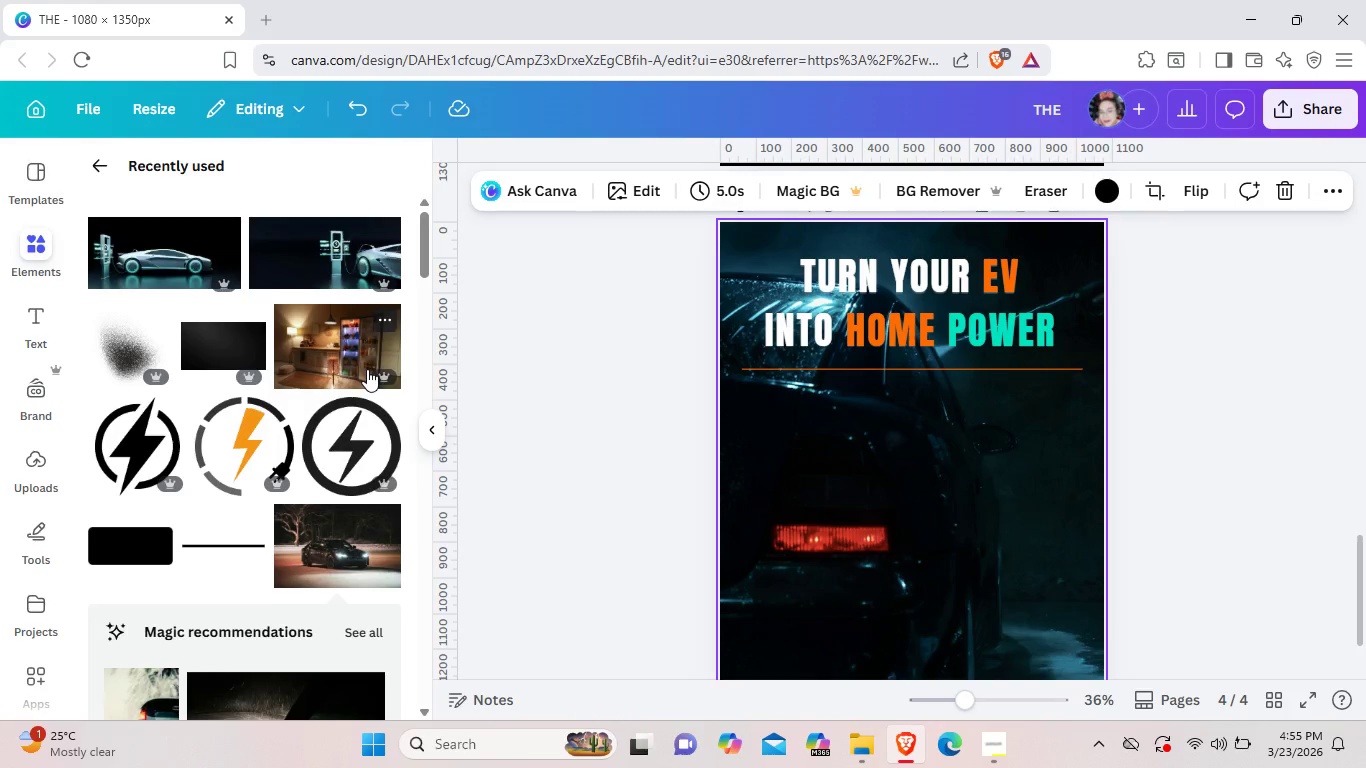 
scroll: coordinate [367, 369], scroll_direction: down, amount: 1.0
 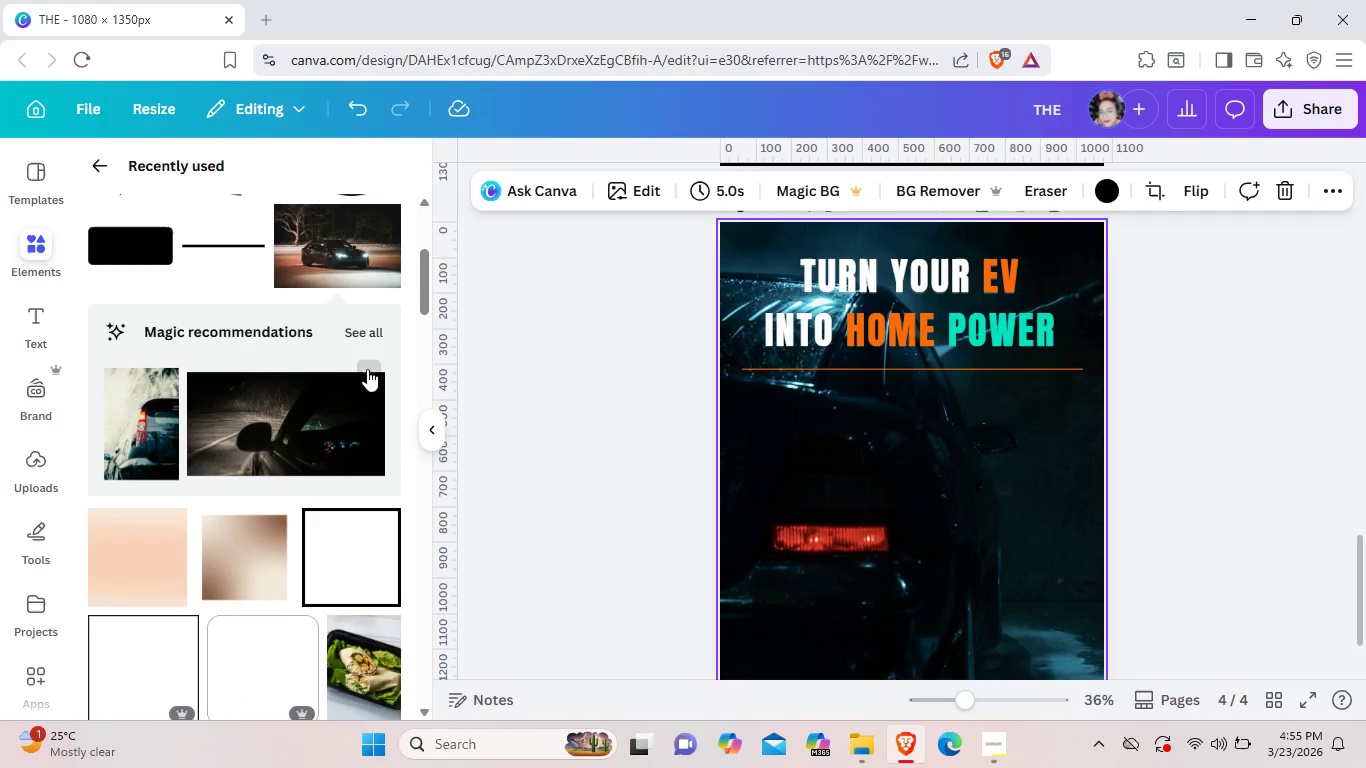 
scroll: coordinate [367, 369], scroll_direction: up, amount: 1.0
 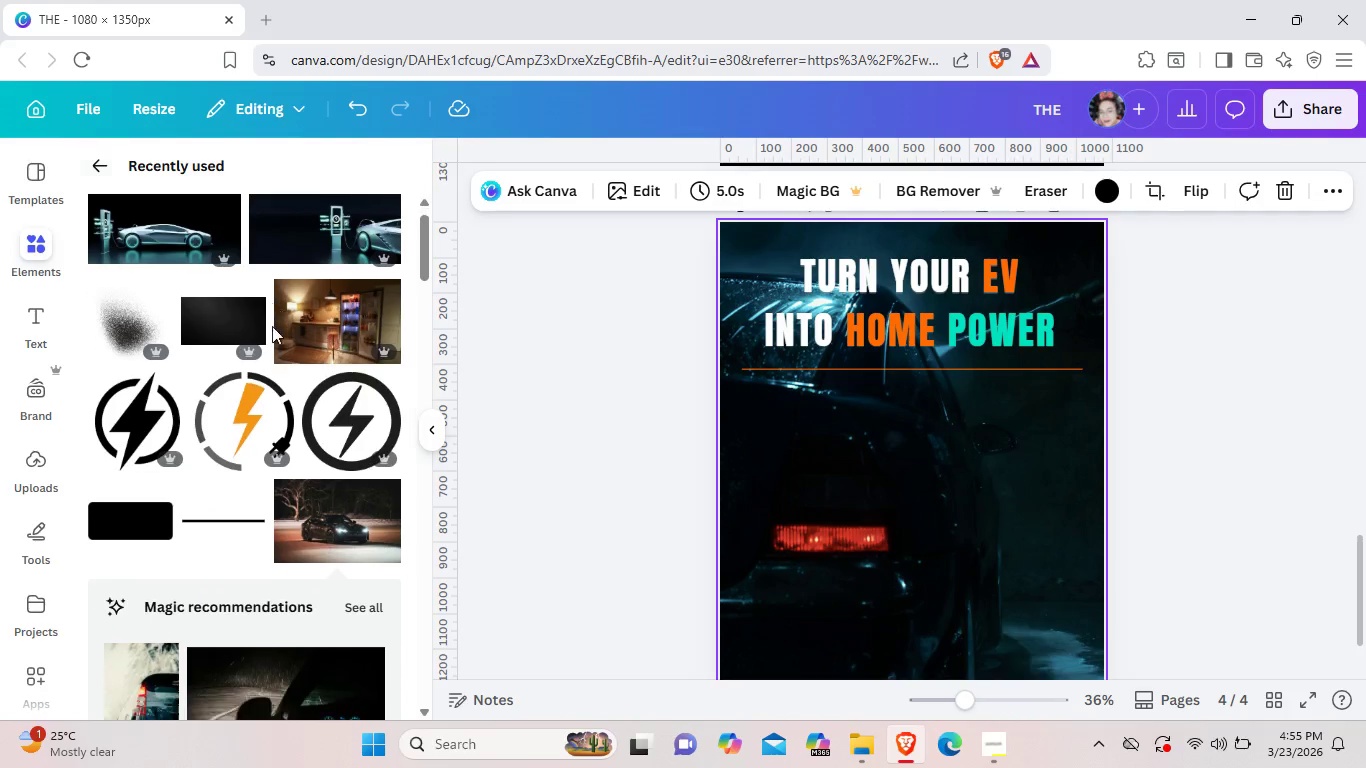 
scroll: coordinate [272, 326], scroll_direction: down, amount: 6.0
 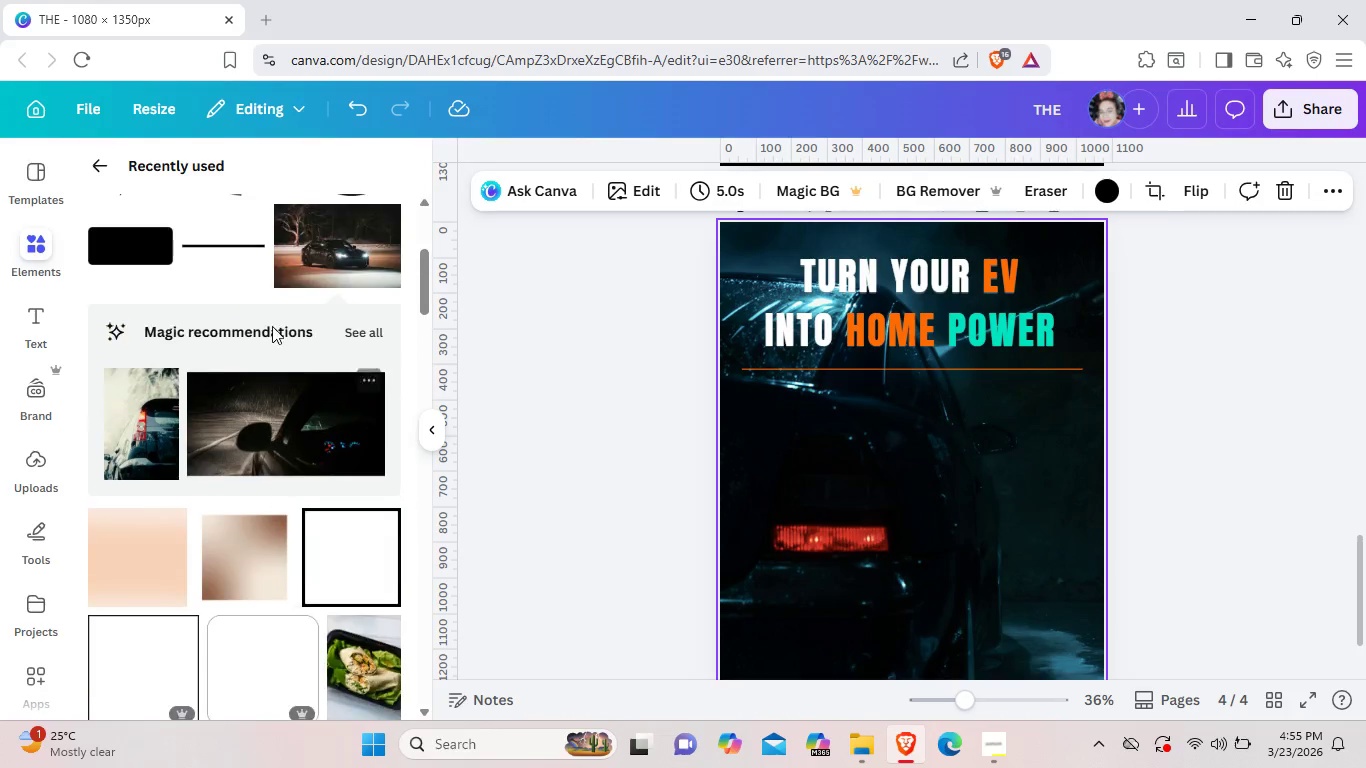 
scroll: coordinate [272, 326], scroll_direction: up, amount: 3.0
 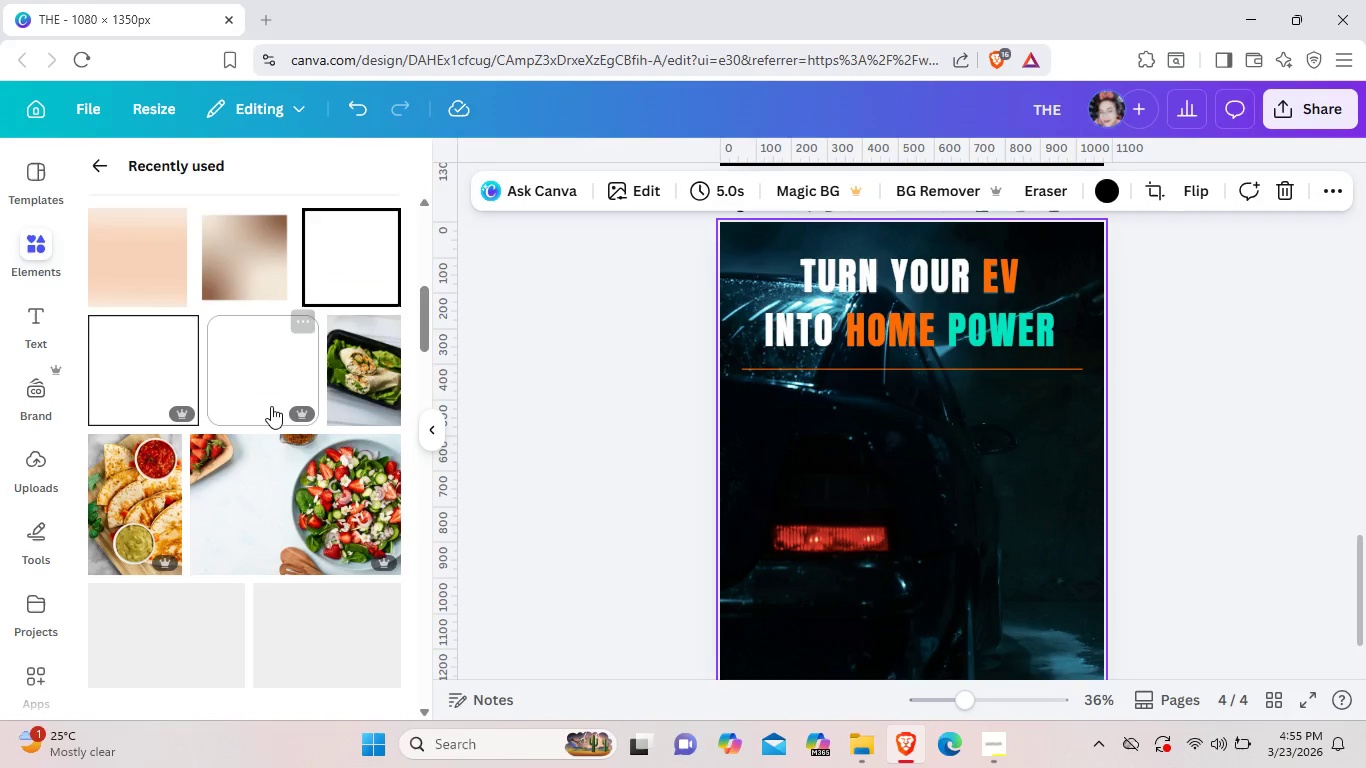 
scroll: coordinate [271, 406], scroll_direction: down, amount: 3.0
 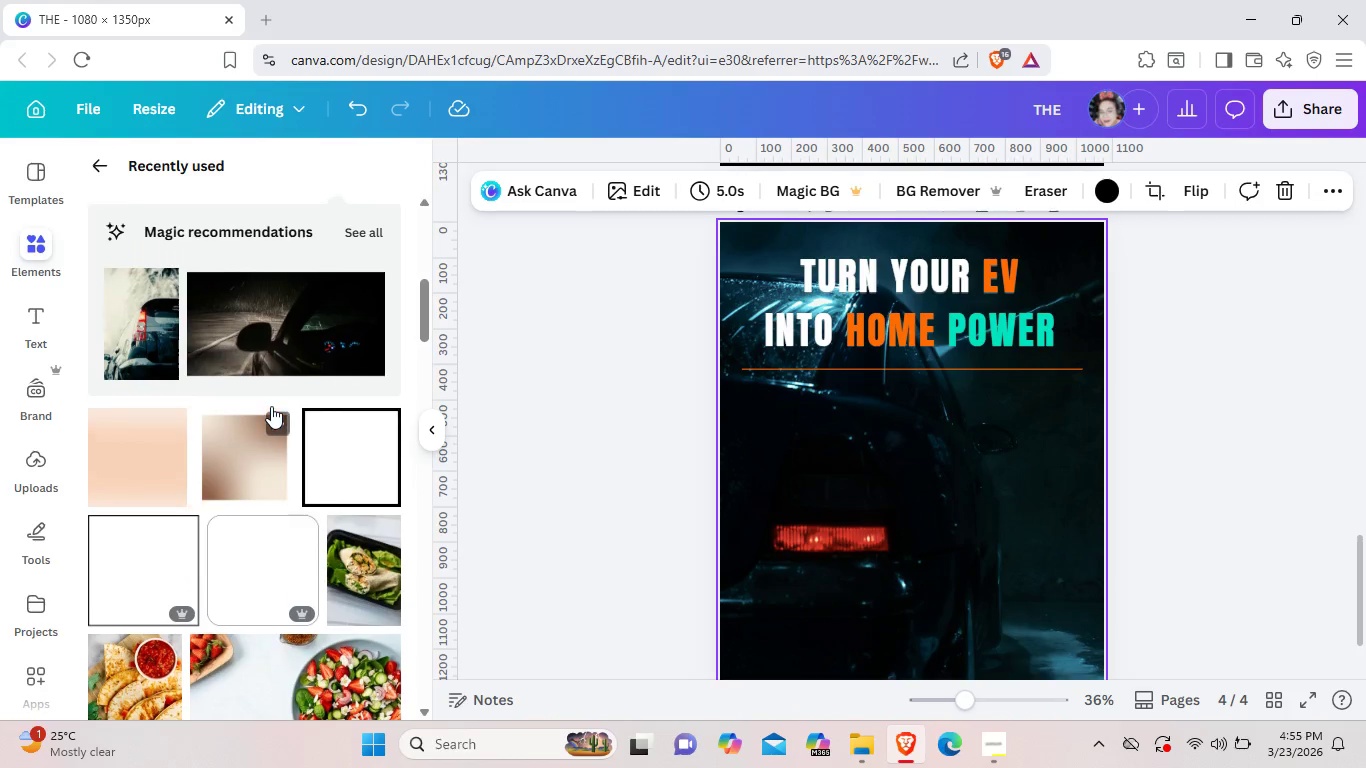 
scroll: coordinate [271, 406], scroll_direction: up, amount: 2.0
 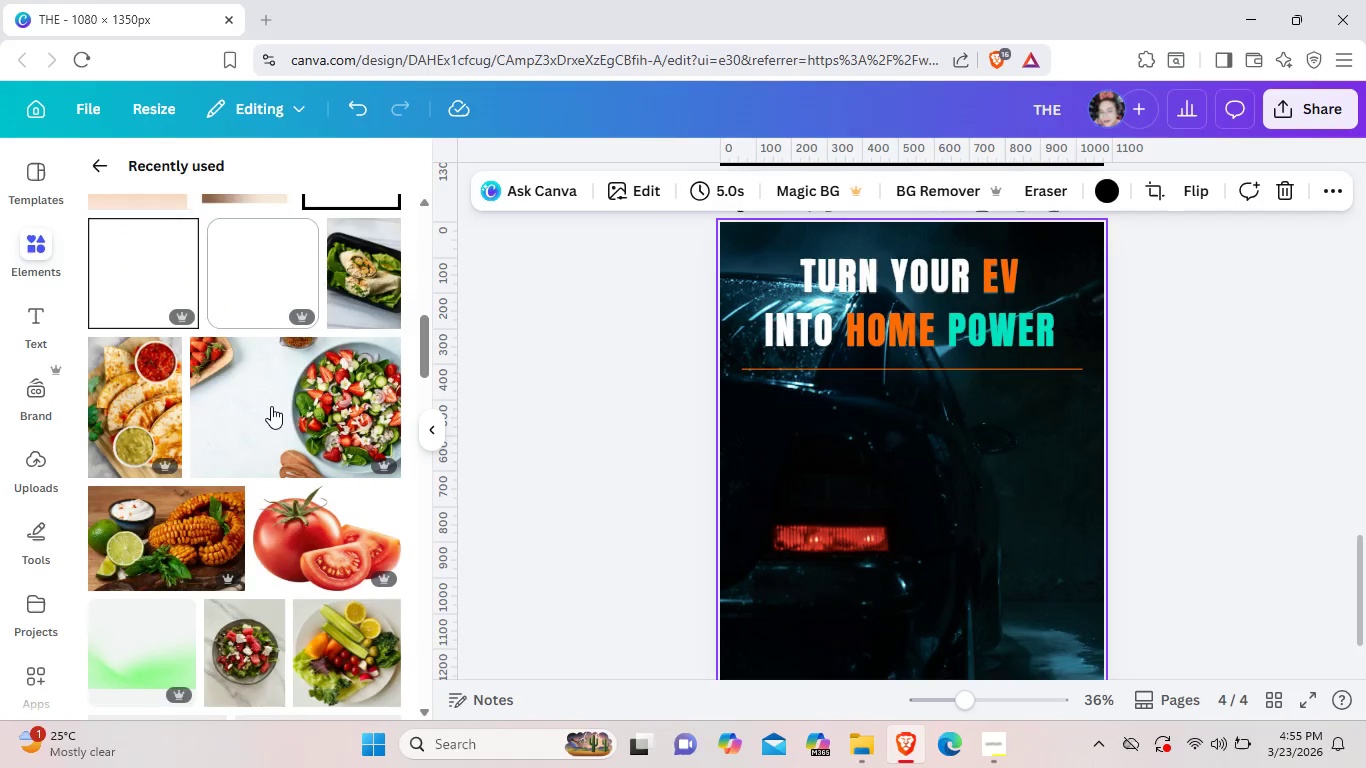 
scroll: coordinate [271, 406], scroll_direction: down, amount: 13.0
 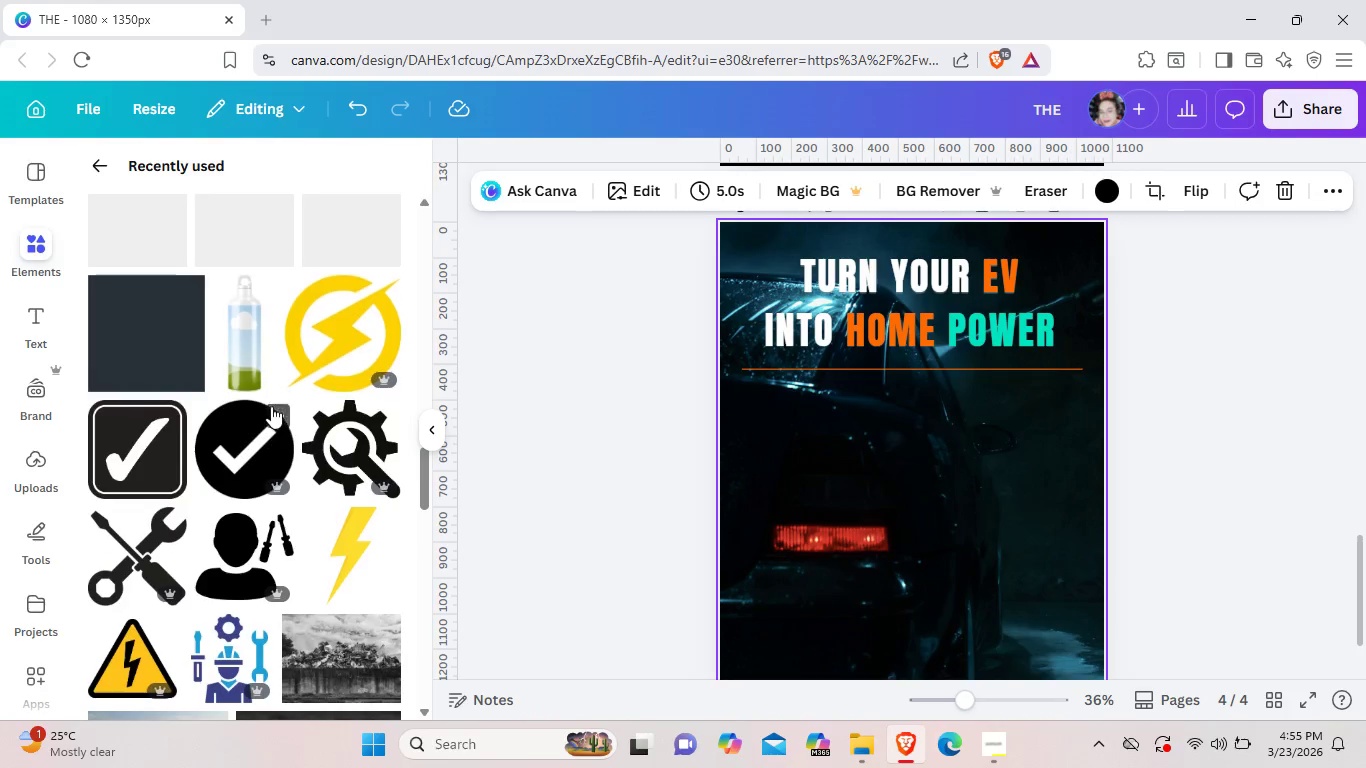 
scroll: coordinate [271, 406], scroll_direction: up, amount: 26.0
 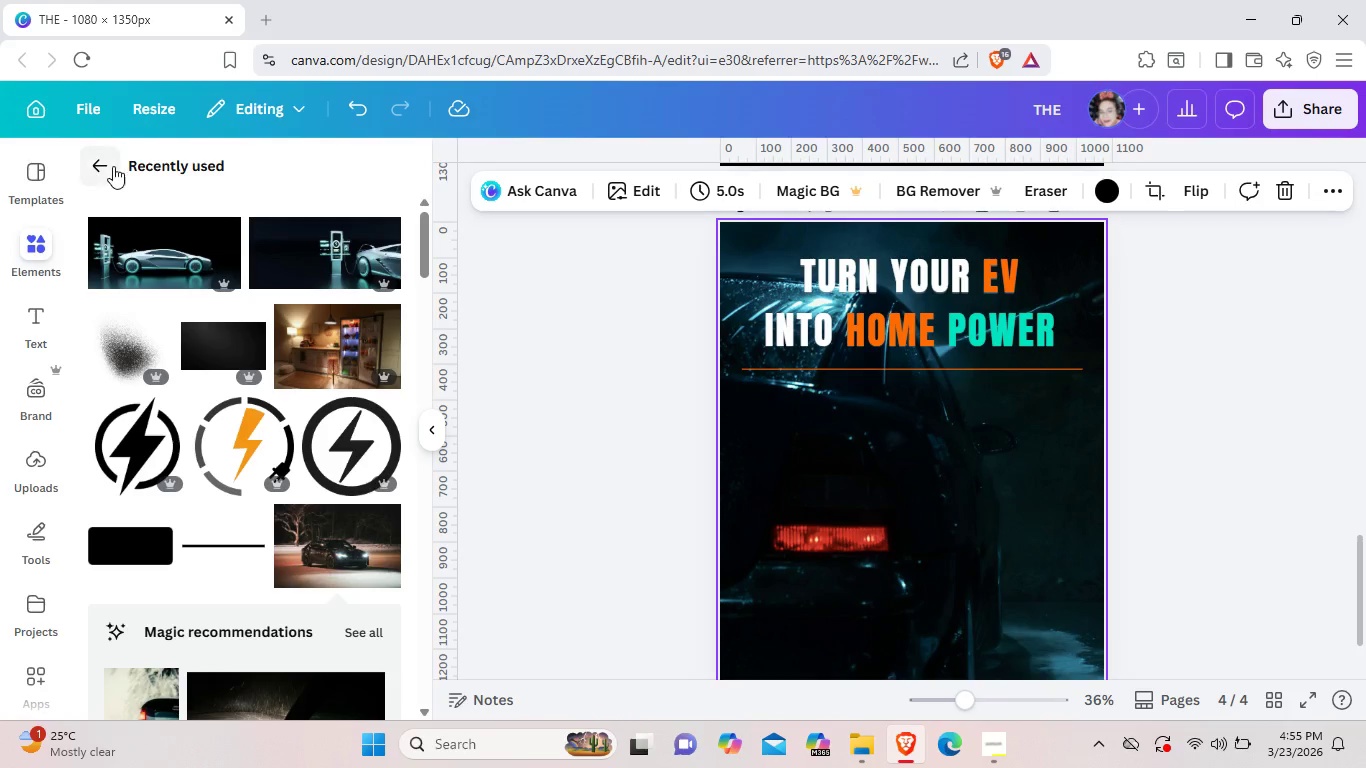 
mouse_move([118, 189])
 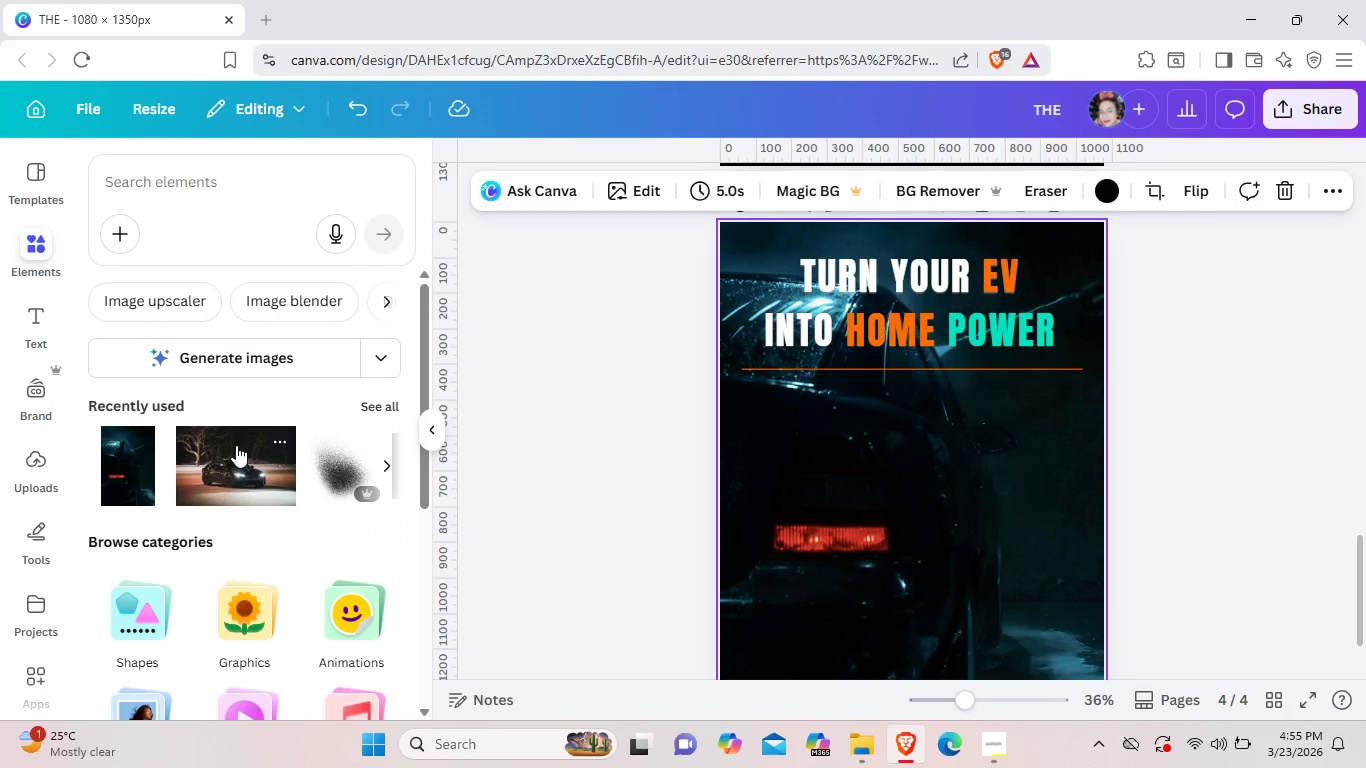 
left_click([236, 445])
 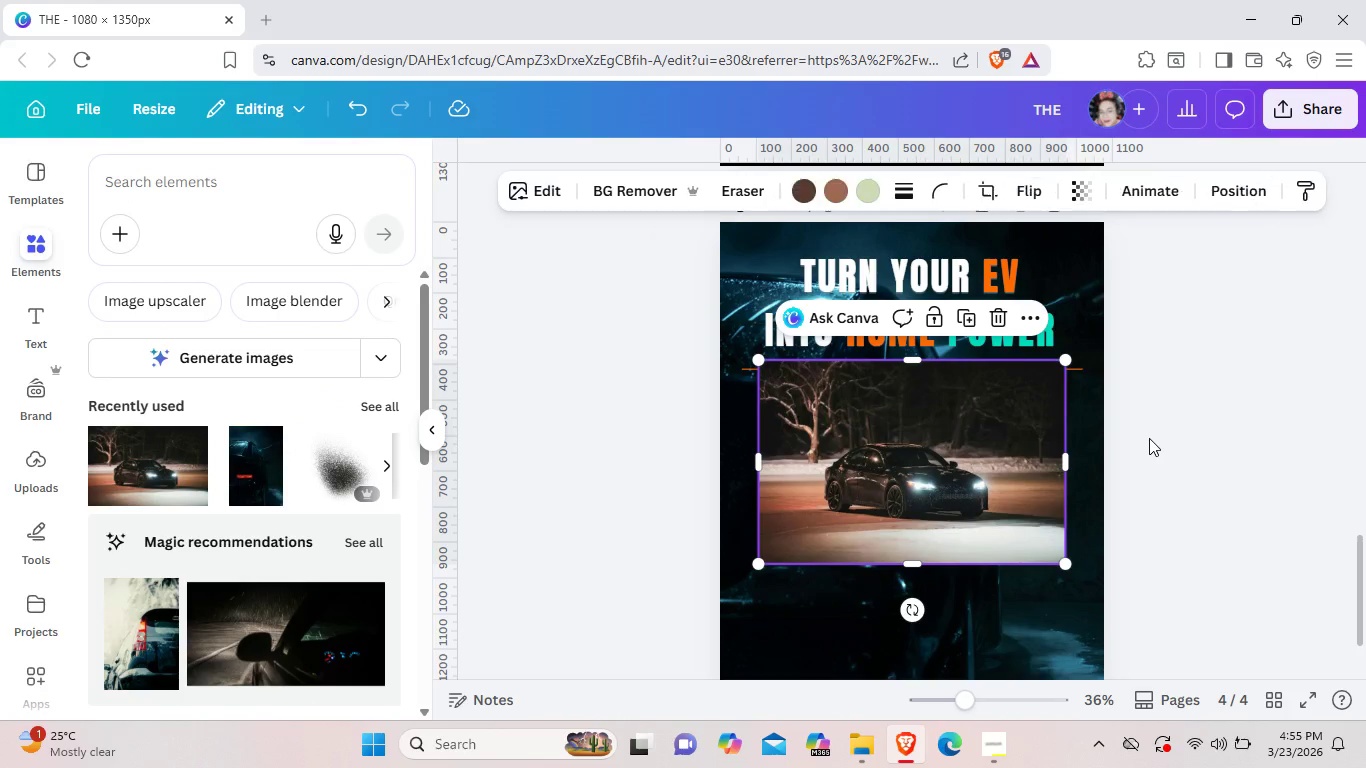 
key(Backspace)
 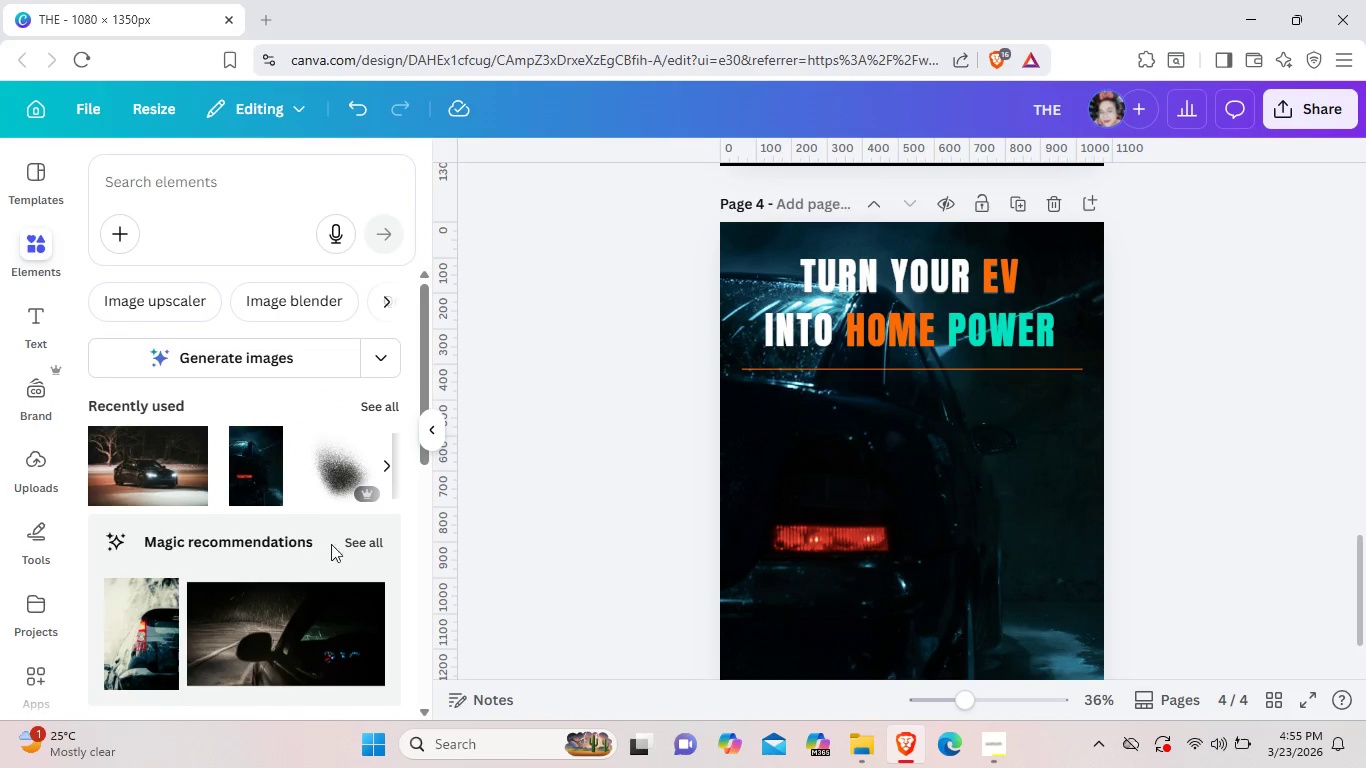 
left_click([356, 535])
 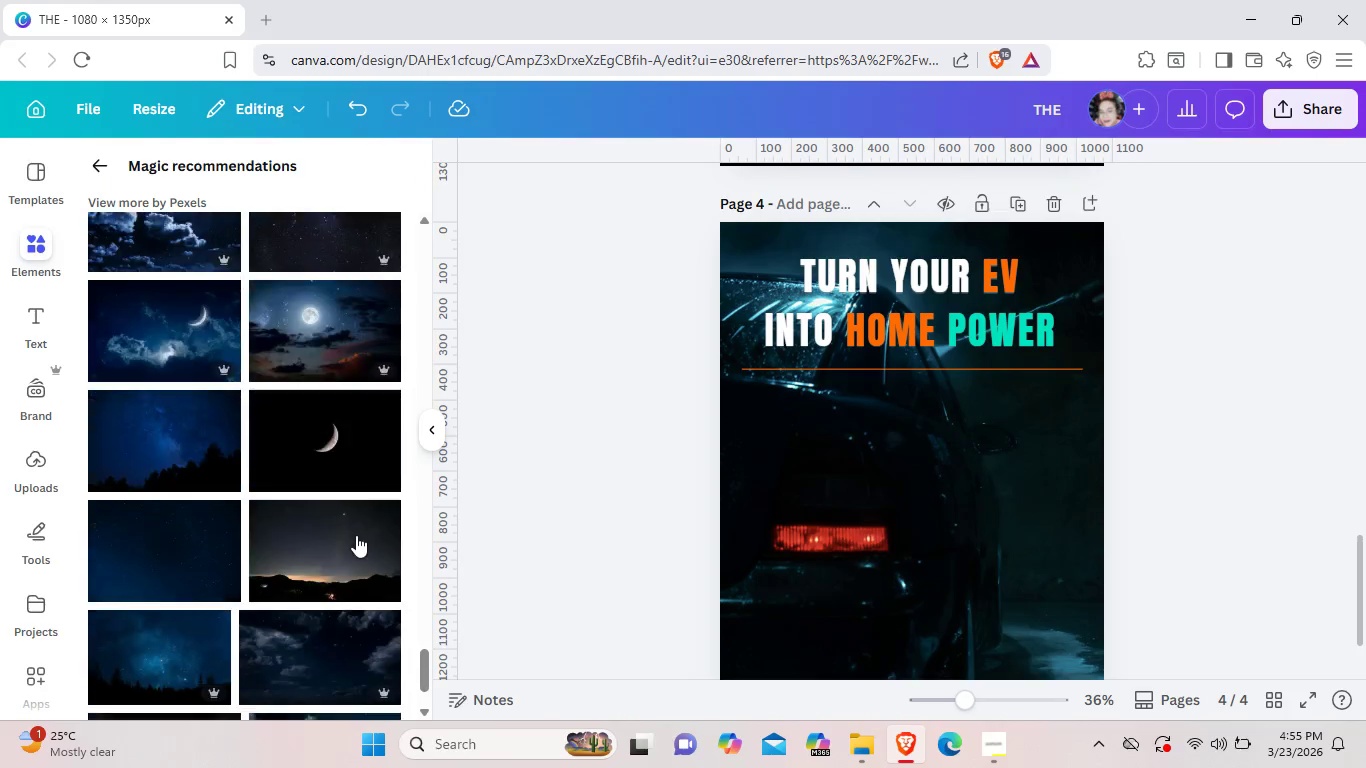 
scroll: coordinate [356, 535], scroll_direction: down, amount: 8.0
 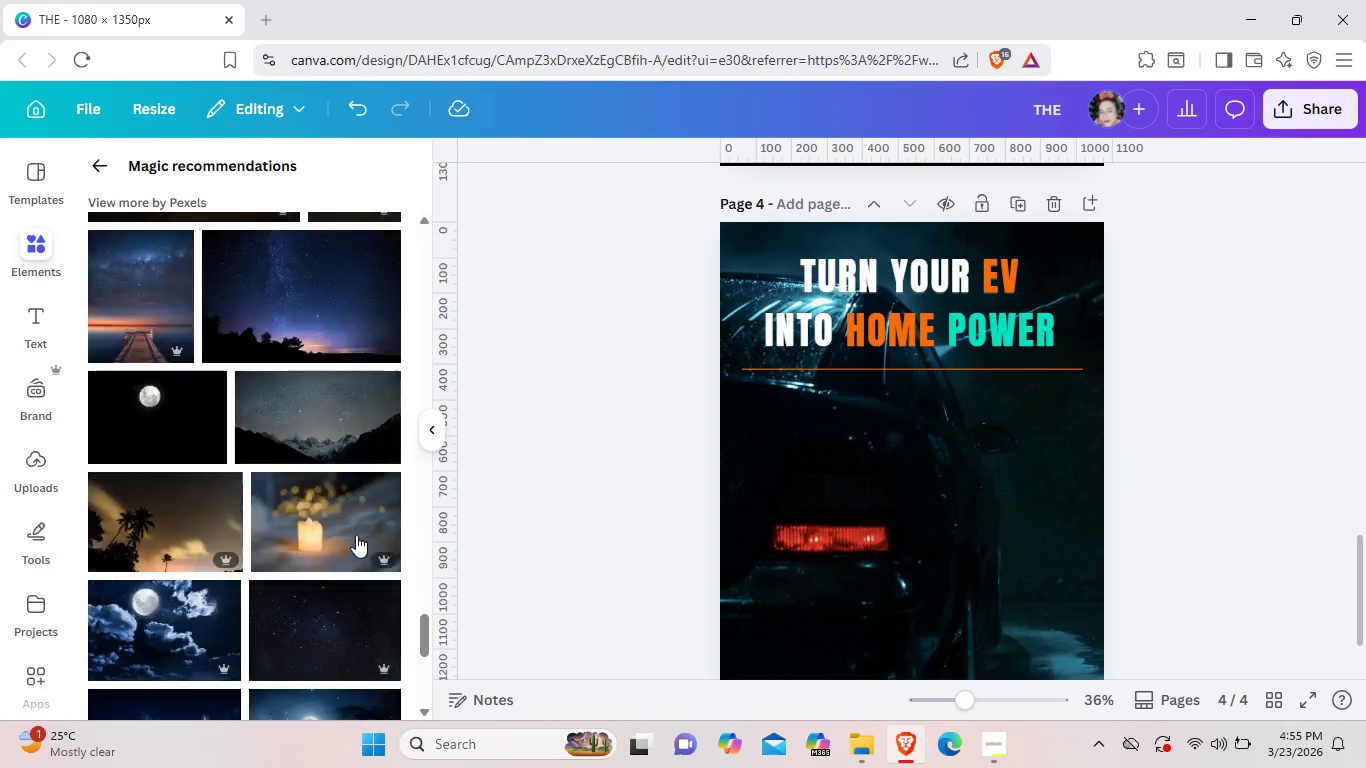 
scroll: coordinate [356, 535], scroll_direction: up, amount: 19.0
 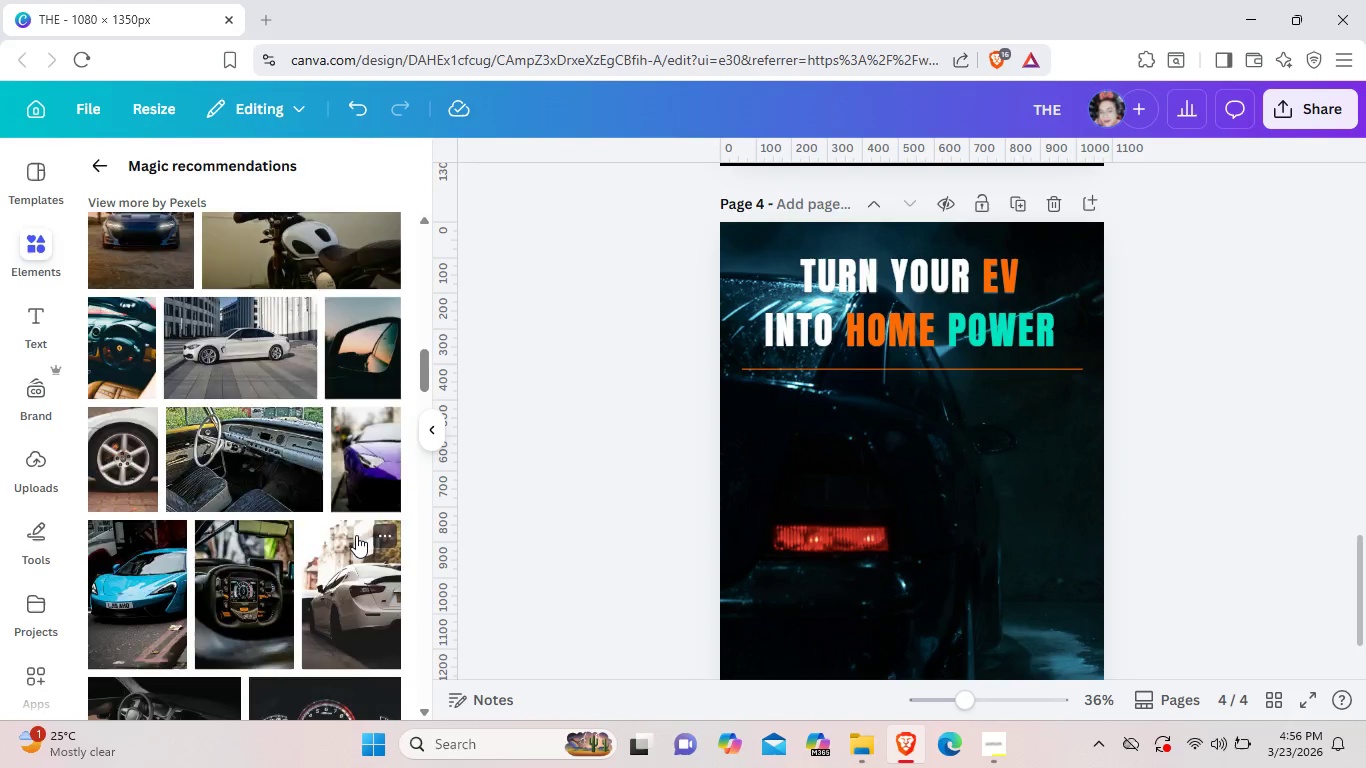 
scroll: coordinate [356, 535], scroll_direction: up, amount: 8.0
 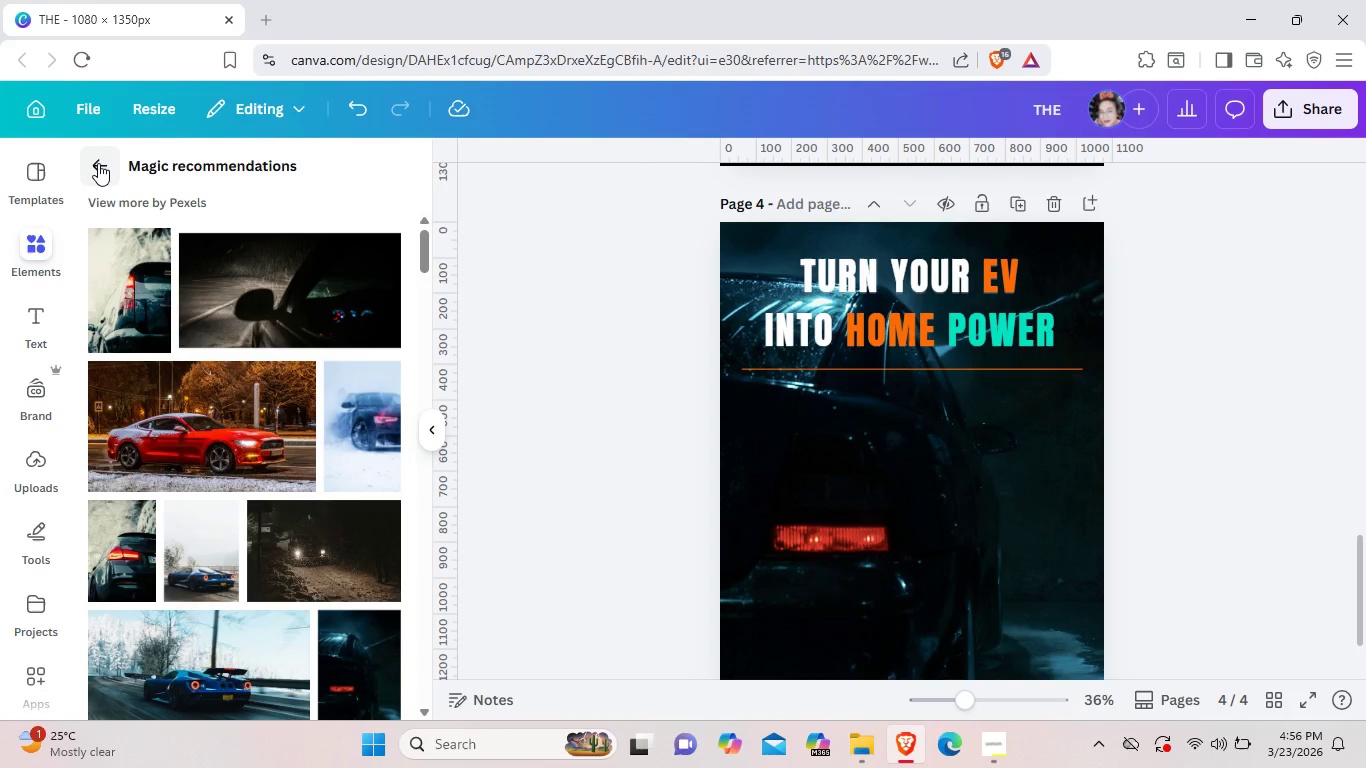 
left_click([98, 163])
 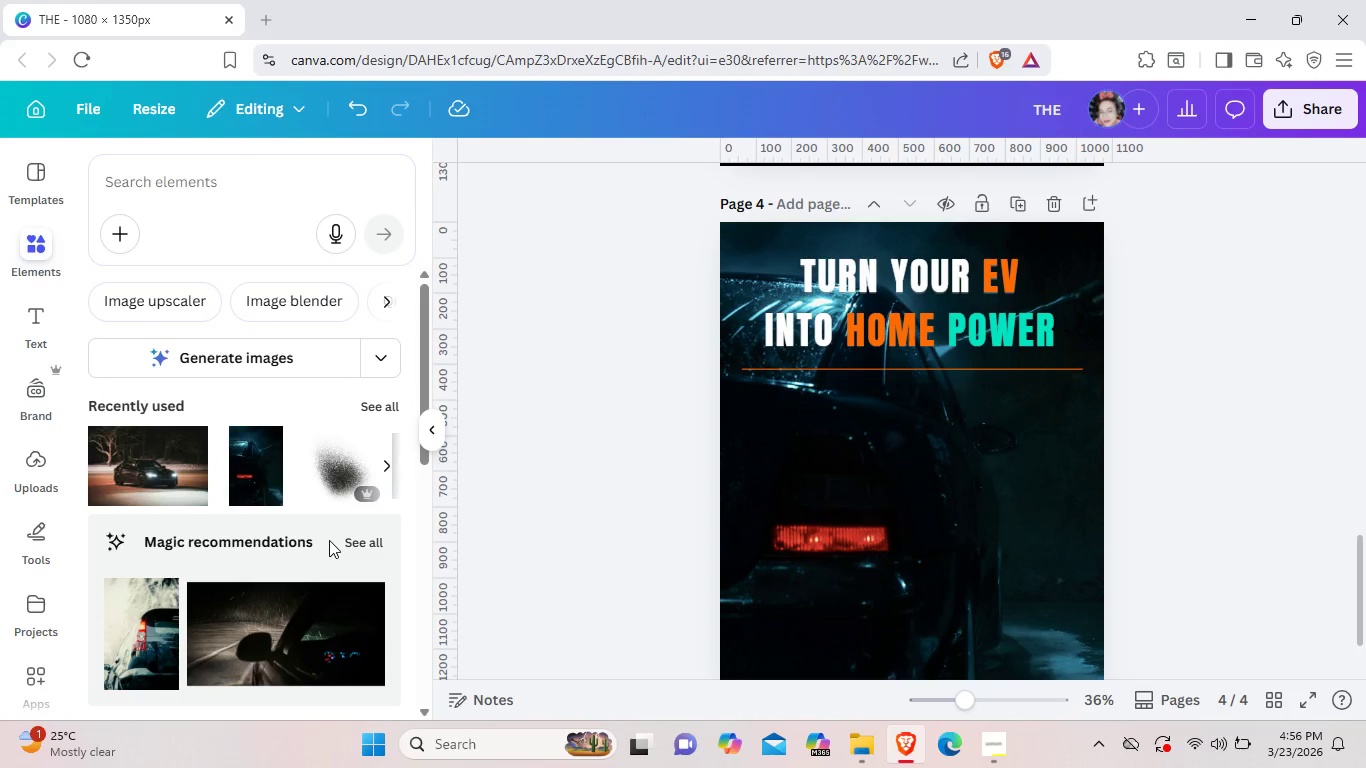 
left_click([361, 541])
 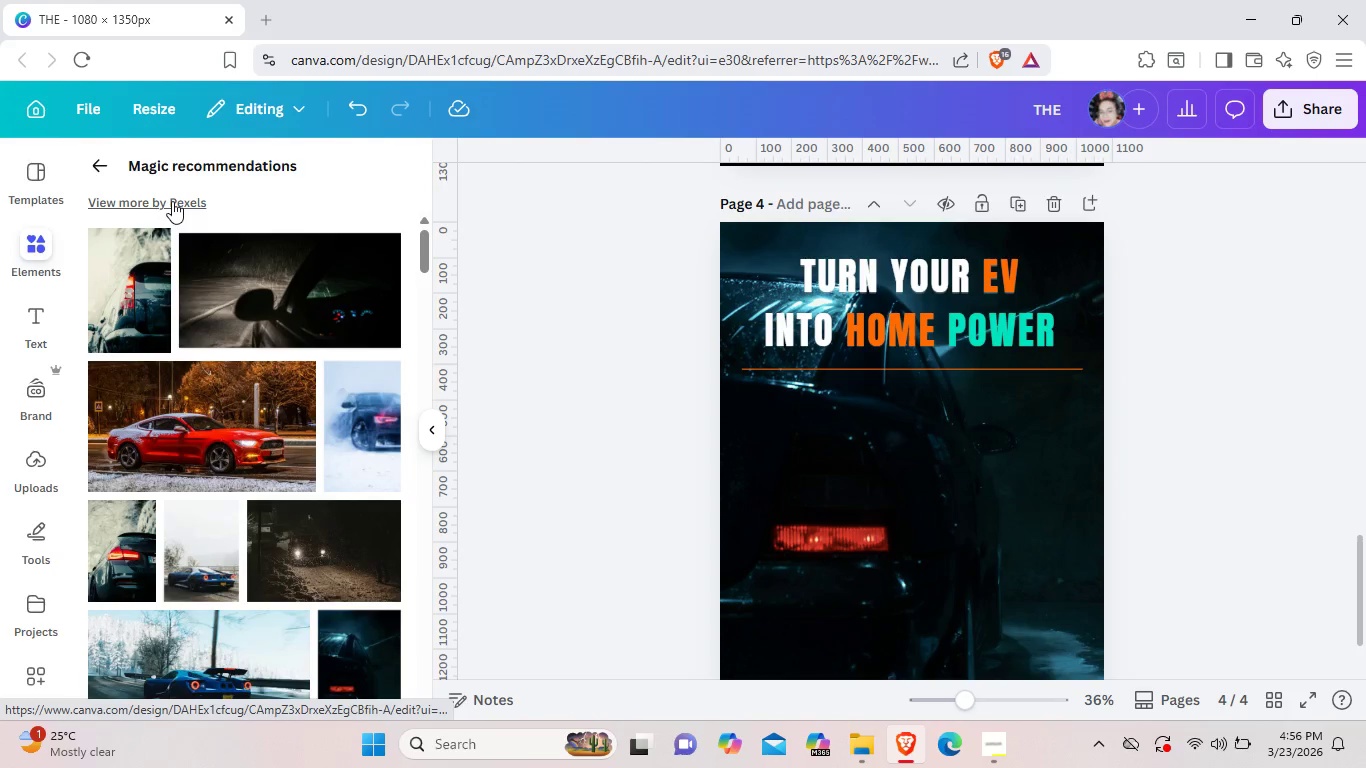 
left_click([172, 201])
 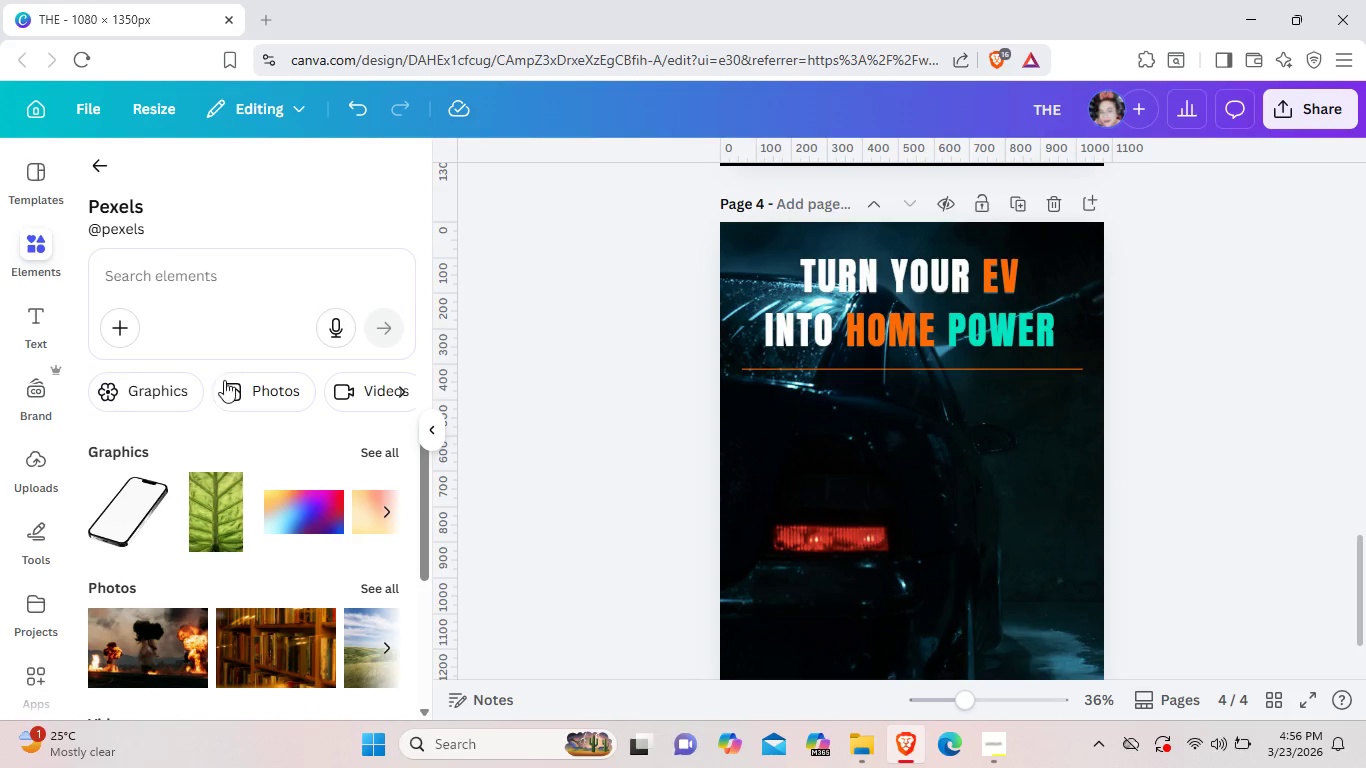 
scroll: coordinate [285, 604], scroll_direction: down, amount: 5.0
 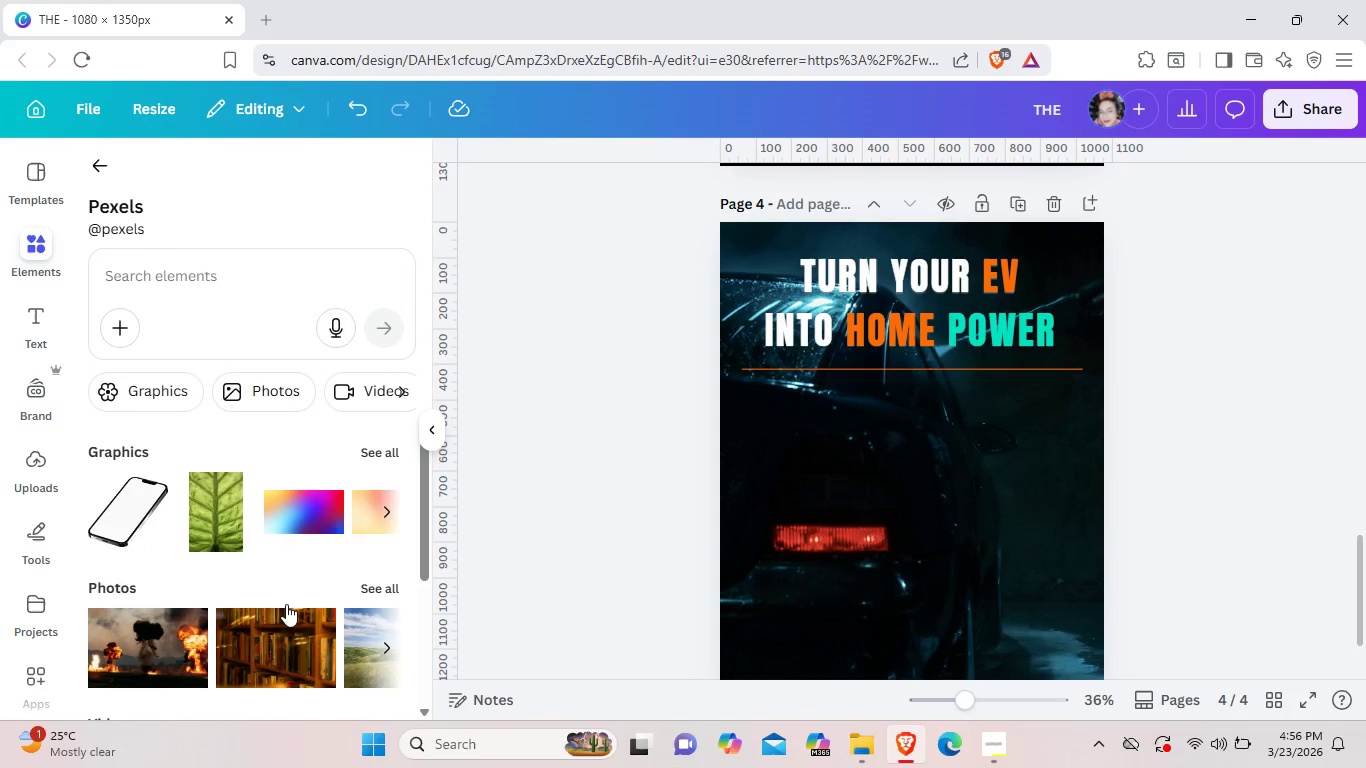 
scroll: coordinate [286, 604], scroll_direction: up, amount: 2.0
 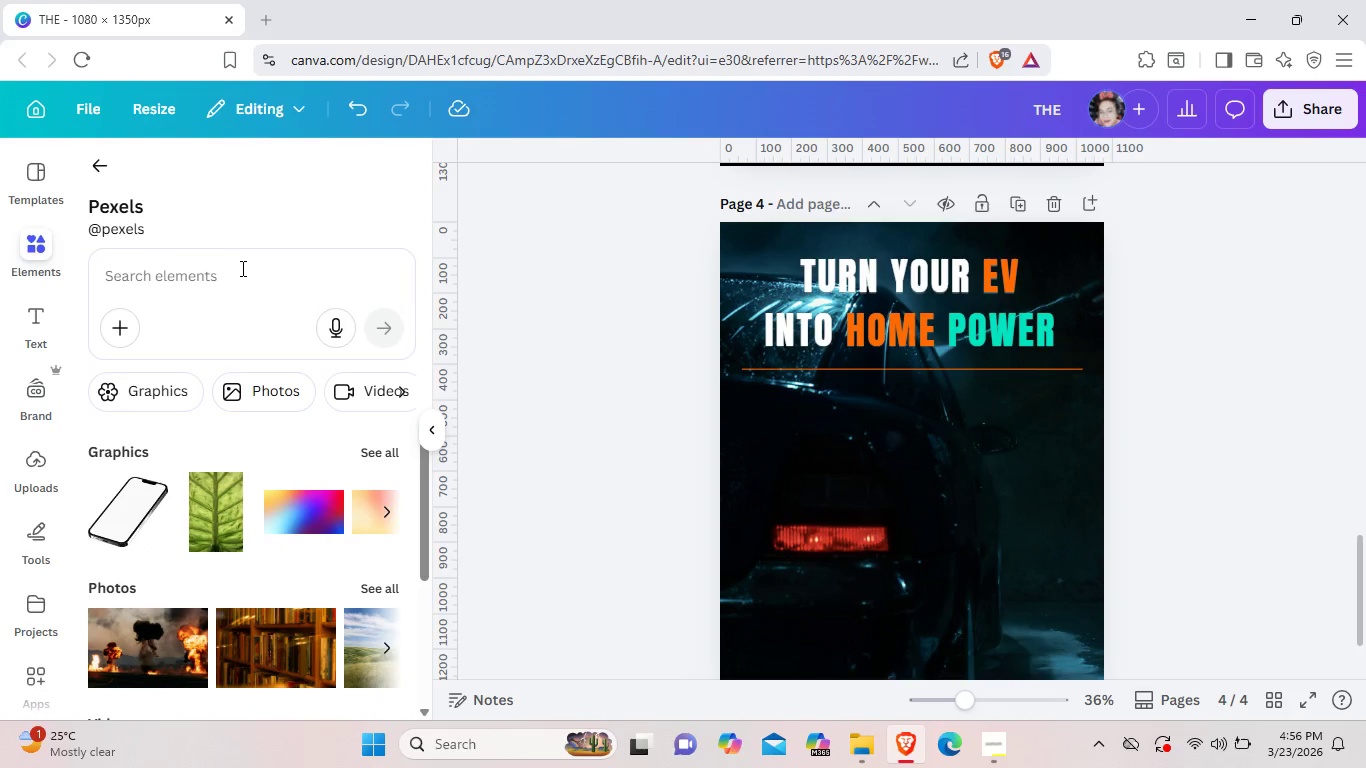 
left_click([239, 278])
 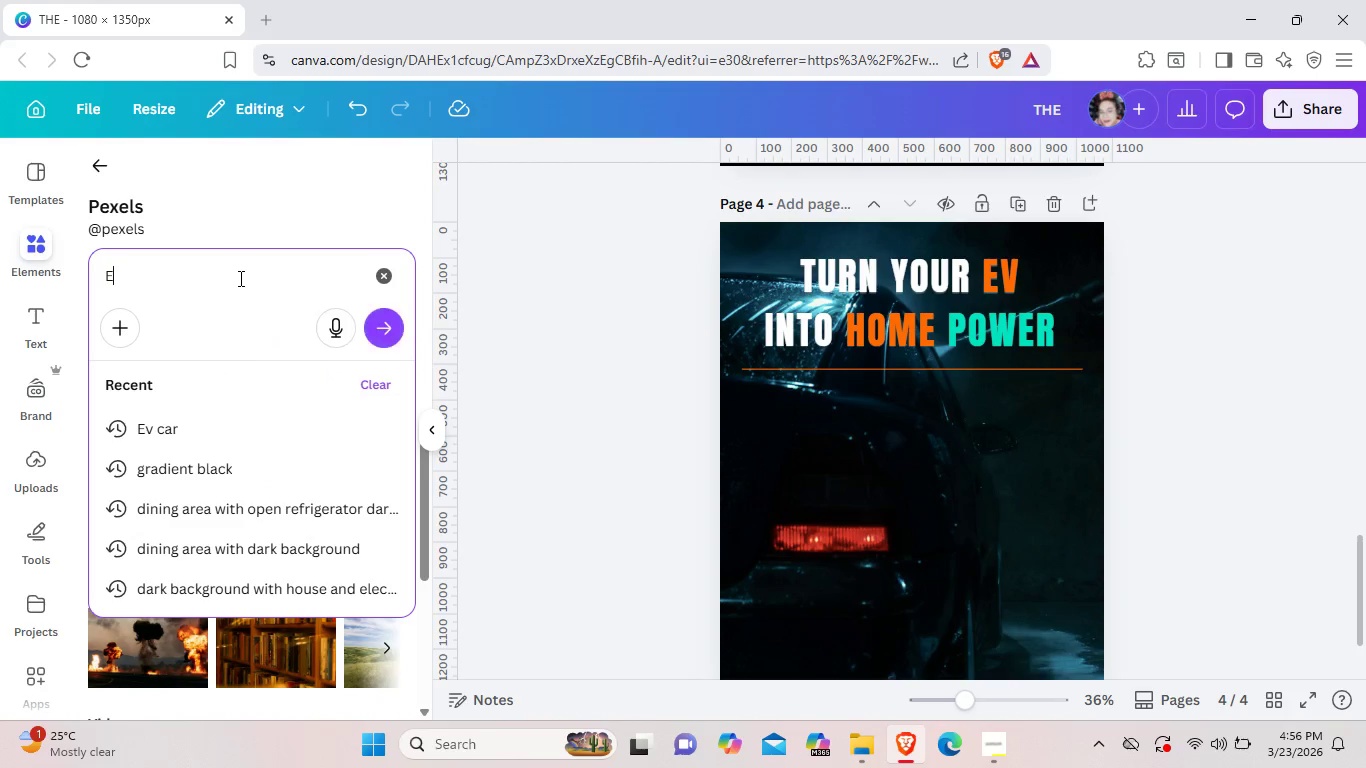 
type(EV CAR)
 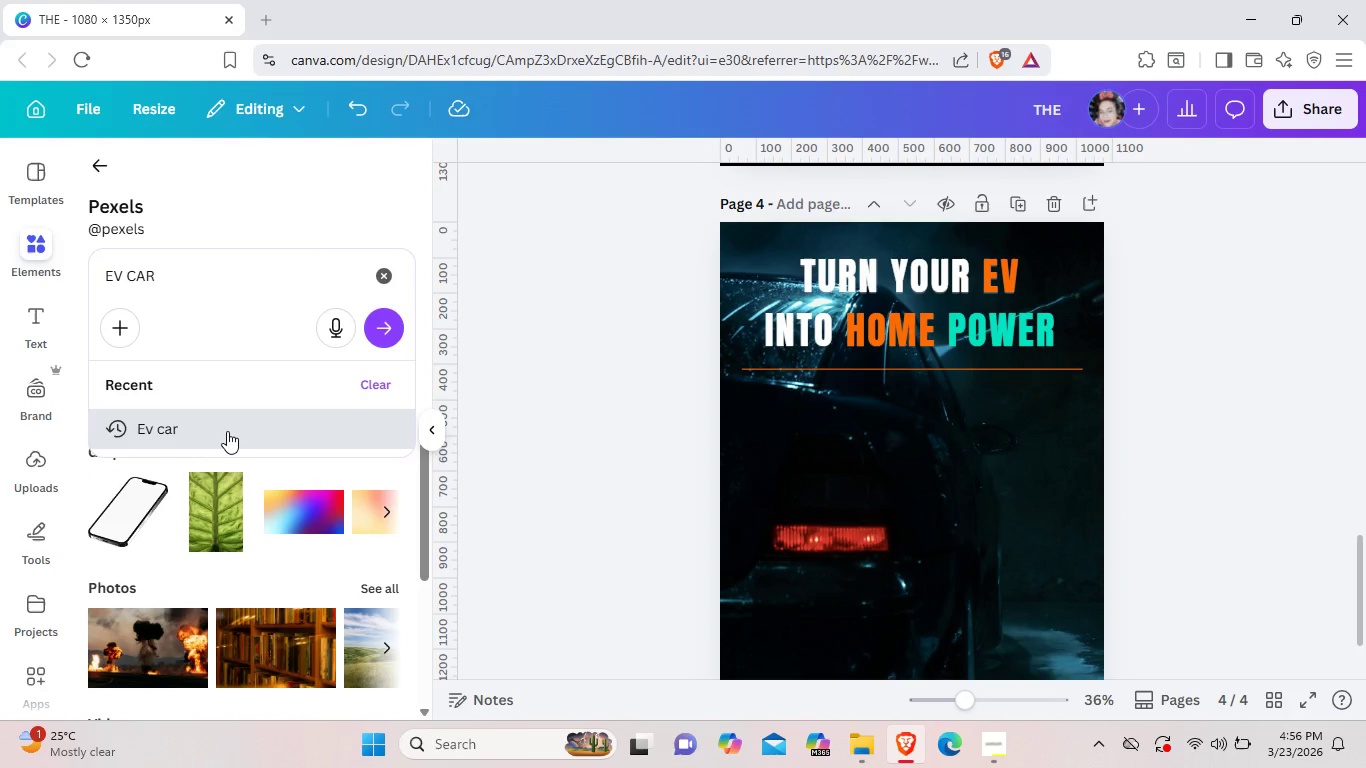 
left_click([227, 431])
 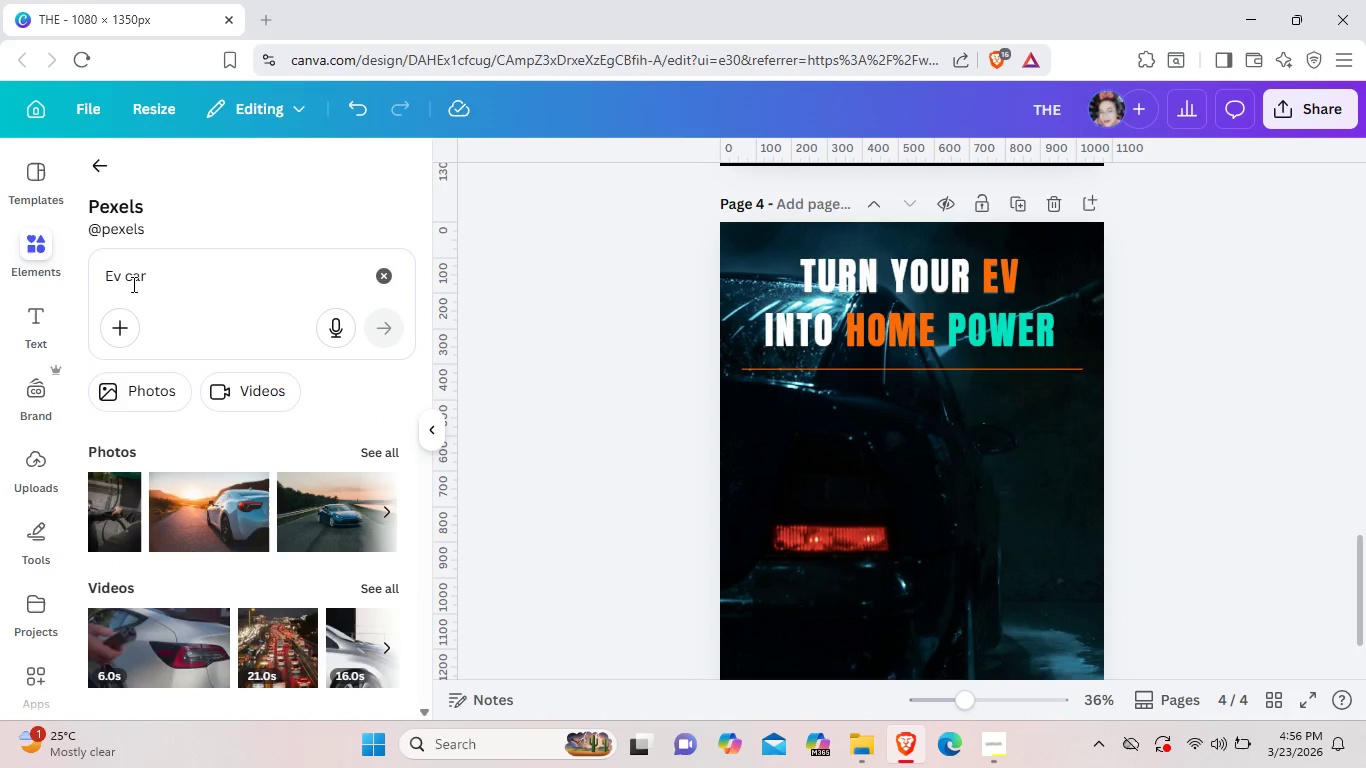 
left_click([122, 273])
 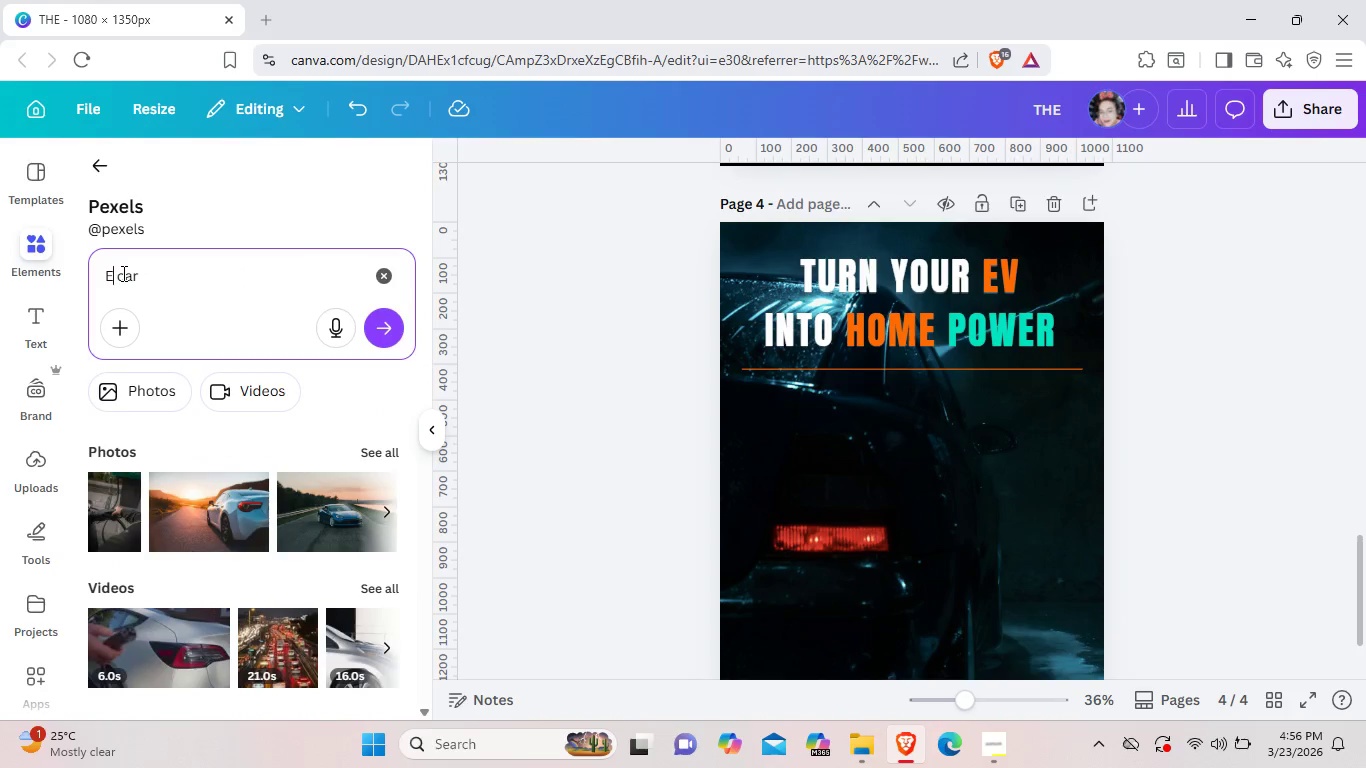 
key(Backspace)
type(LE)
 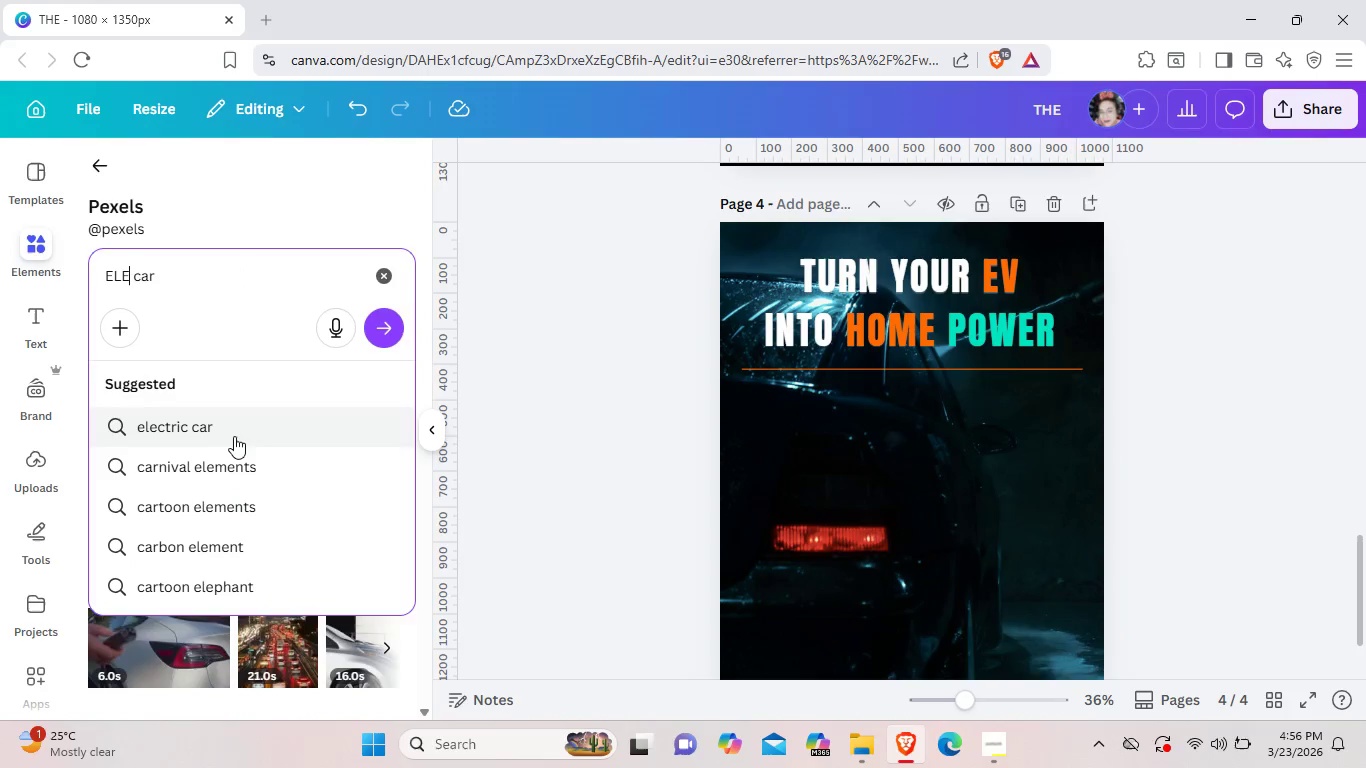 
left_click([234, 436])
 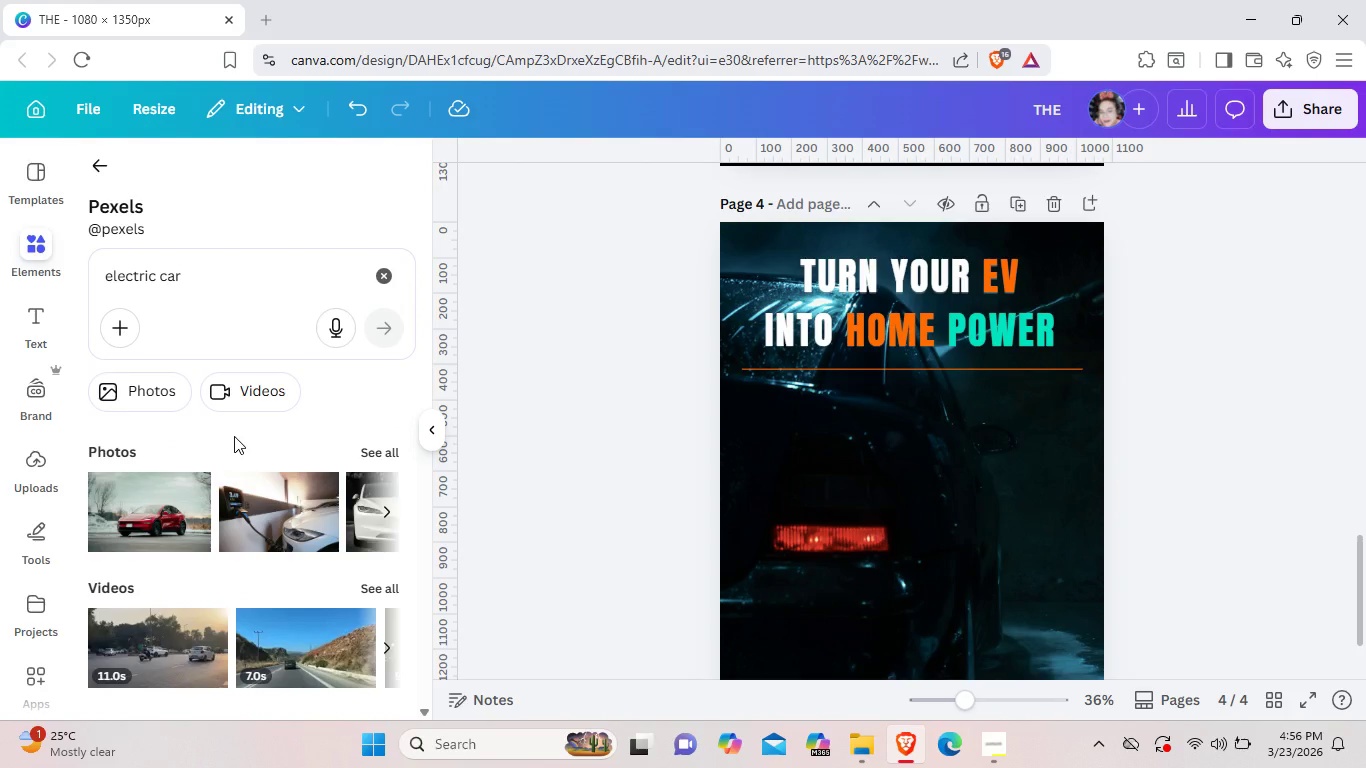 
wait(10.25)
 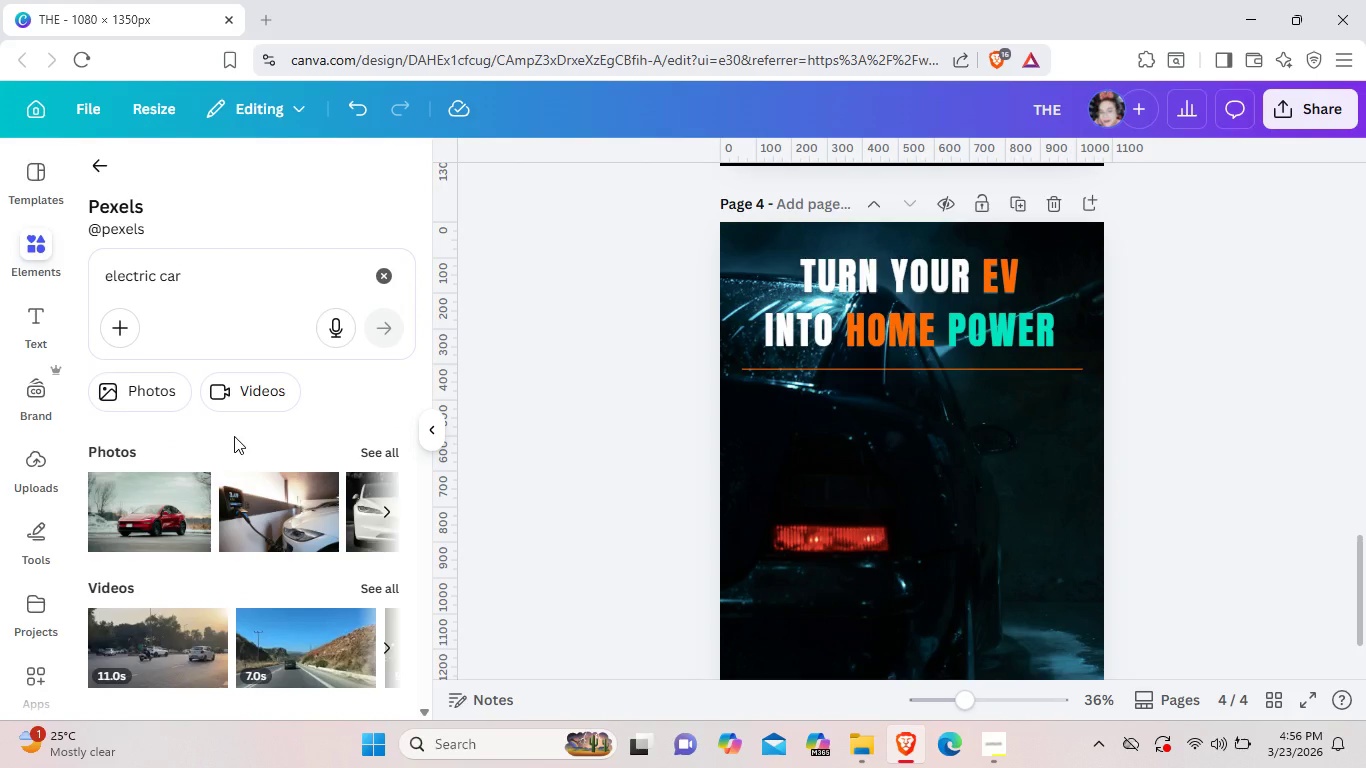 
left_click([284, 296])
 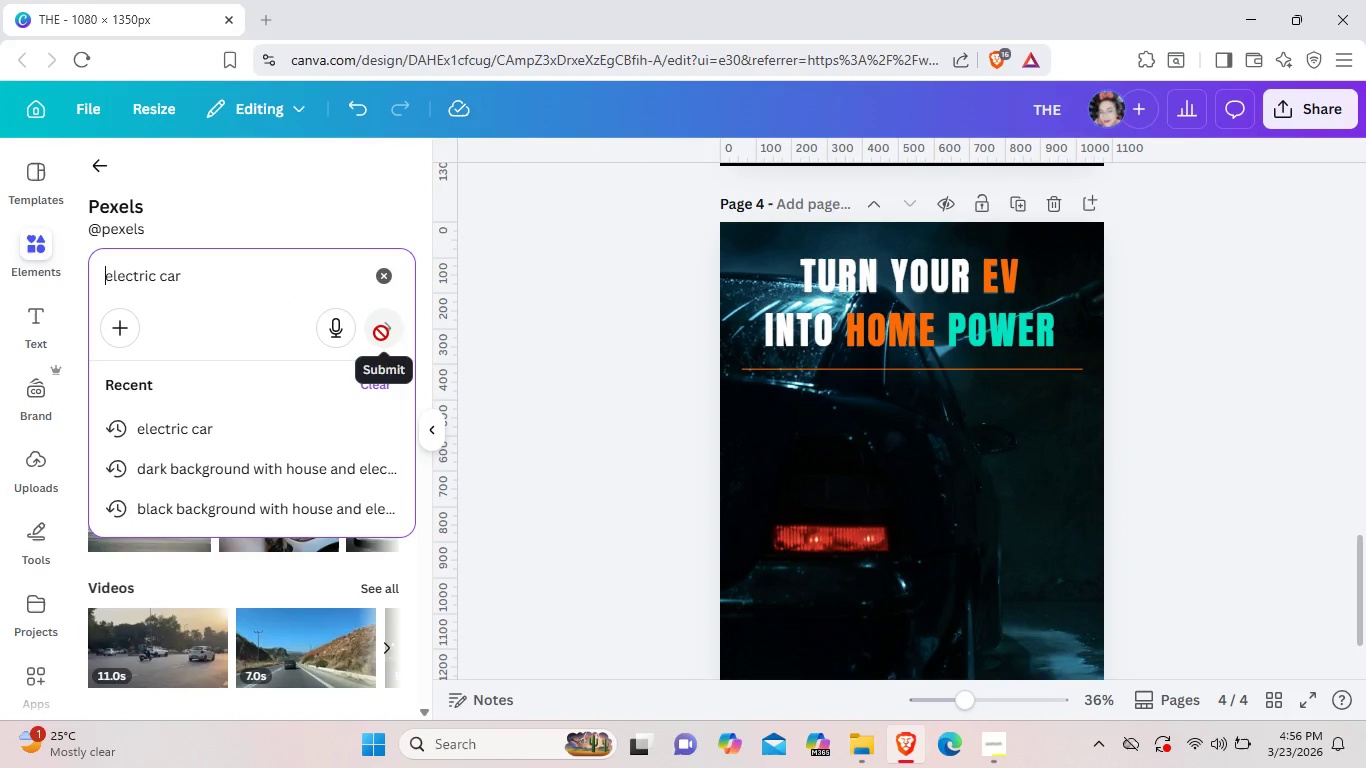 
left_click([381, 333])
 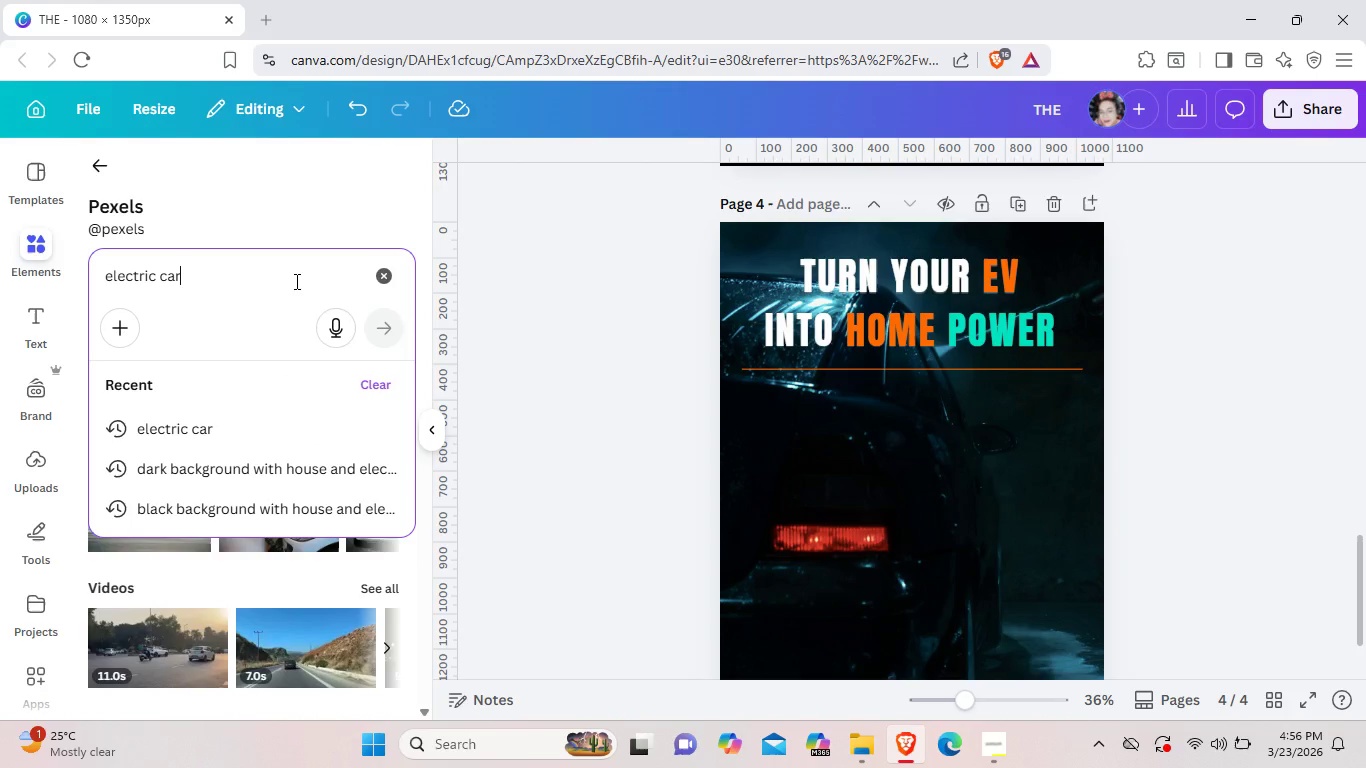 
left_click([295, 281])
 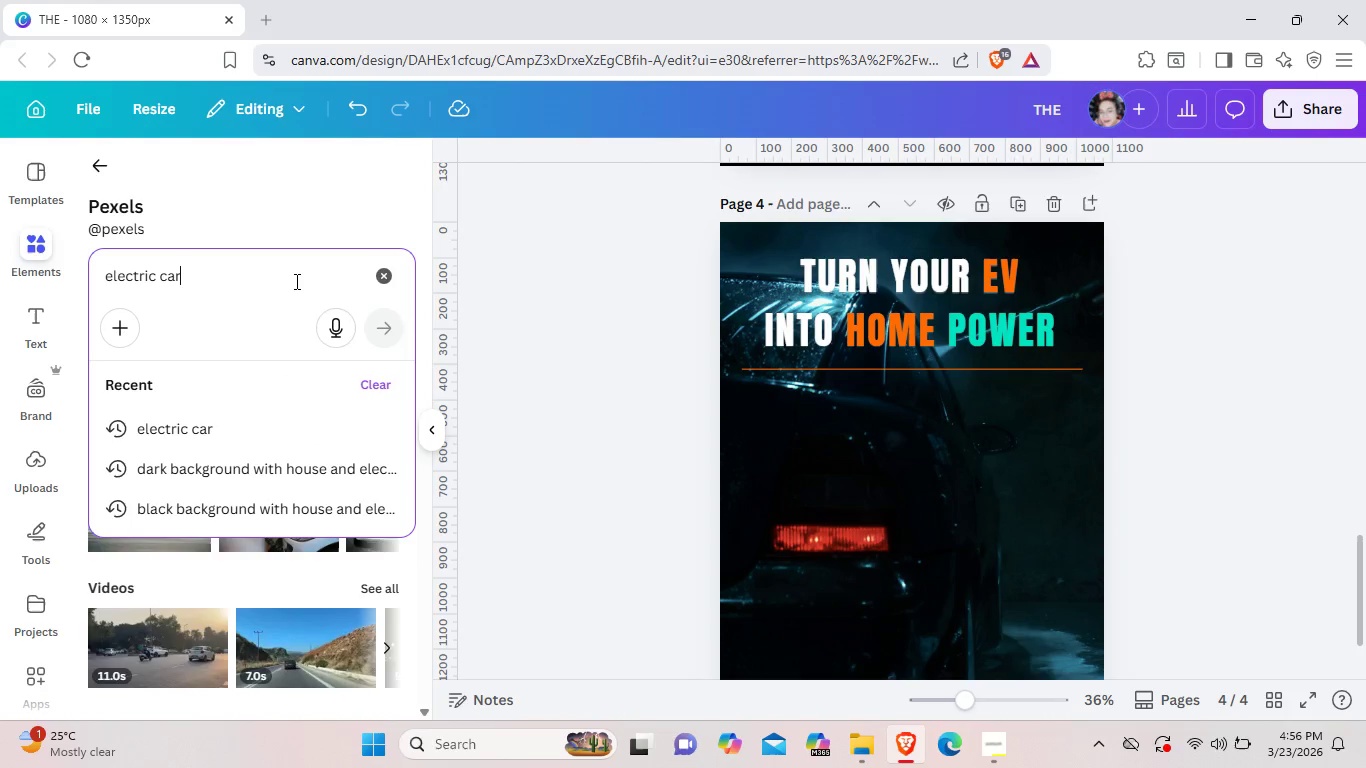 
left_click([295, 281])
 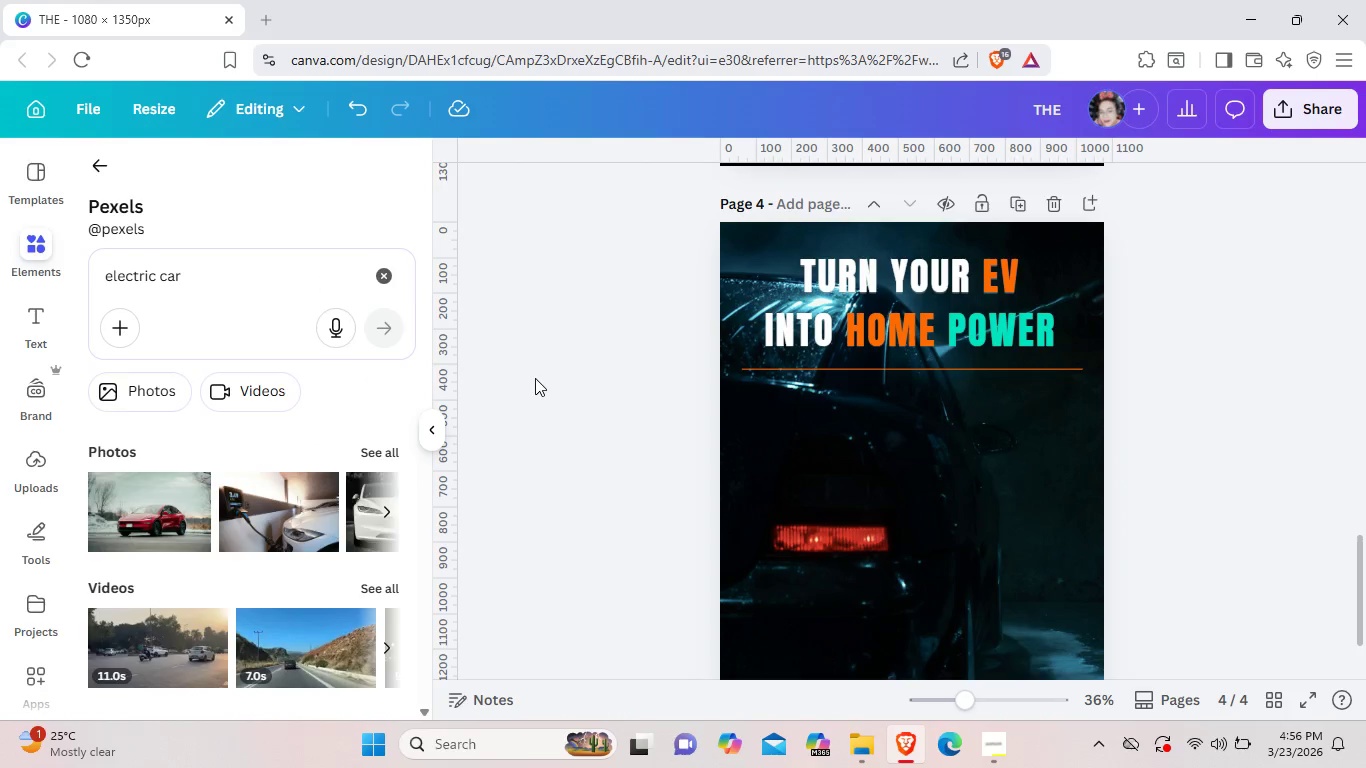 
left_click([535, 378])
 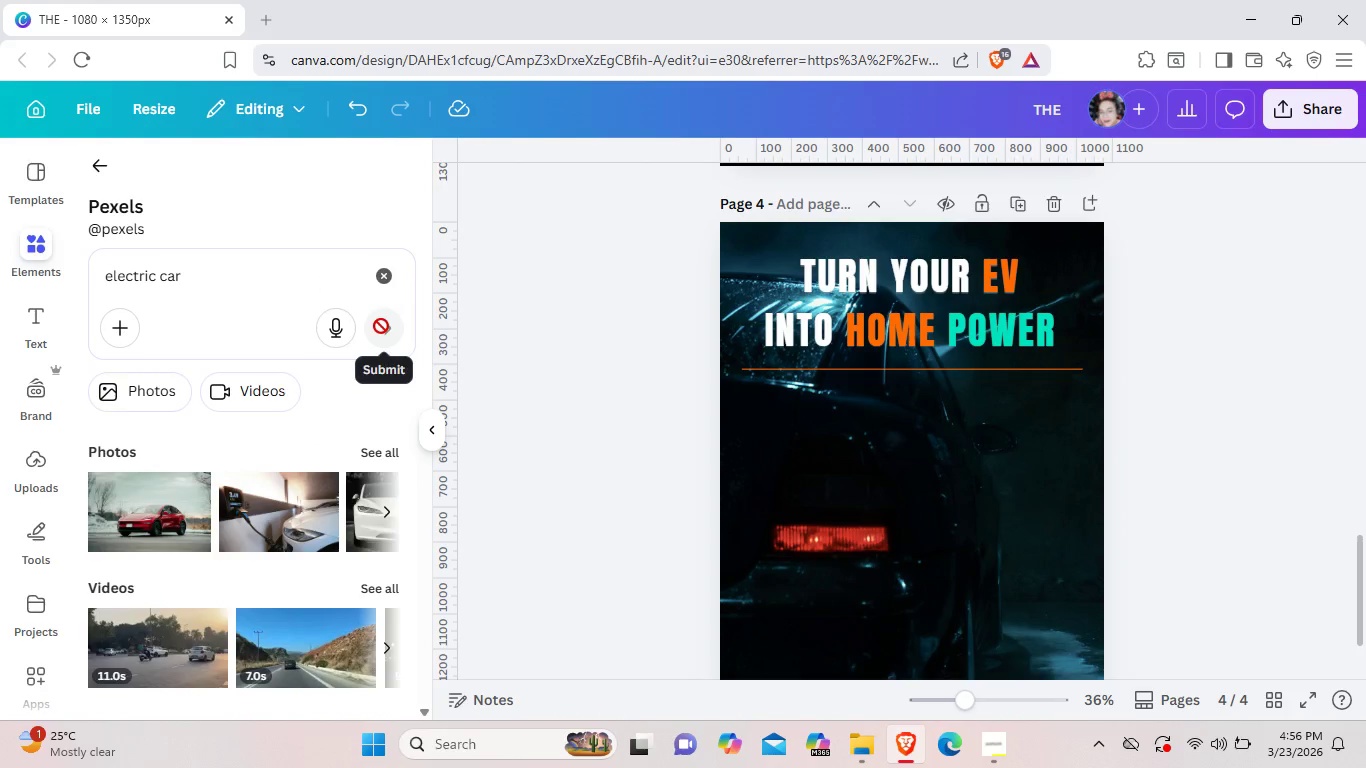 
double_click([381, 326])
 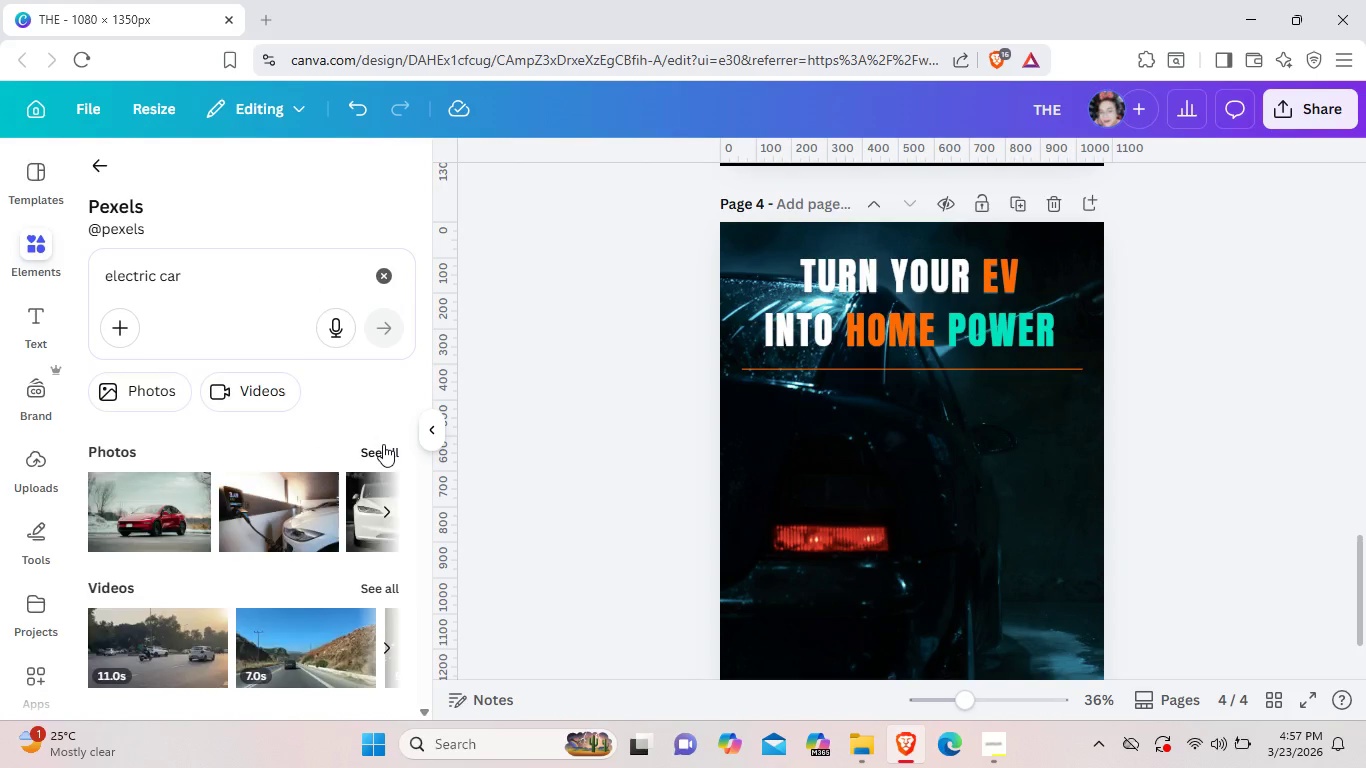 
left_click([383, 444])
 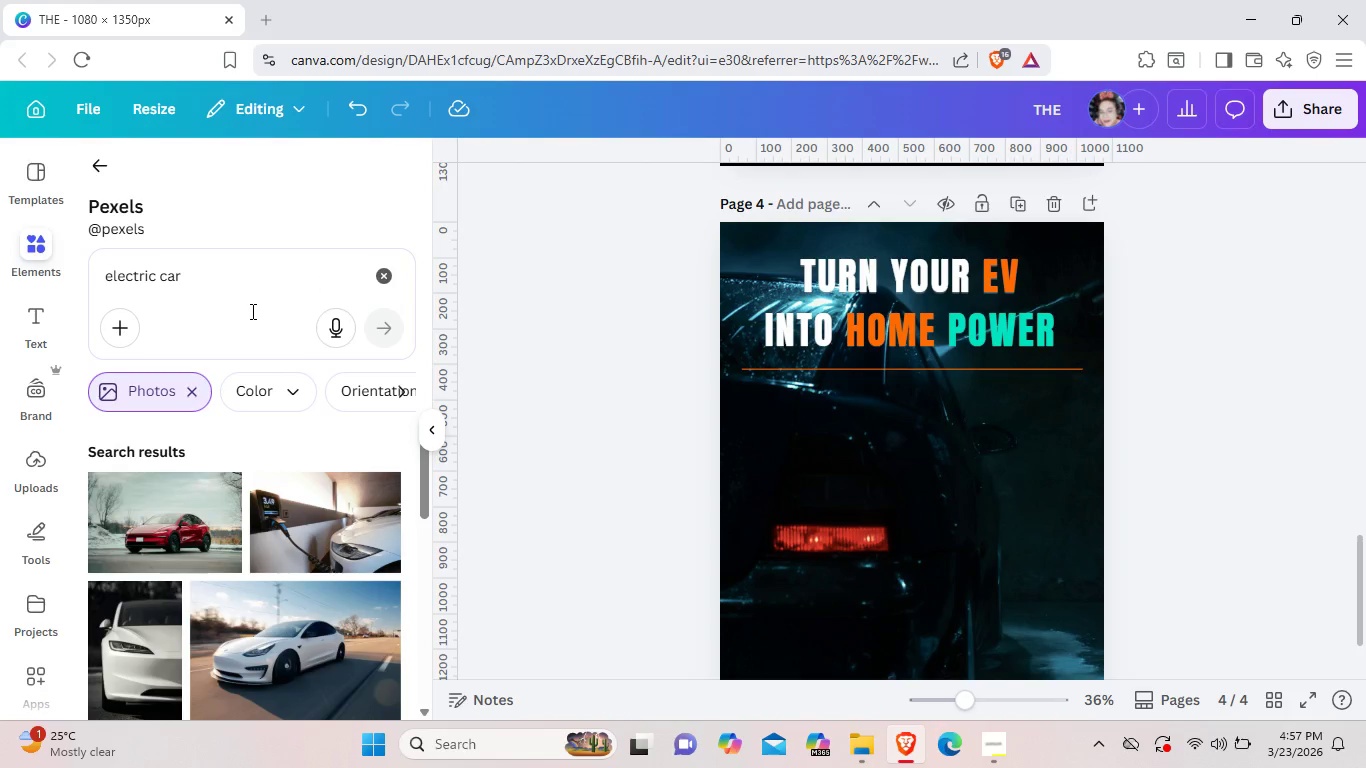 
scroll: coordinate [233, 600], scroll_direction: down, amount: 14.0
 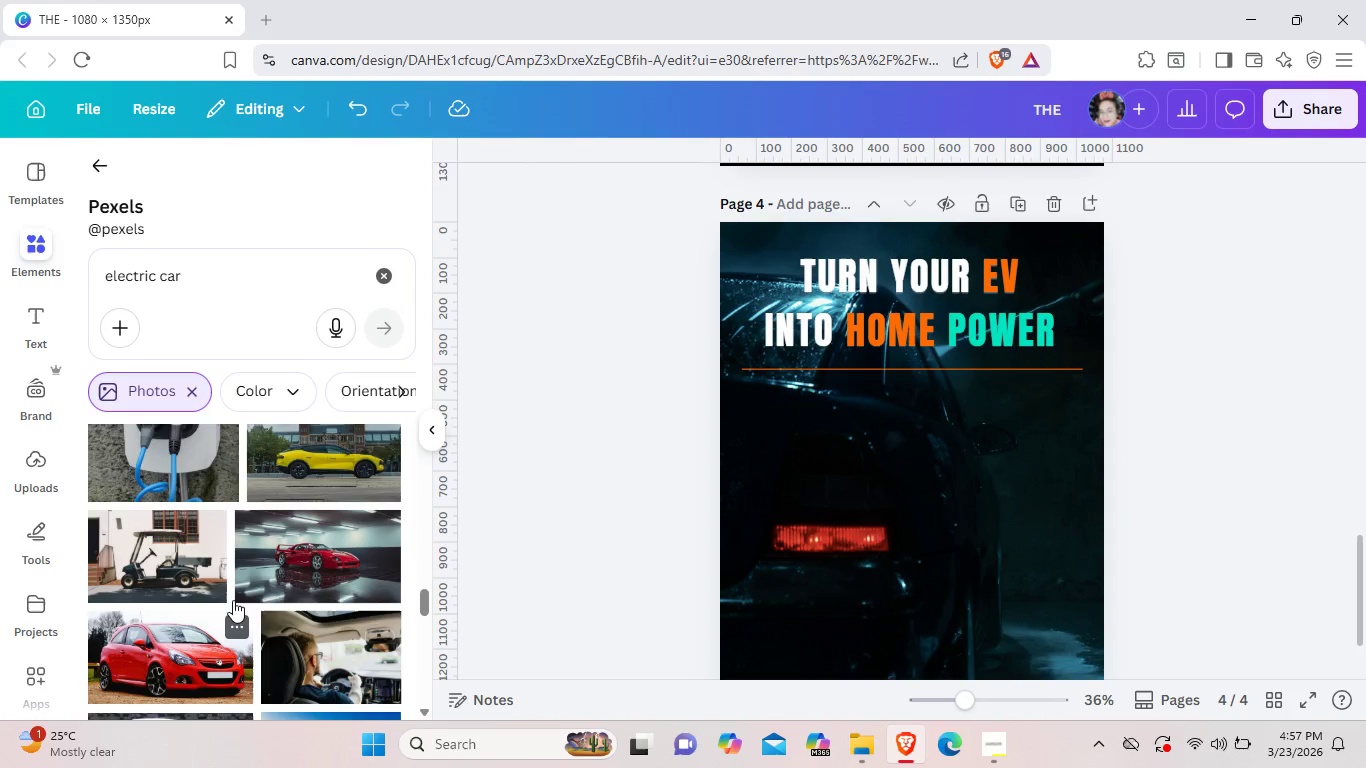 
scroll: coordinate [233, 600], scroll_direction: down, amount: 6.0
 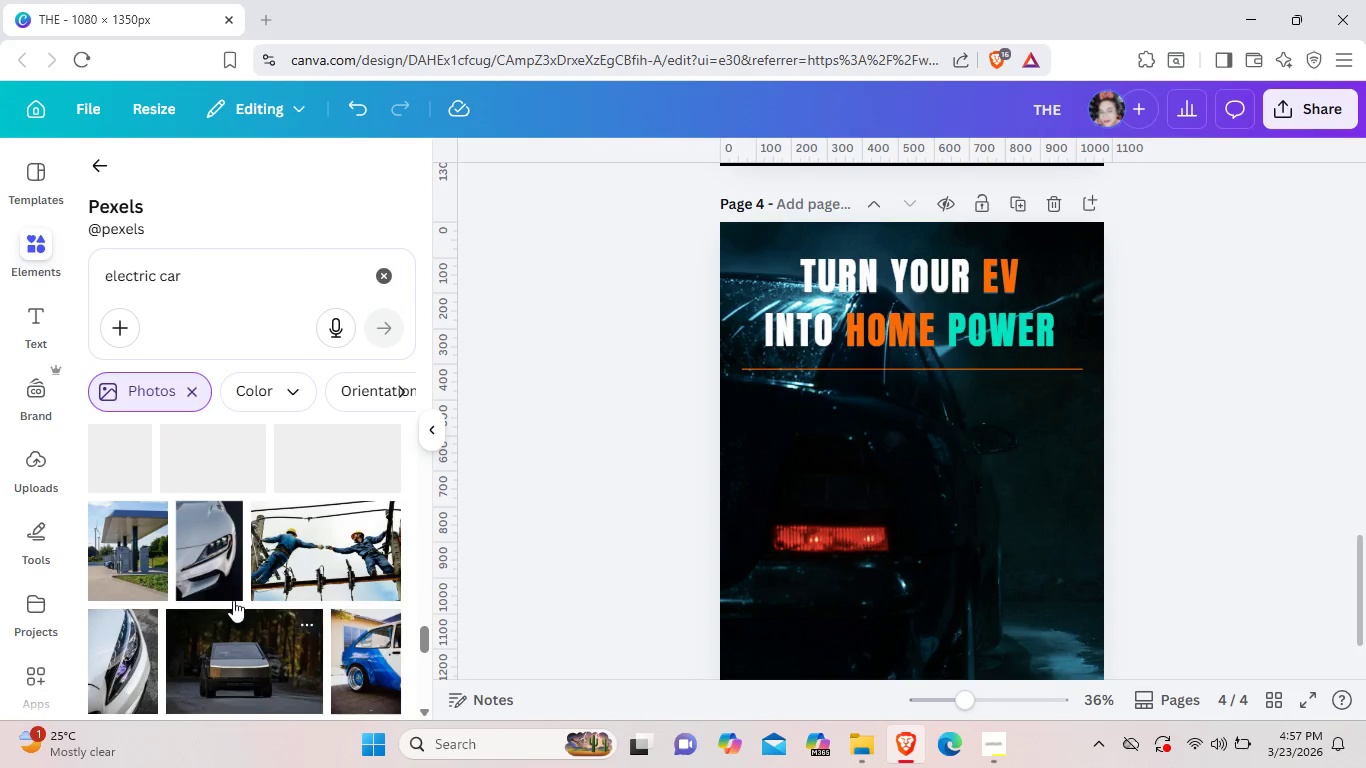 
scroll: coordinate [233, 600], scroll_direction: up, amount: 2.0
 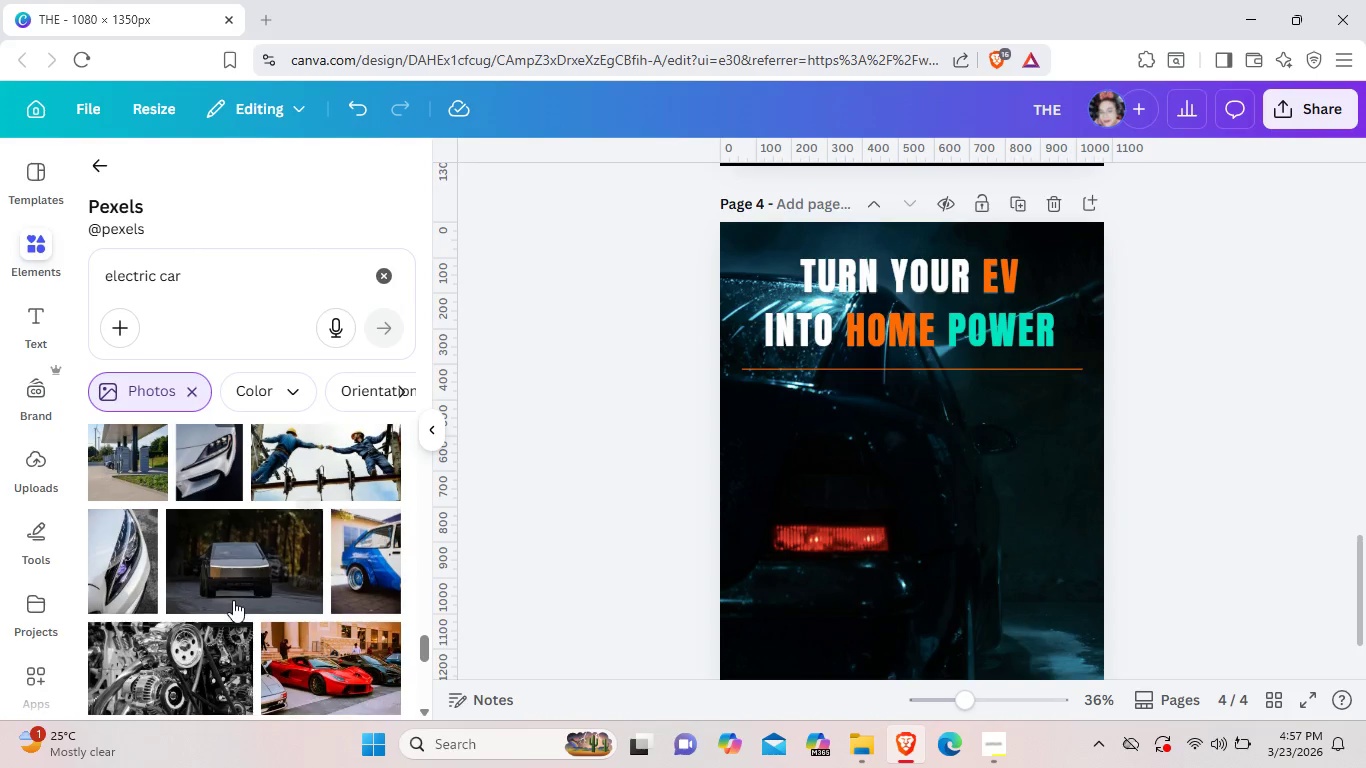 
scroll: coordinate [233, 600], scroll_direction: down, amount: 4.0
 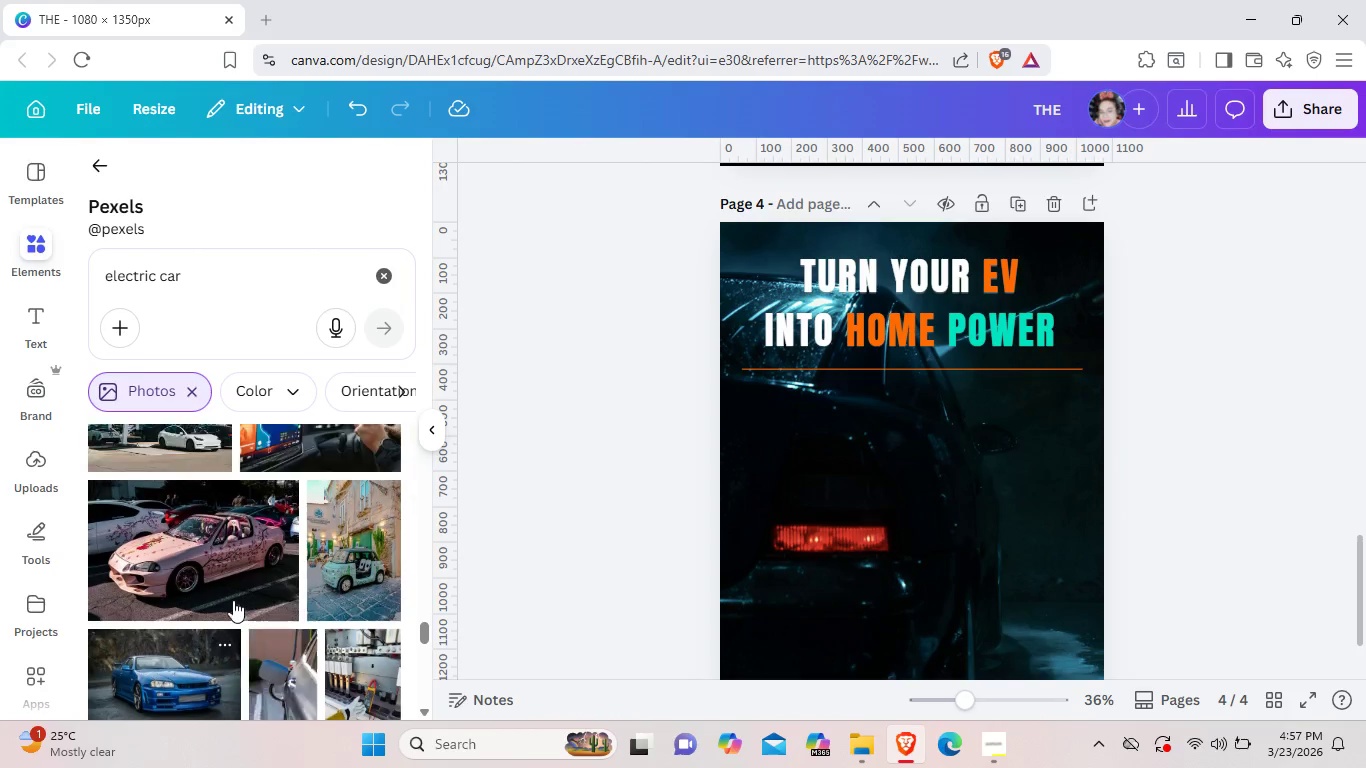 
scroll: coordinate [233, 600], scroll_direction: up, amount: 2.0
 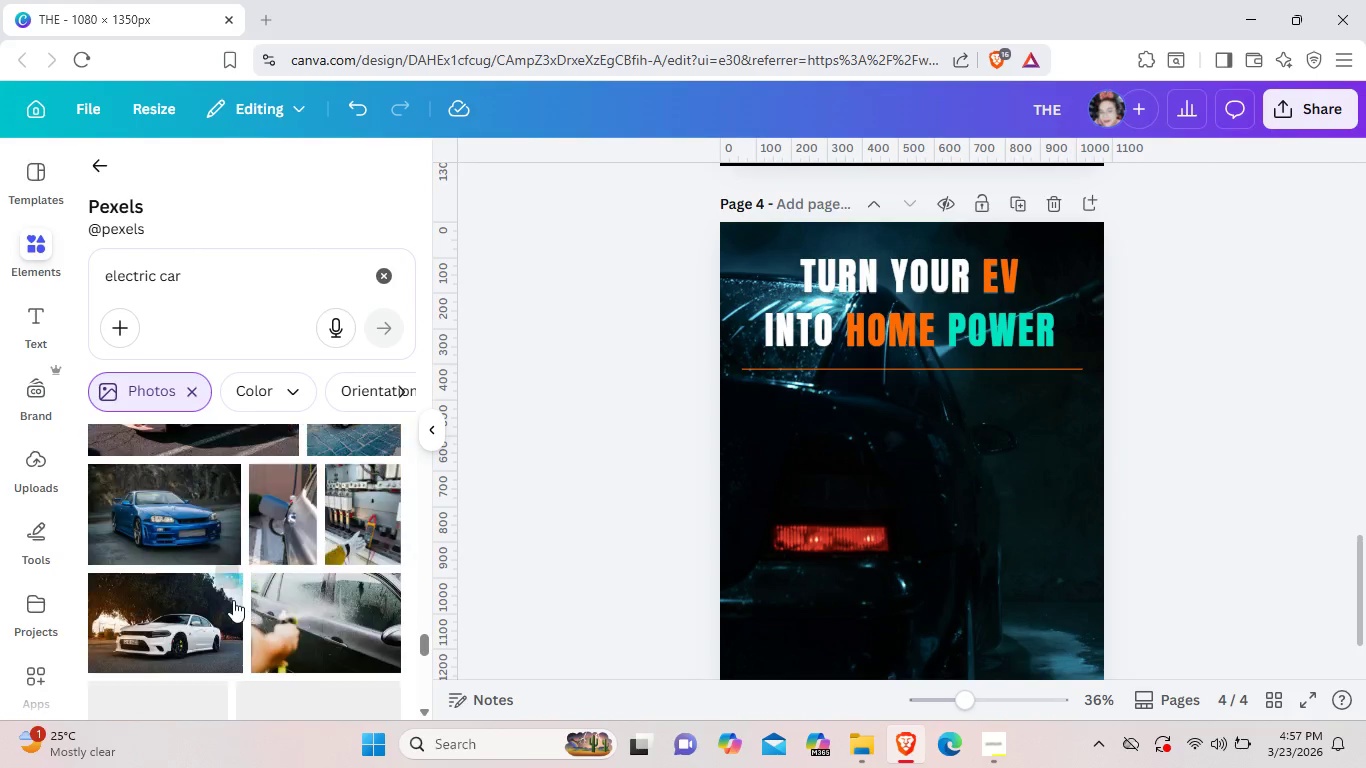 
scroll: coordinate [241, 587], scroll_direction: down, amount: 10.0
 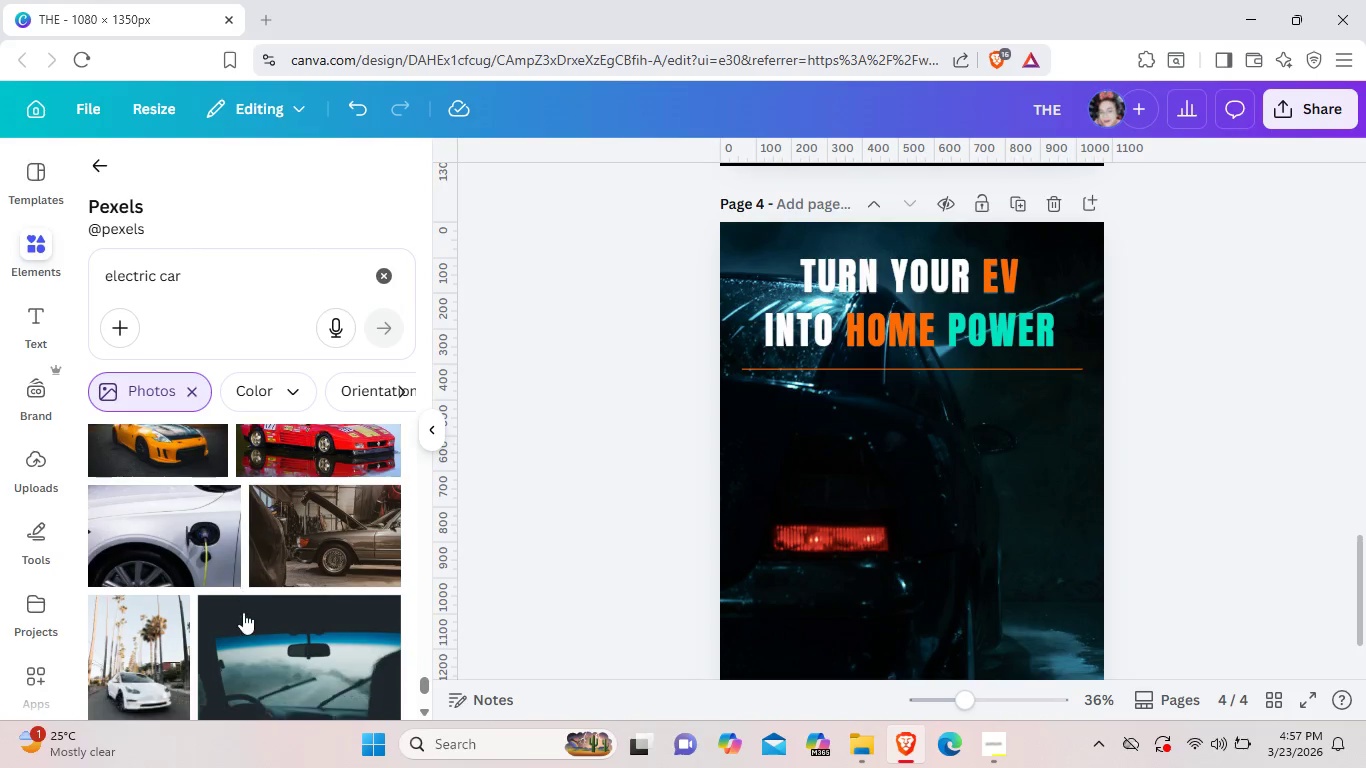 
scroll: coordinate [237, 605], scroll_direction: down, amount: 13.0
 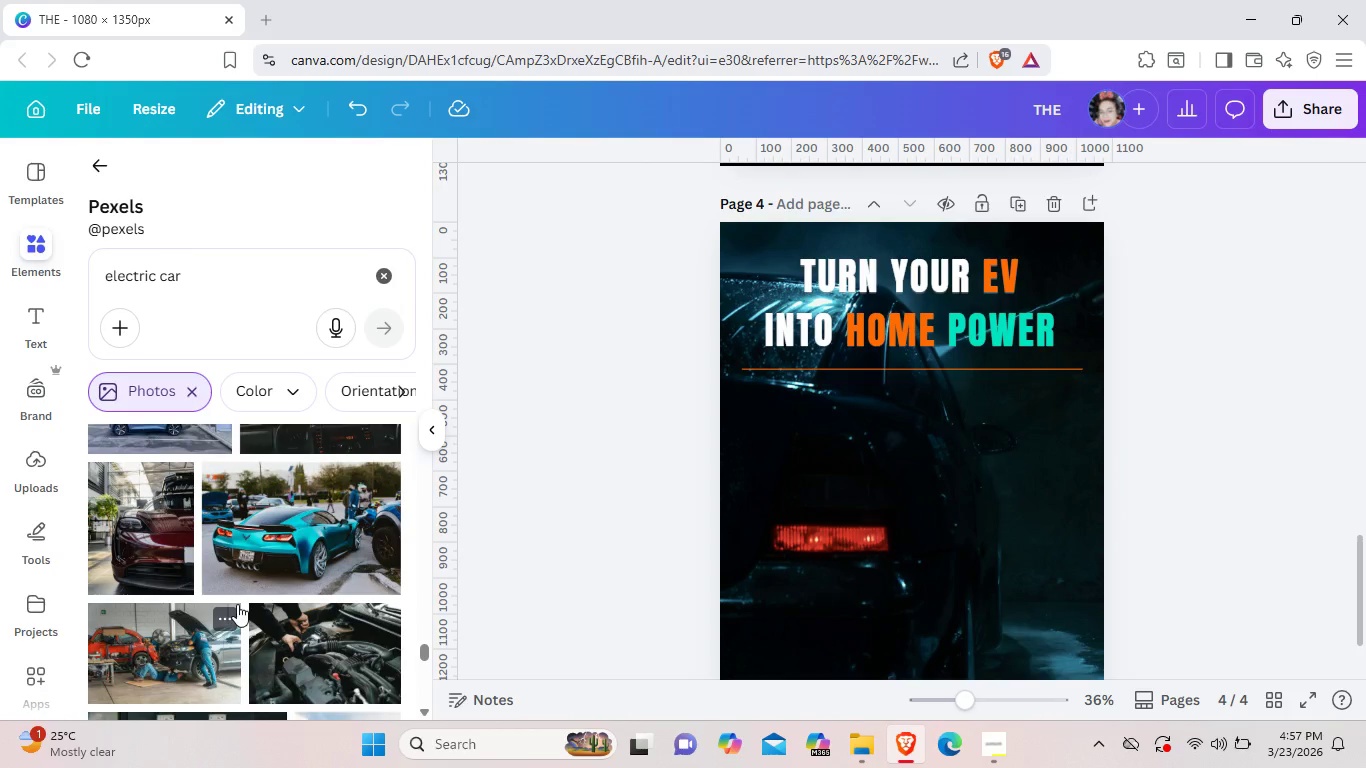 
scroll: coordinate [237, 604], scroll_direction: down, amount: 6.0
 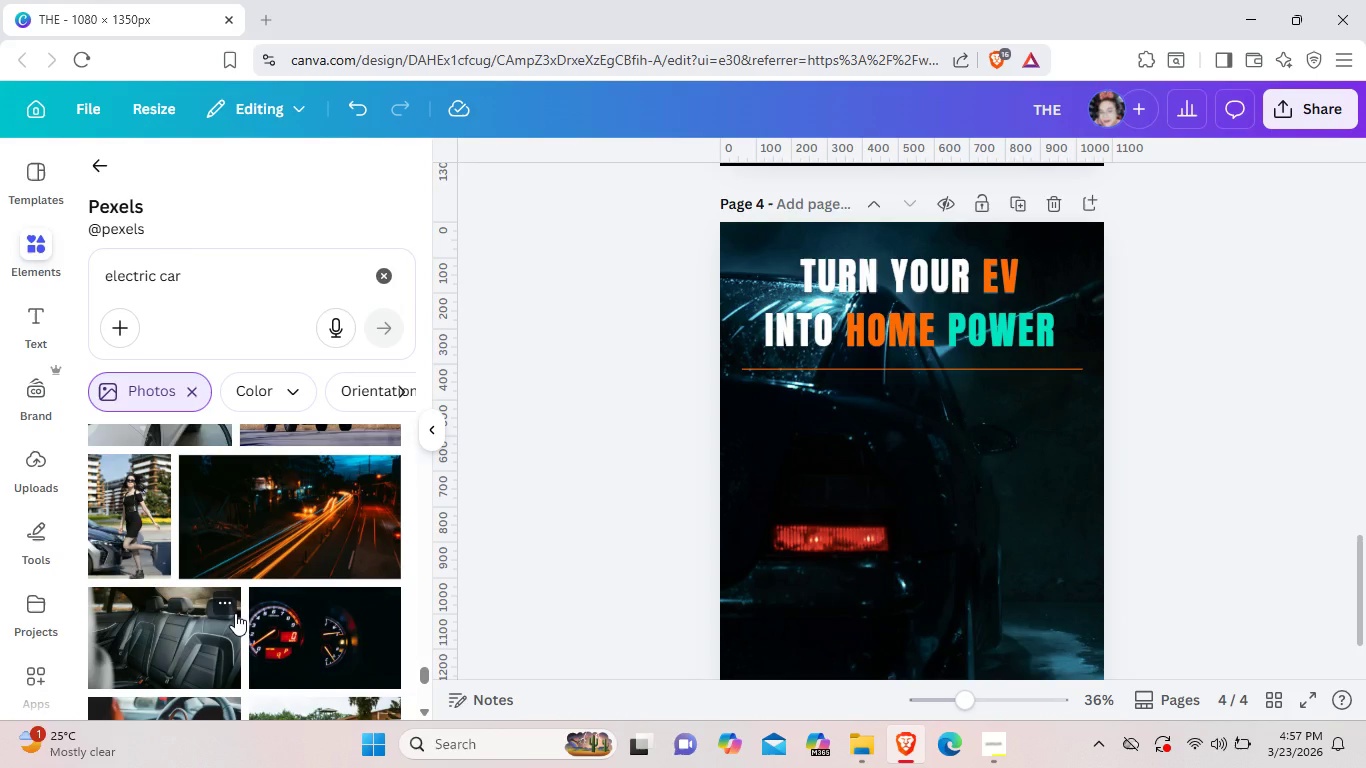 
wait(5.45)
 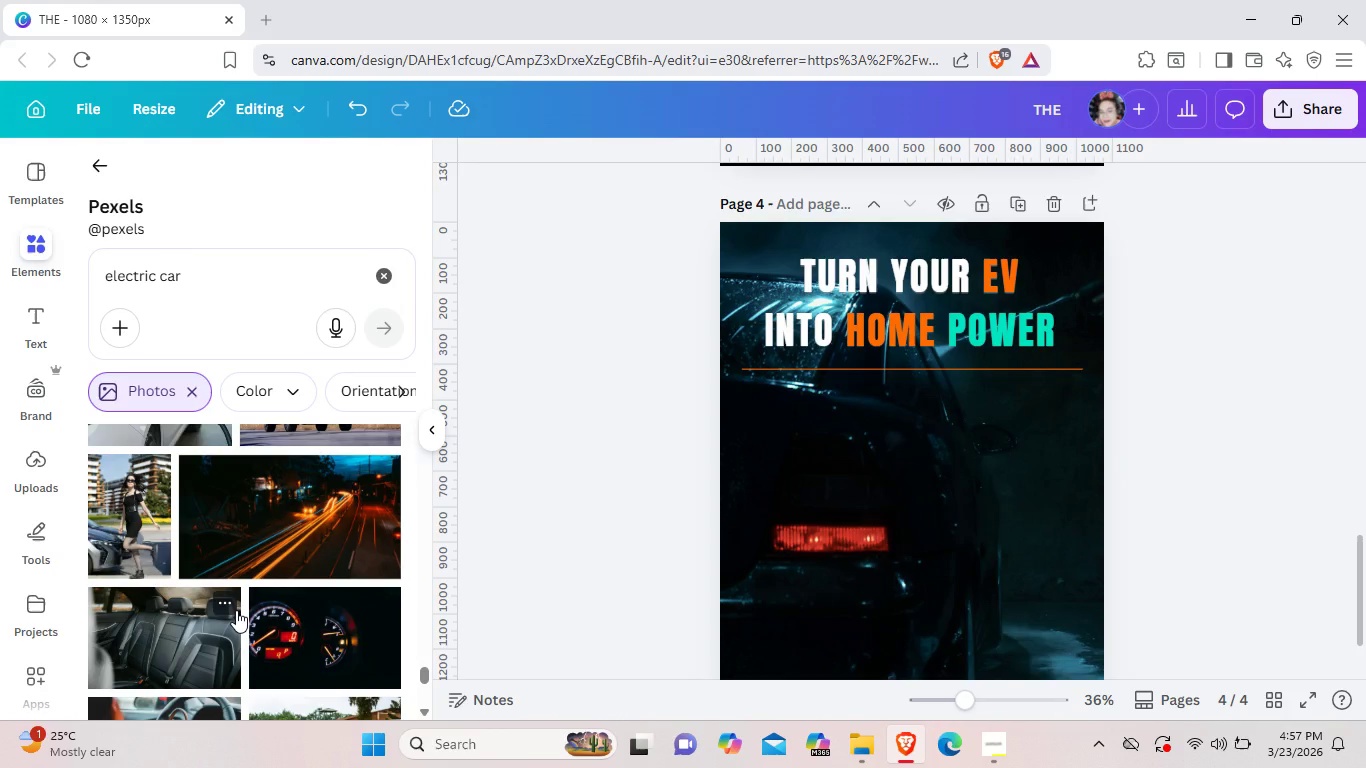 
left_click([292, 552])
 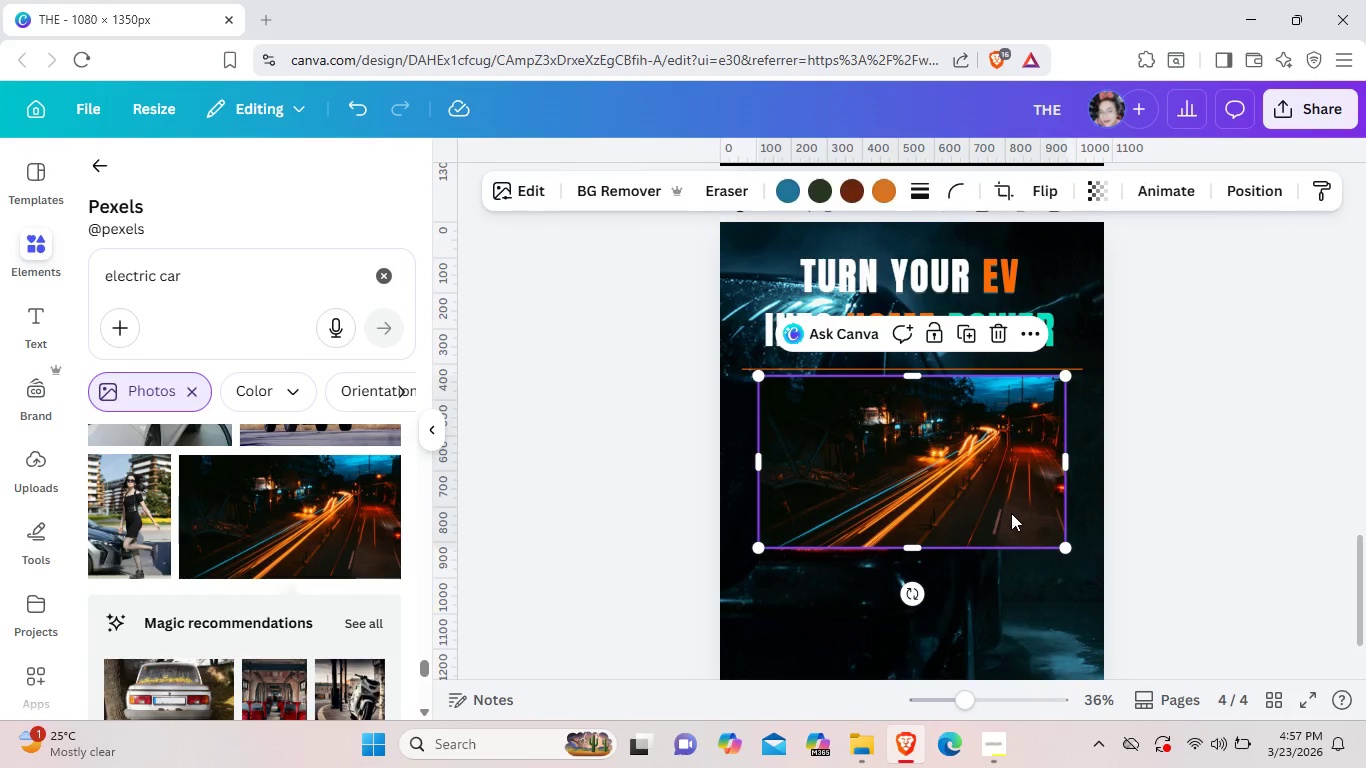 
left_click_drag(start_coordinate=[1017, 512], to_coordinate=[996, 536])
 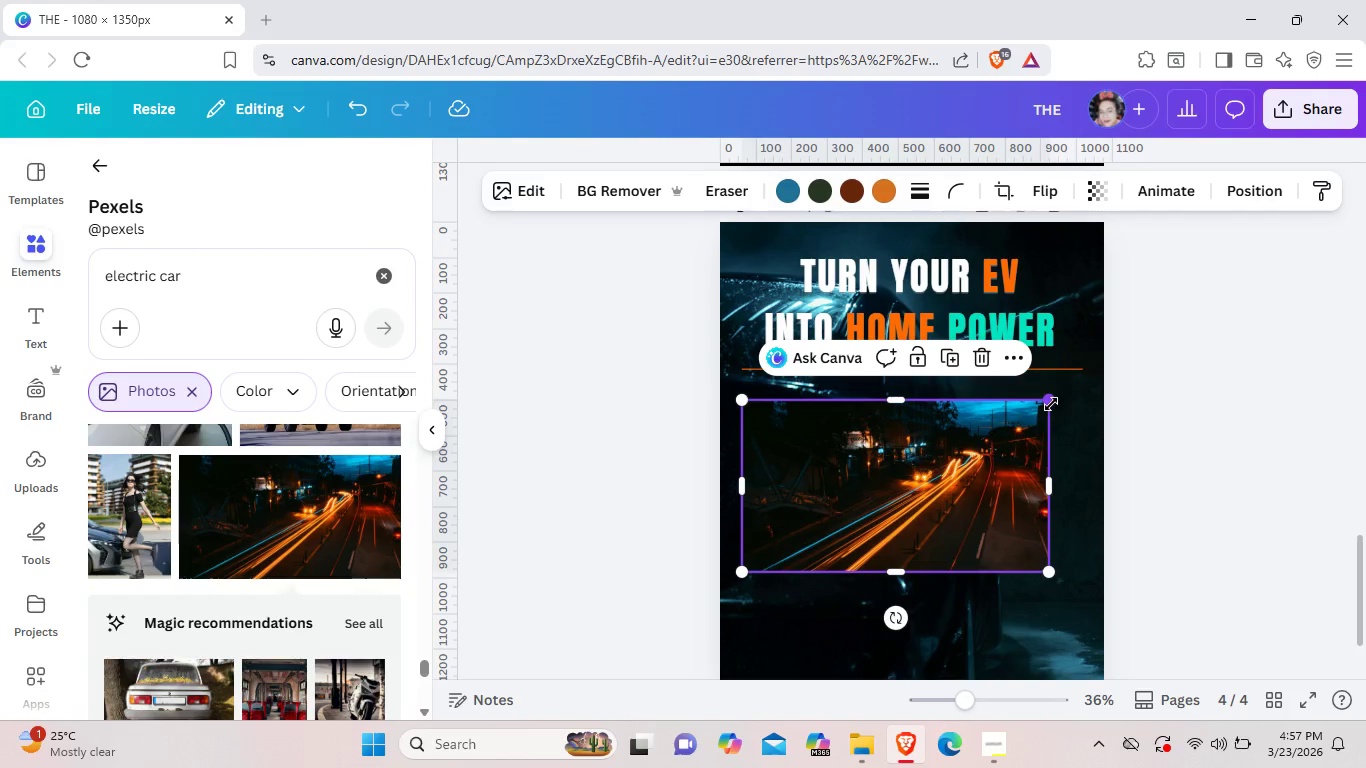 
left_click_drag(start_coordinate=[1051, 404], to_coordinate=[1082, 232])
 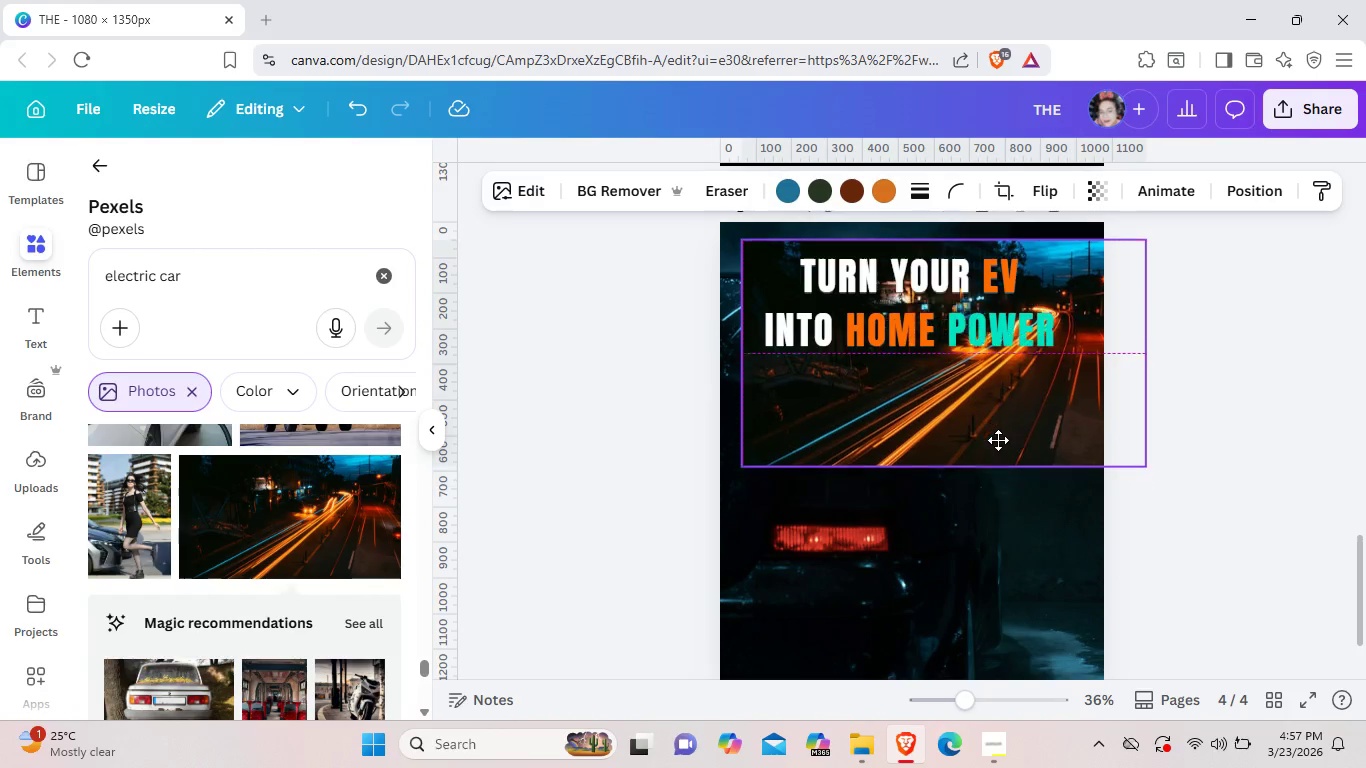 
left_click_drag(start_coordinate=[997, 541], to_coordinate=[980, 435])
 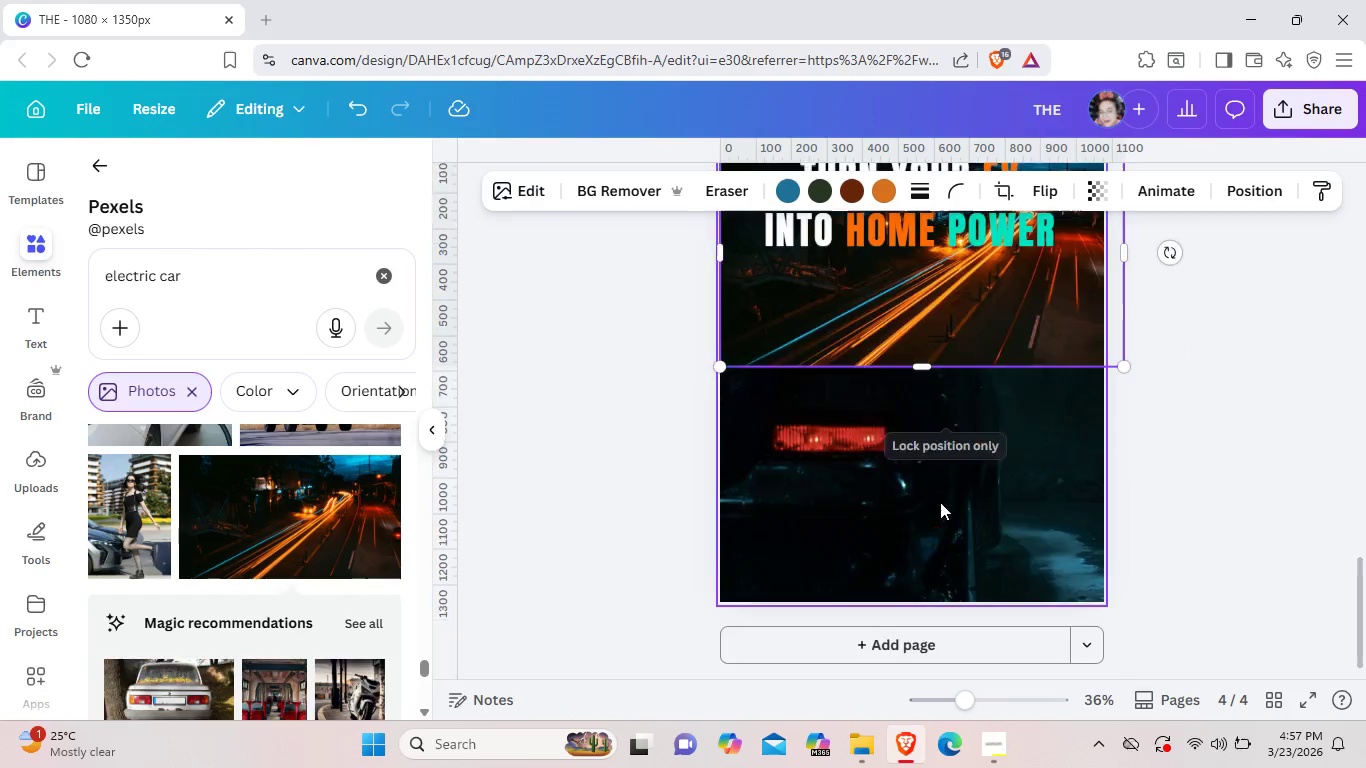 
scroll: coordinate [940, 502], scroll_direction: down, amount: 1.0
 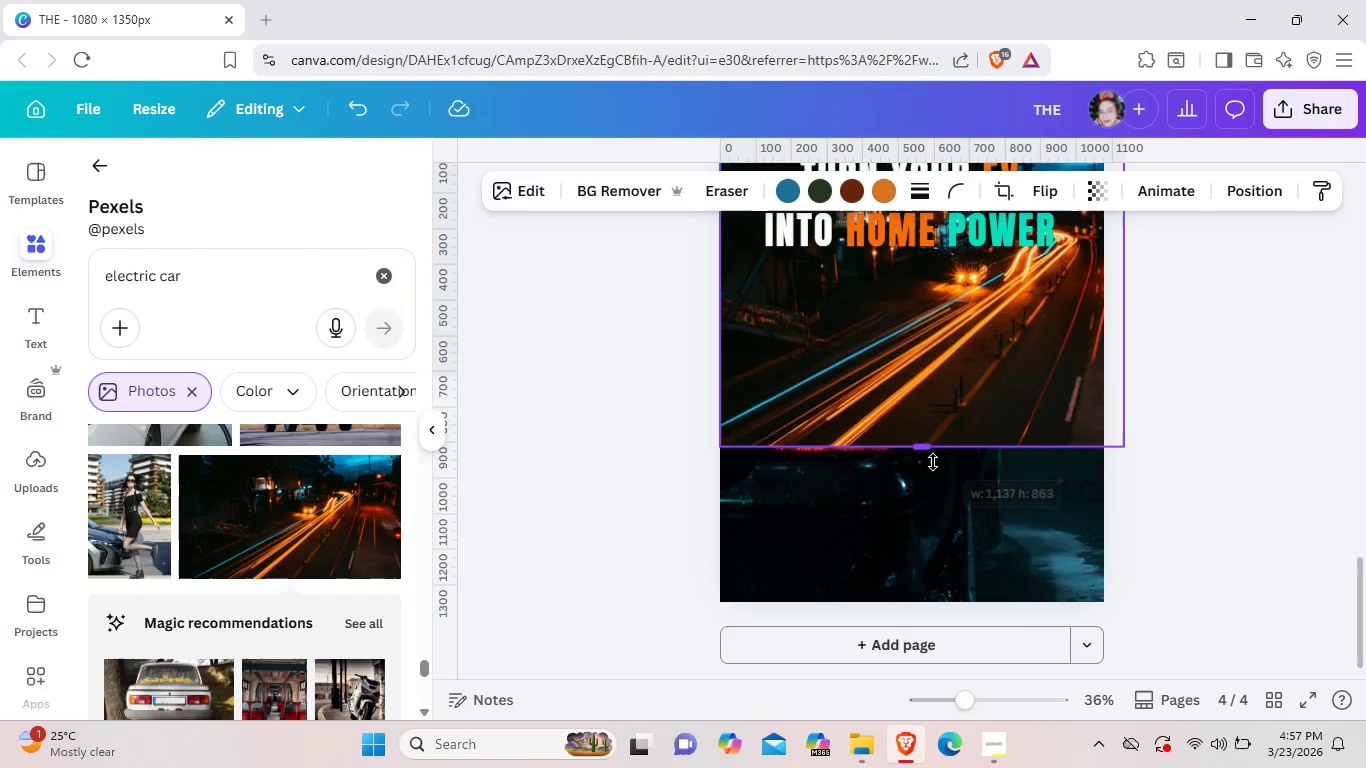 
left_click_drag(start_coordinate=[929, 364], to_coordinate=[939, 633])
 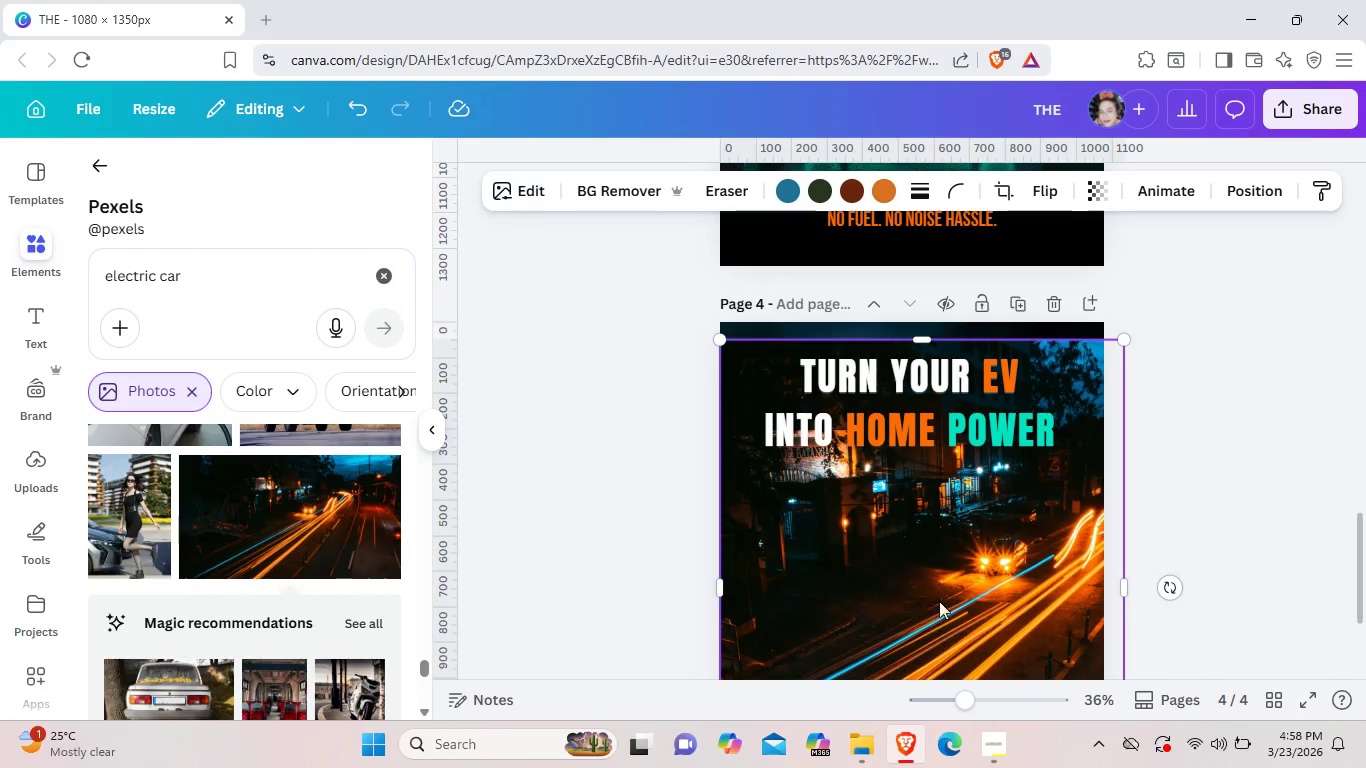 
scroll: coordinate [939, 633], scroll_direction: up, amount: 2.0
 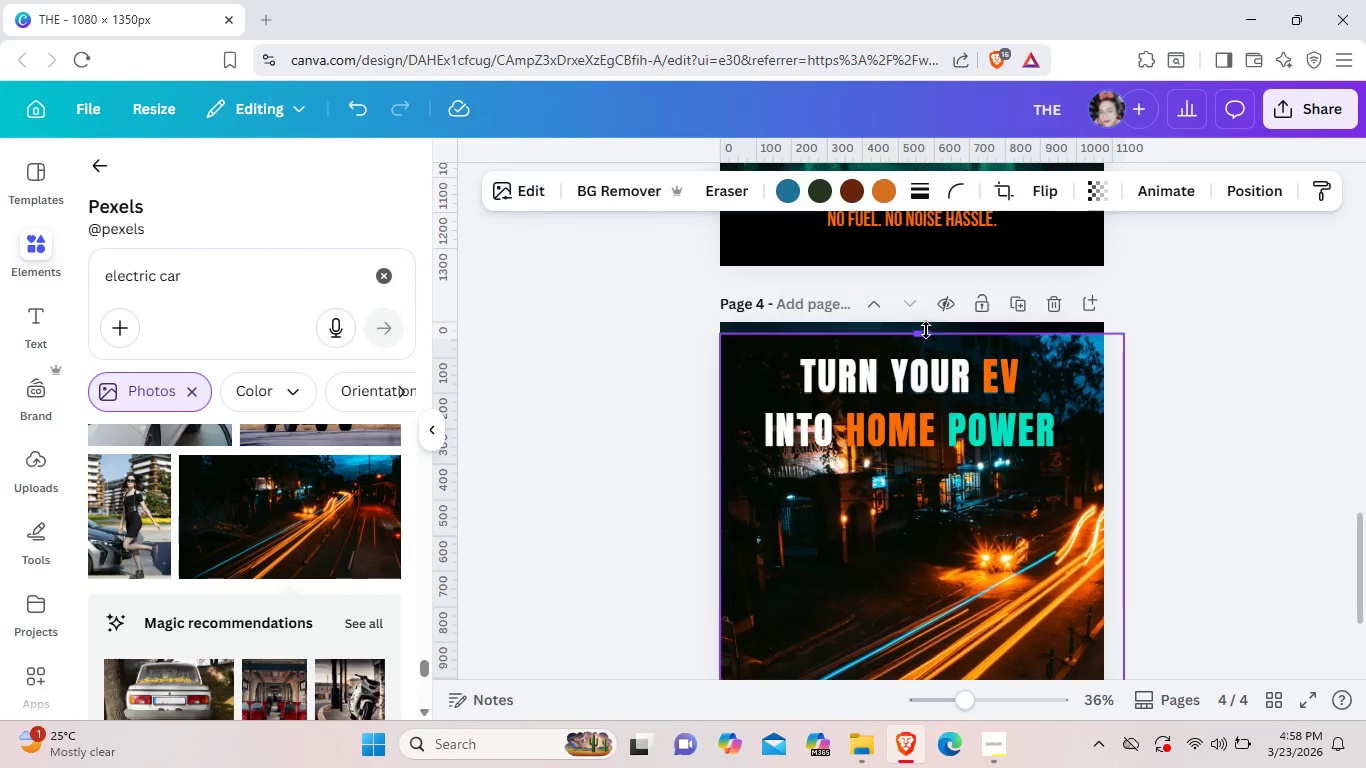 
left_click_drag(start_coordinate=[926, 339], to_coordinate=[926, 322])
 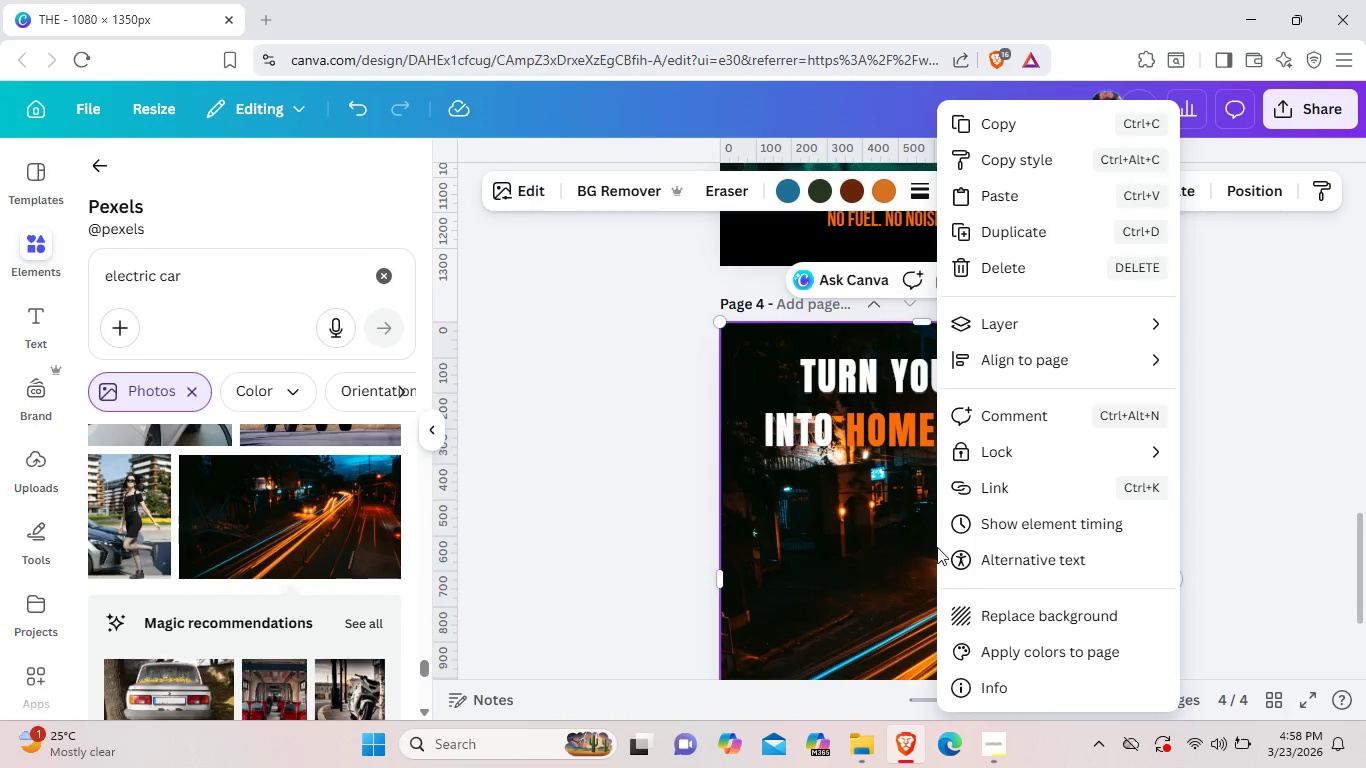 
right_click([937, 547])
 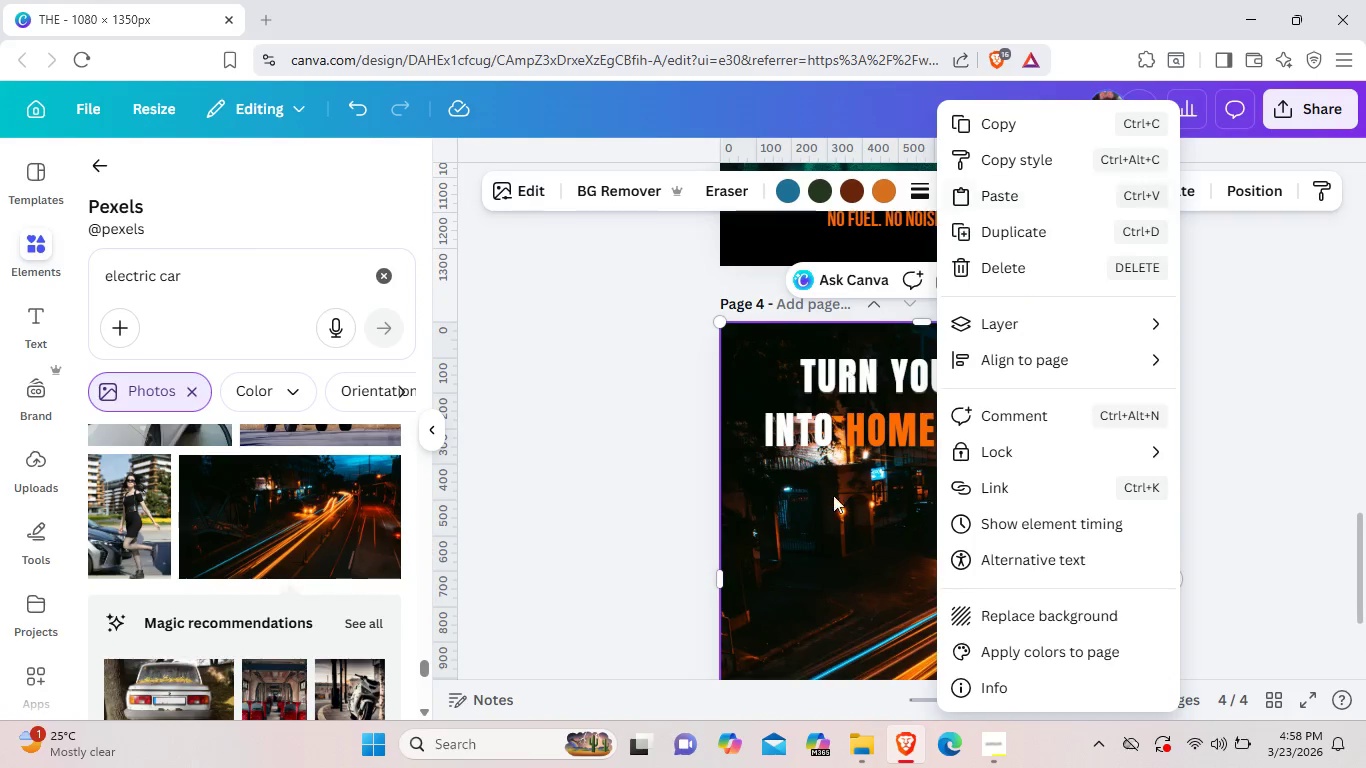 
left_click([848, 605])
 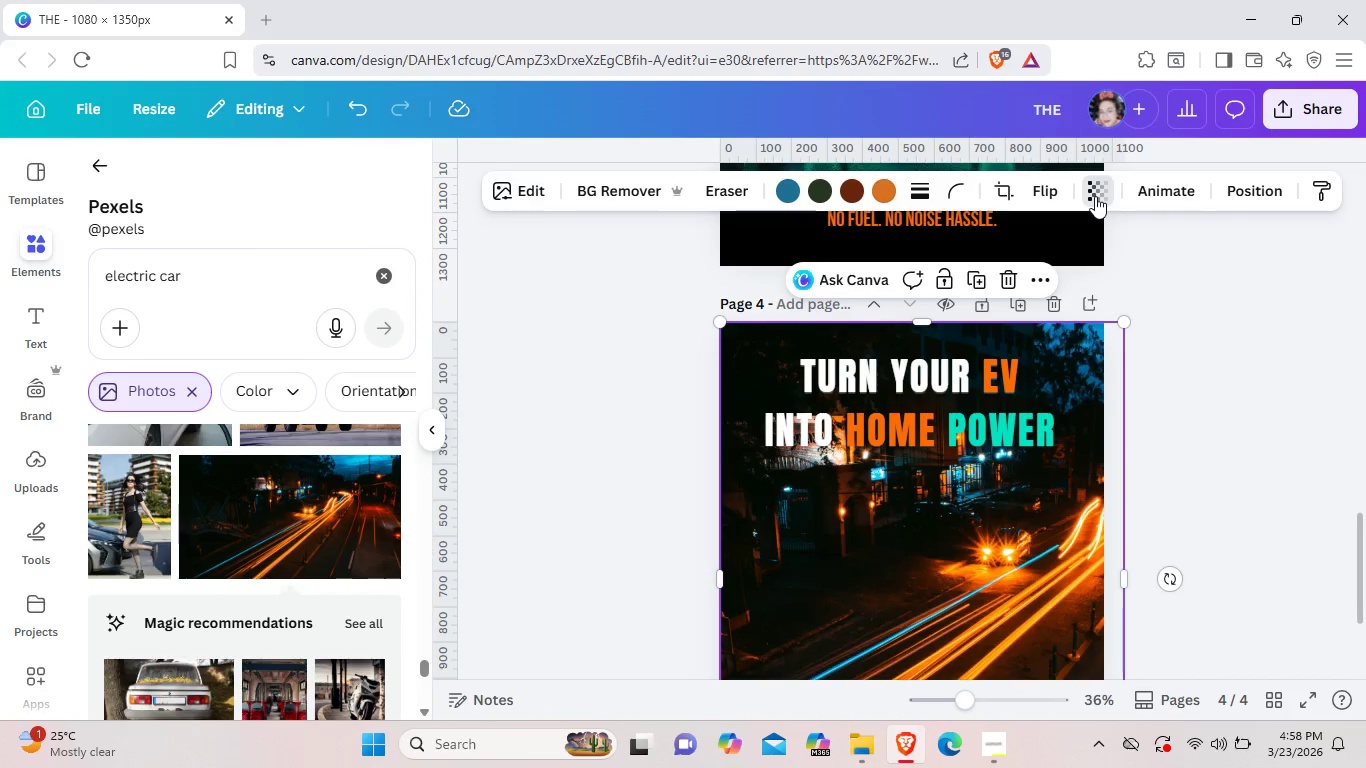 
left_click([1095, 196])
 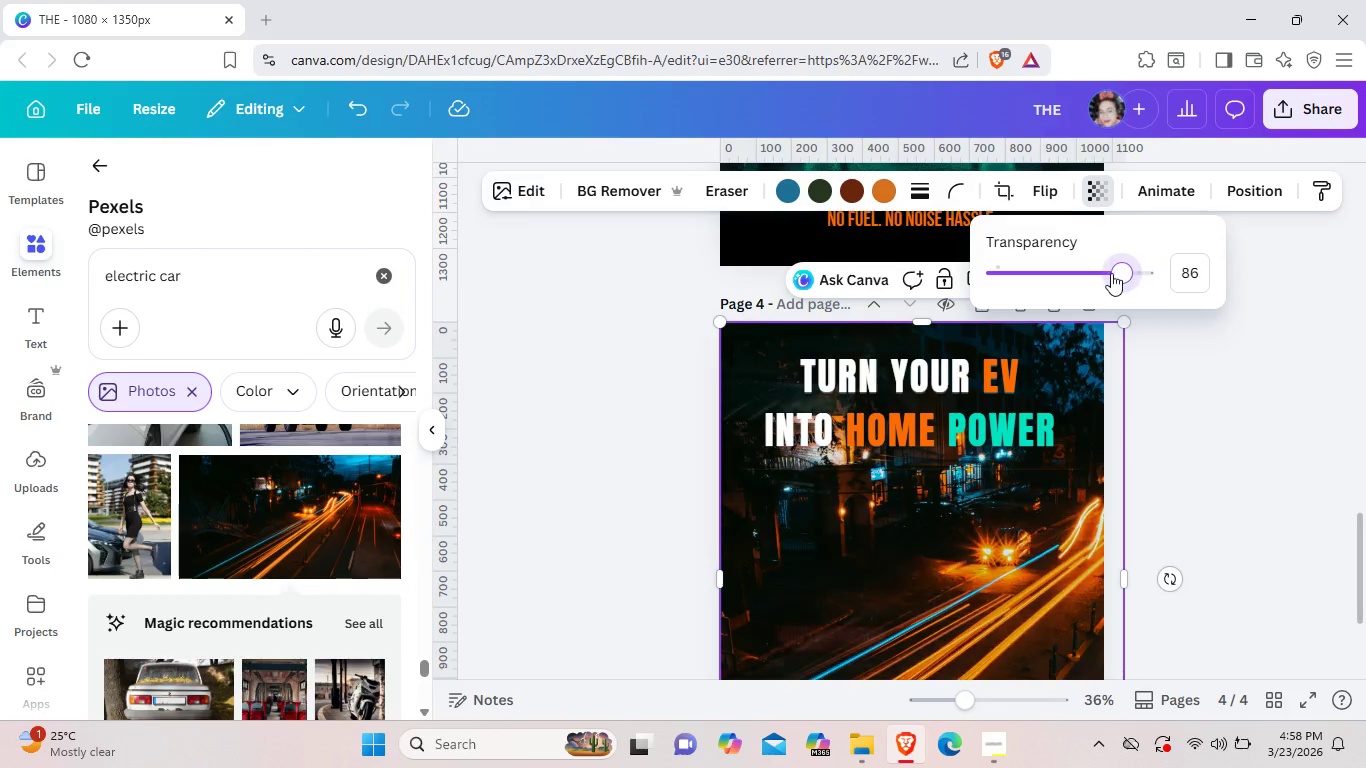 
left_click_drag(start_coordinate=[1144, 263], to_coordinate=[1055, 279])
 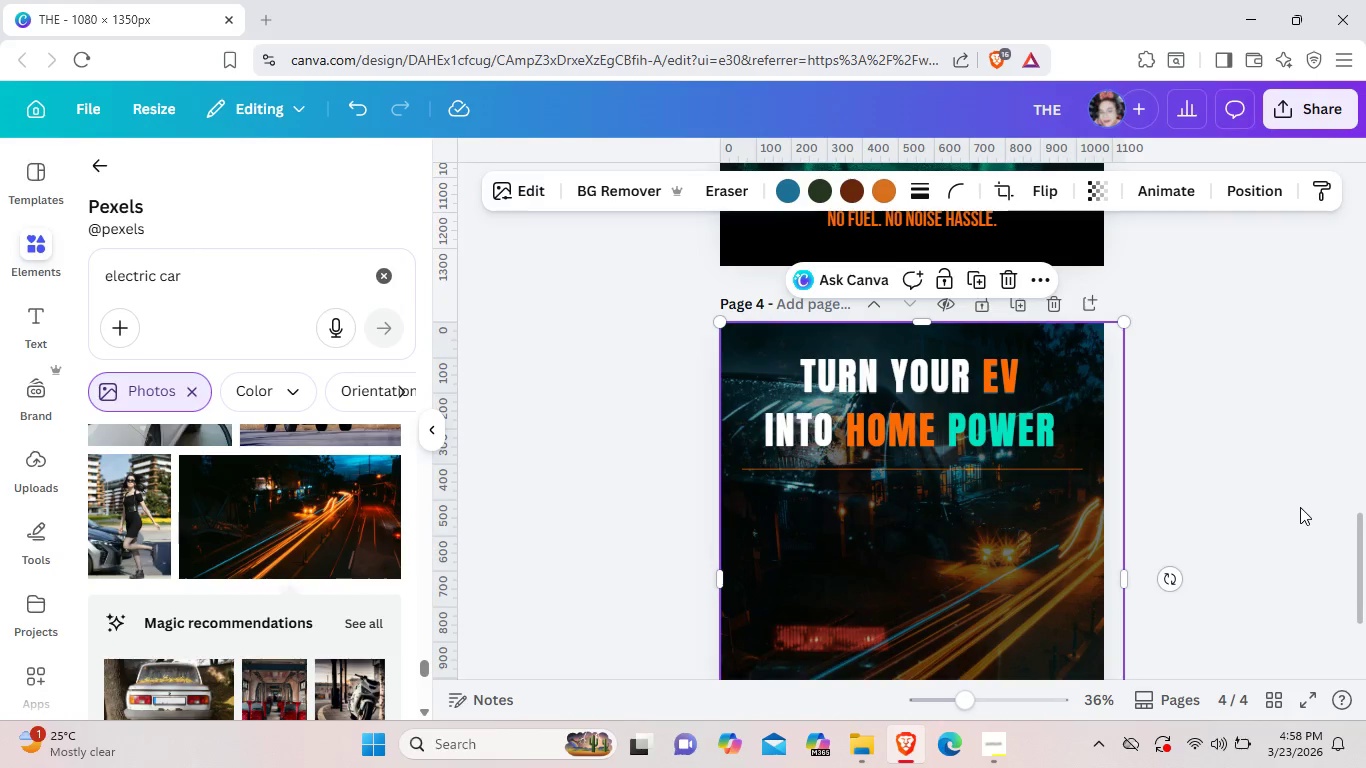 
left_click([1300, 507])
 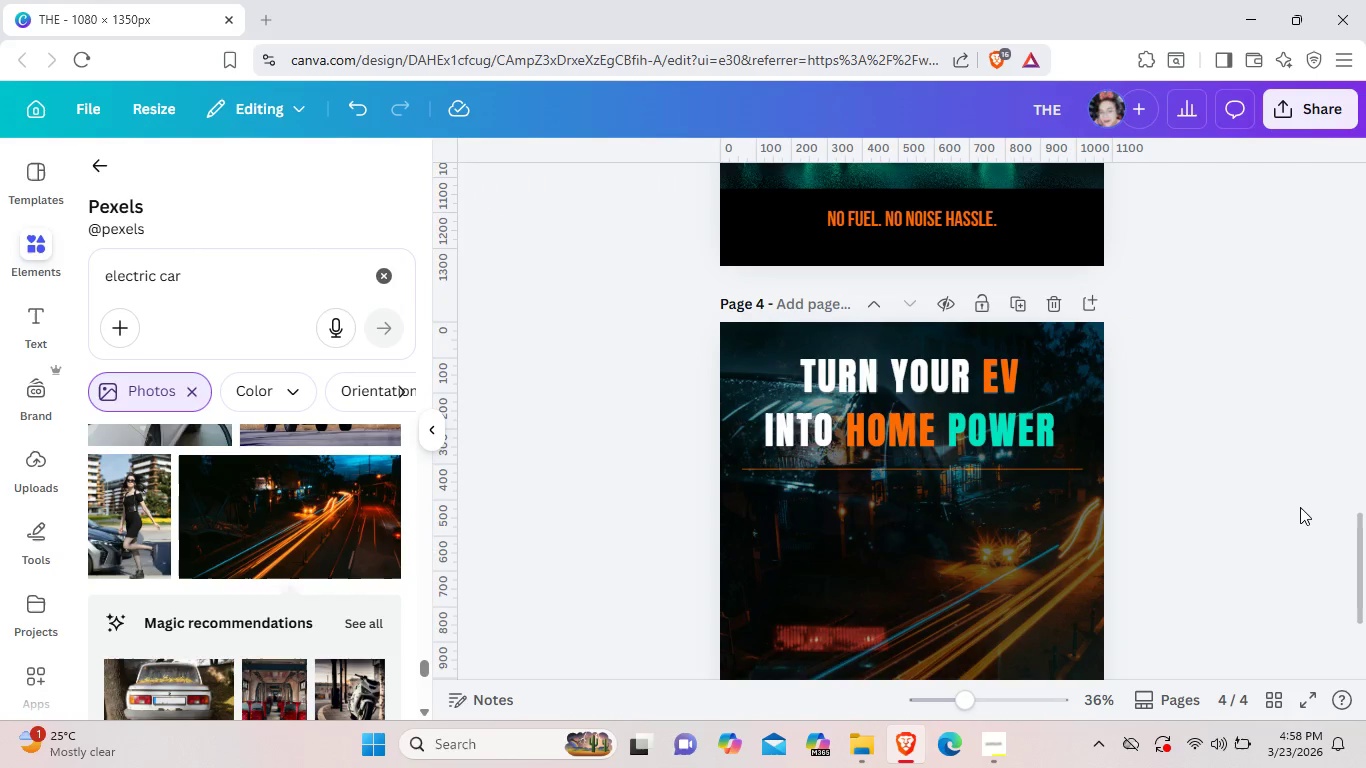 
left_click([1300, 507])
 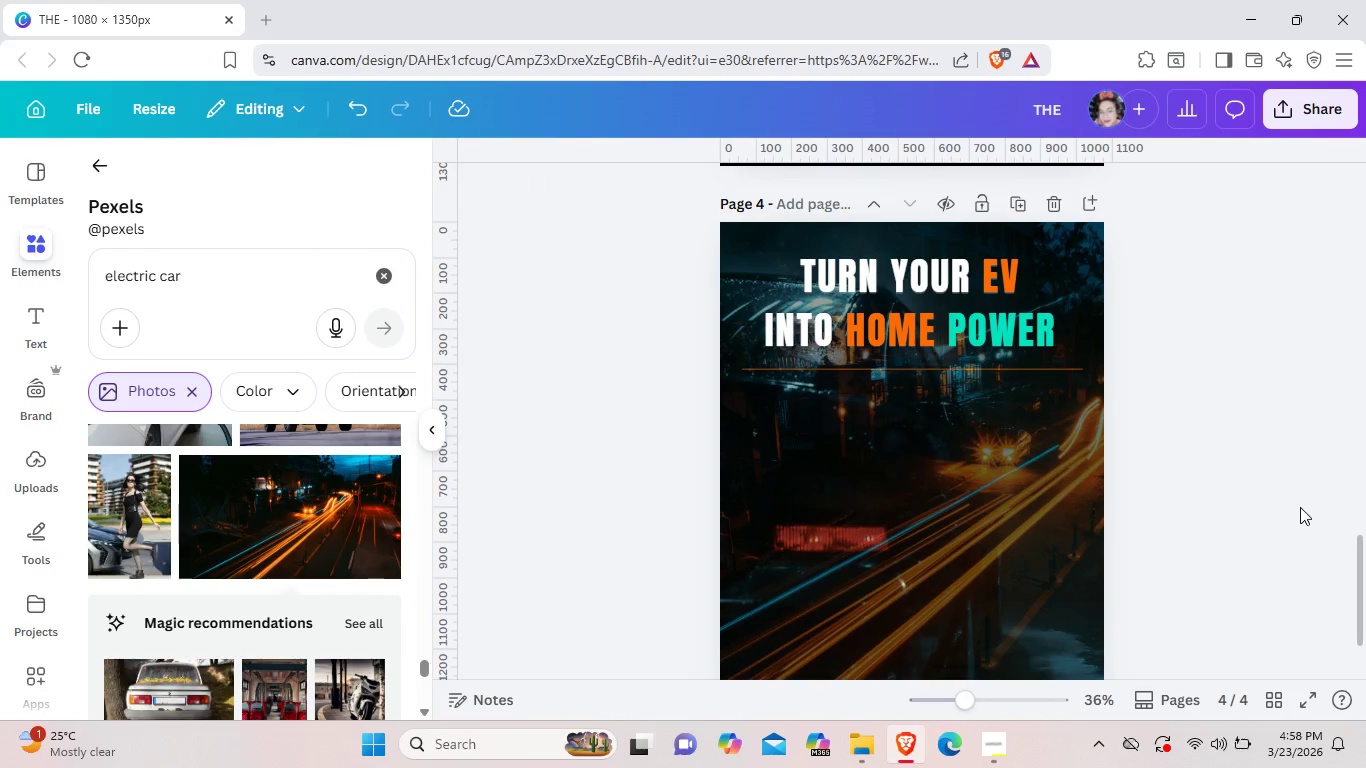 
scroll: coordinate [1300, 507], scroll_direction: down, amount: 1.0
 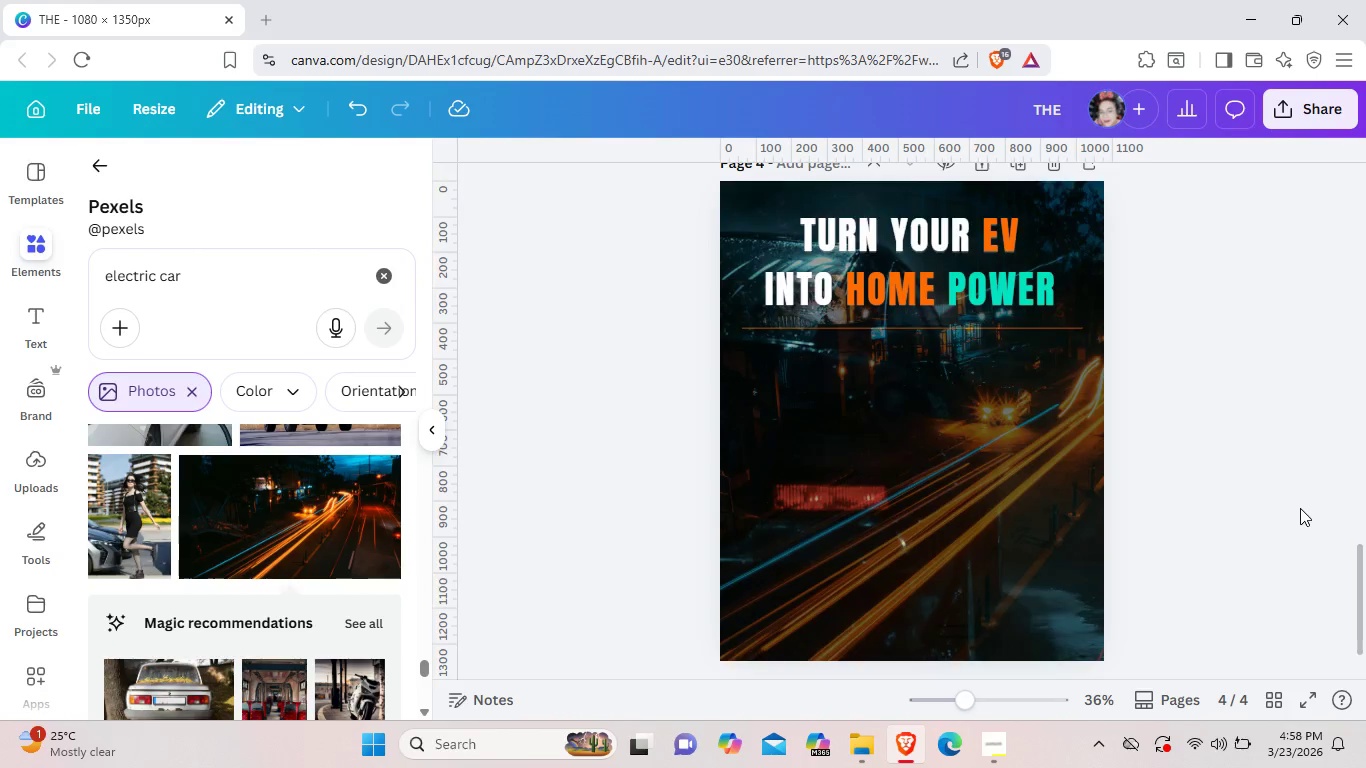 
scroll: coordinate [1300, 508], scroll_direction: up, amount: 2.0
 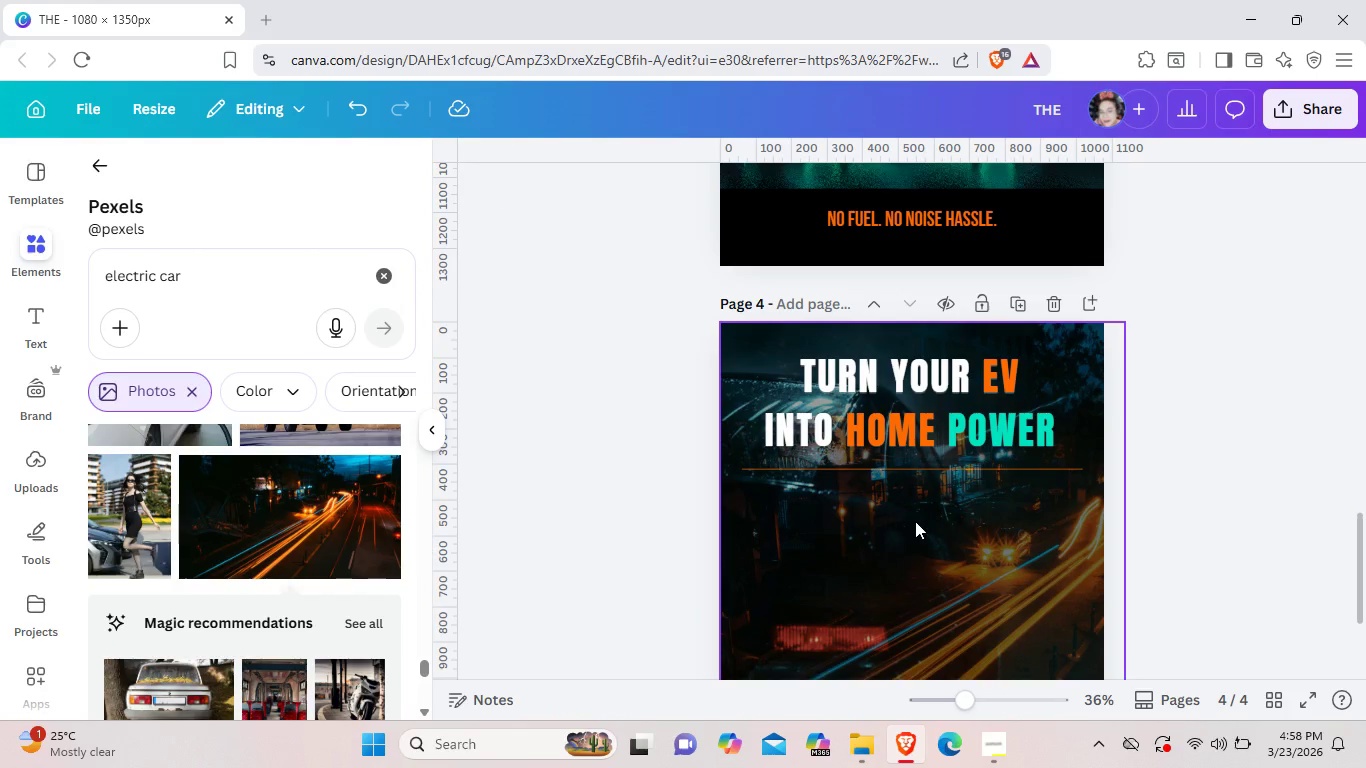 
left_click([915, 521])
 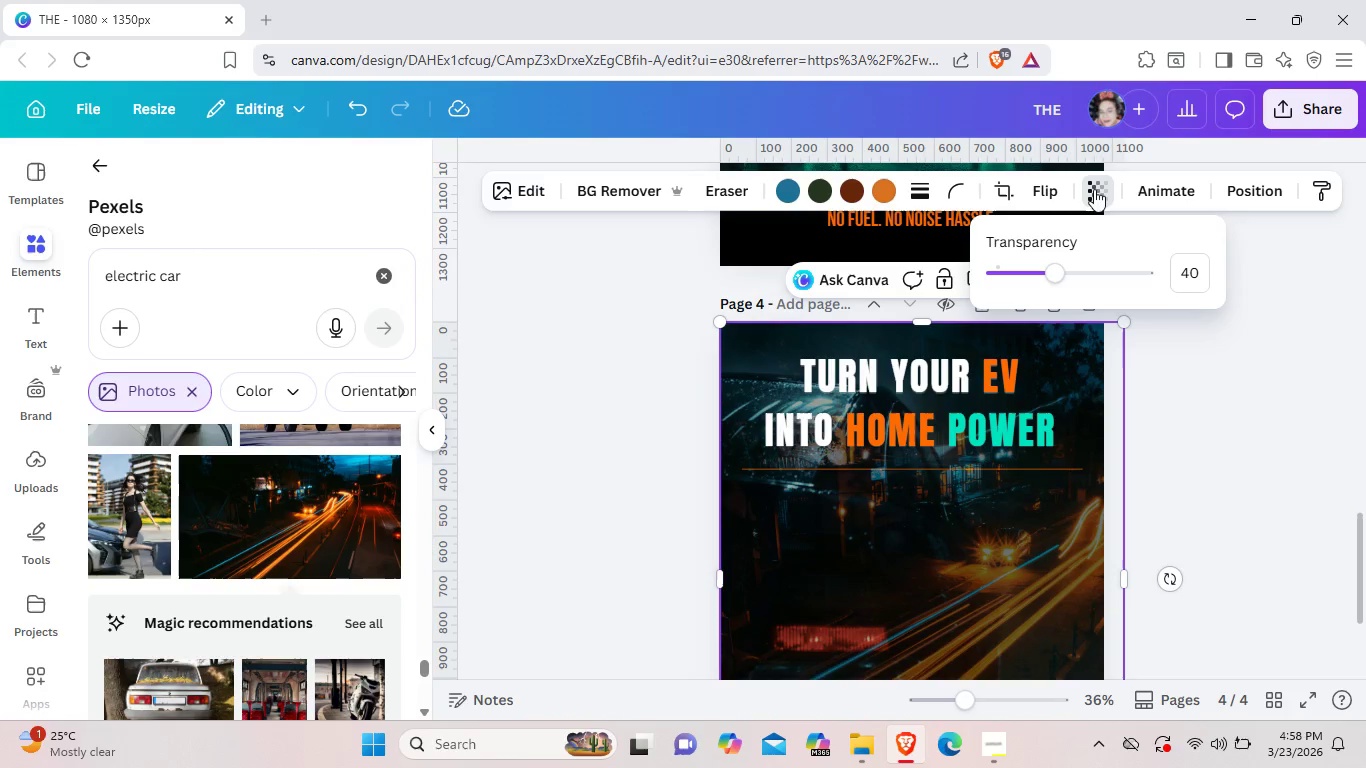 
left_click([1094, 189])
 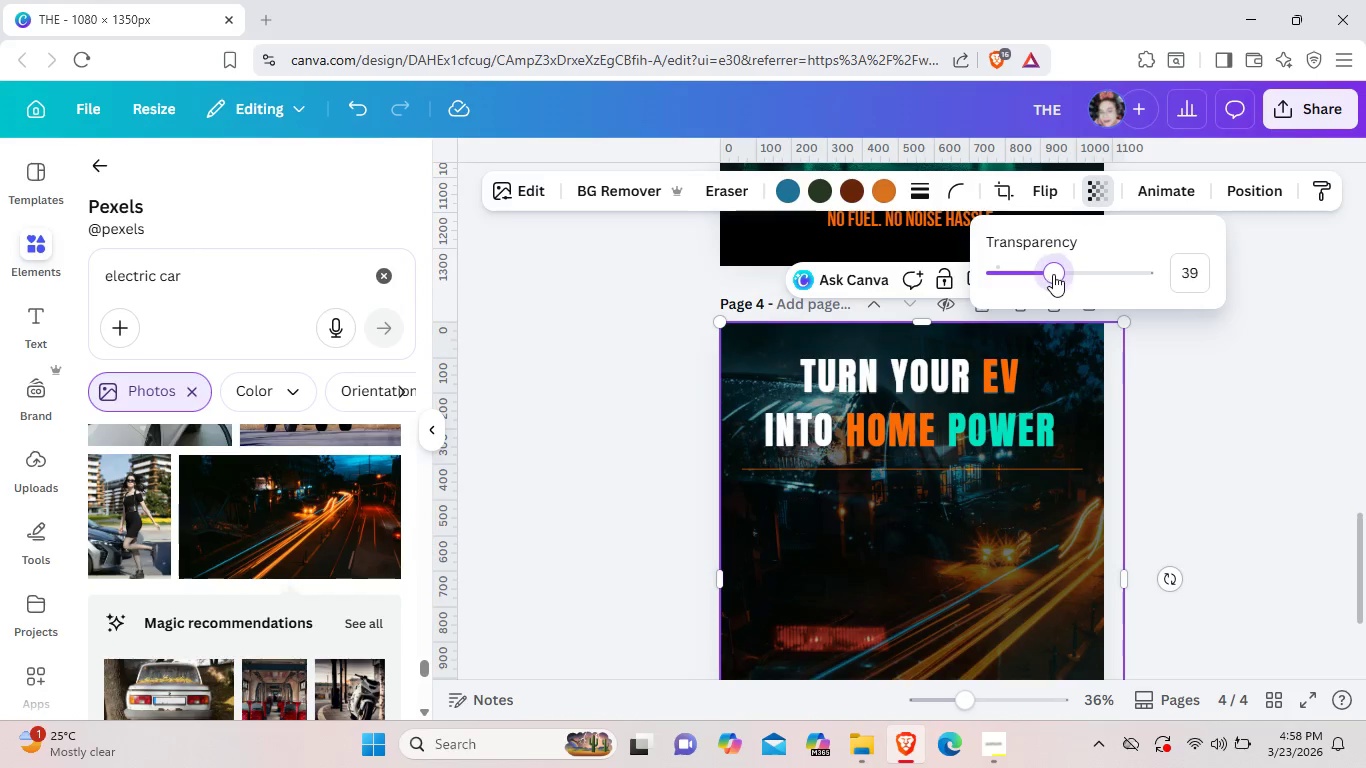 
left_click_drag(start_coordinate=[1057, 273], to_coordinate=[1044, 272])
 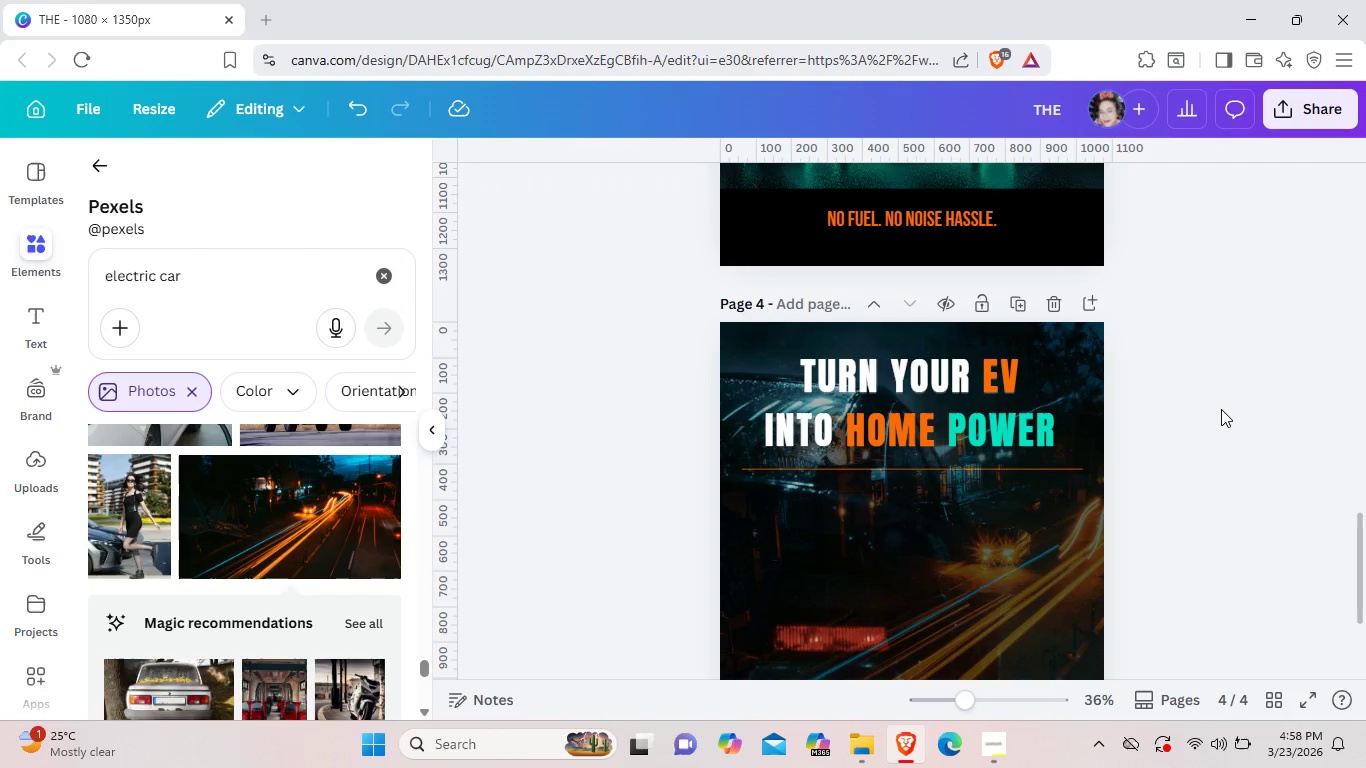 
double_click([1221, 409])
 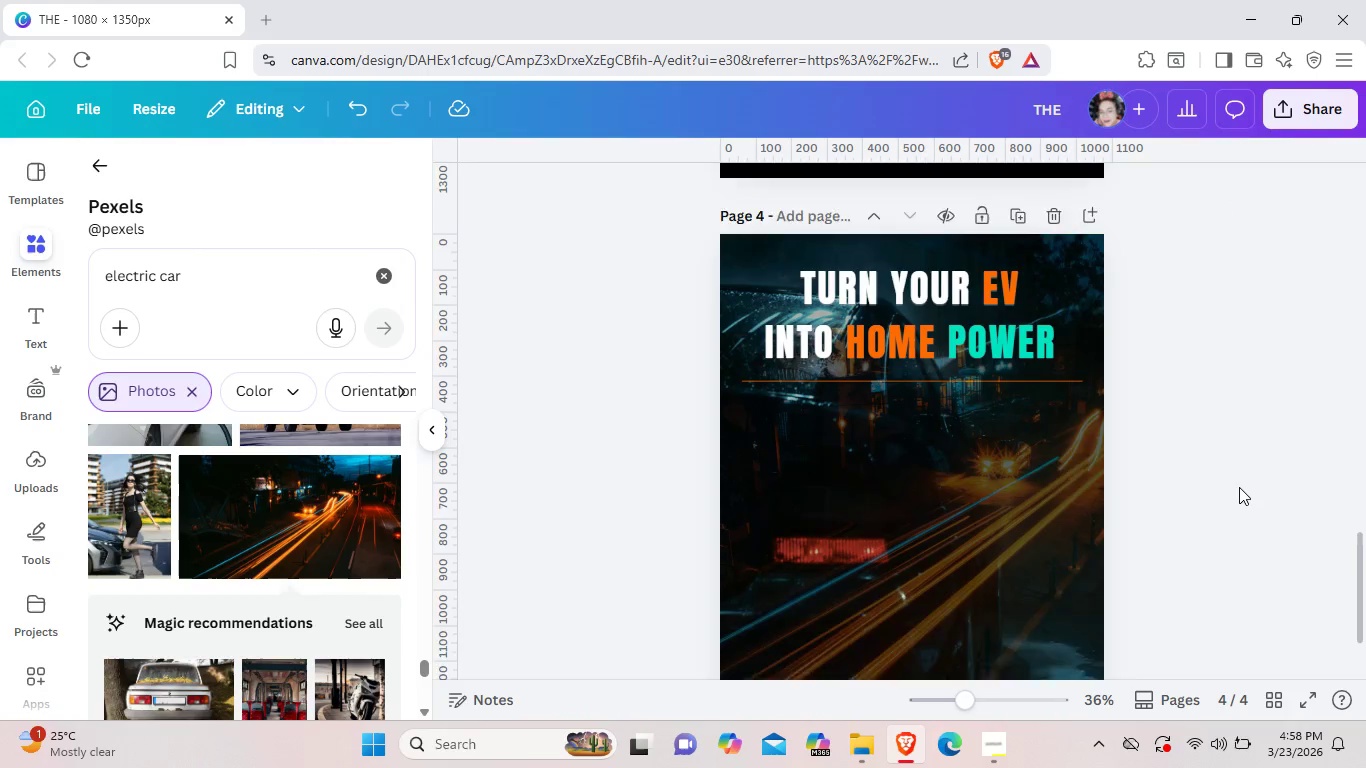 
scroll: coordinate [1239, 487], scroll_direction: down, amount: 2.0
 